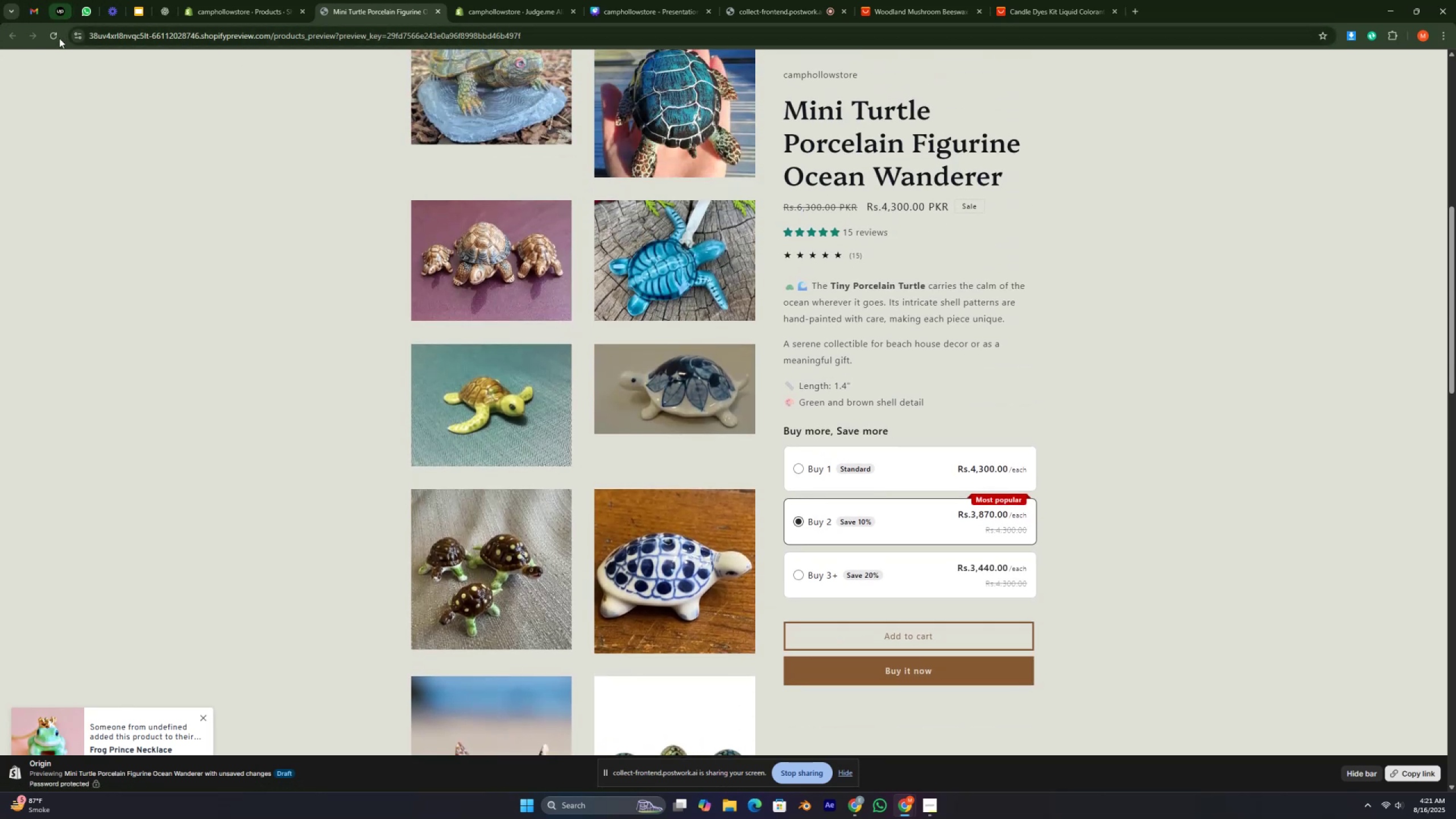 
left_click([55, 37])
 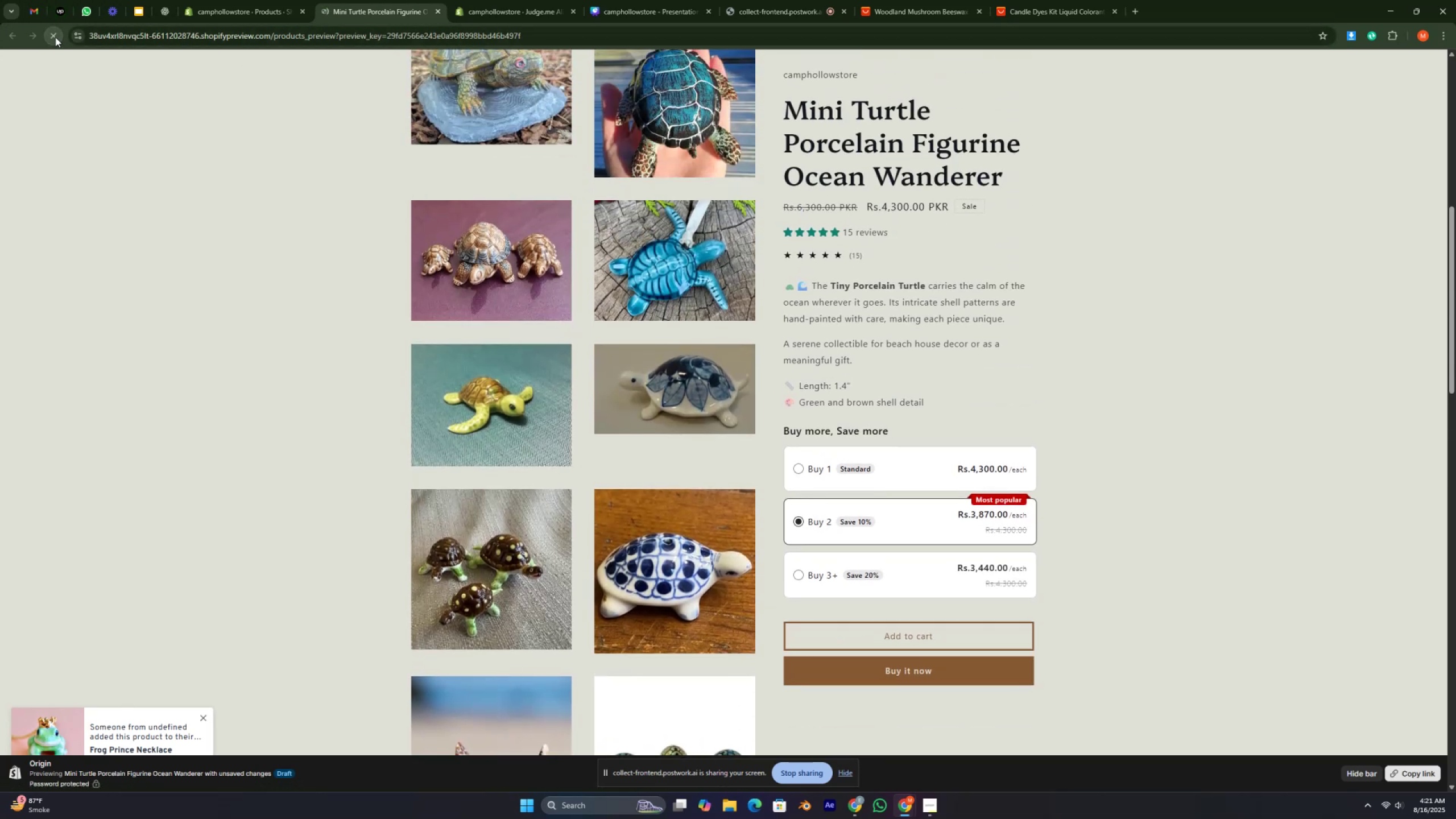 
mouse_move([251, 36])
 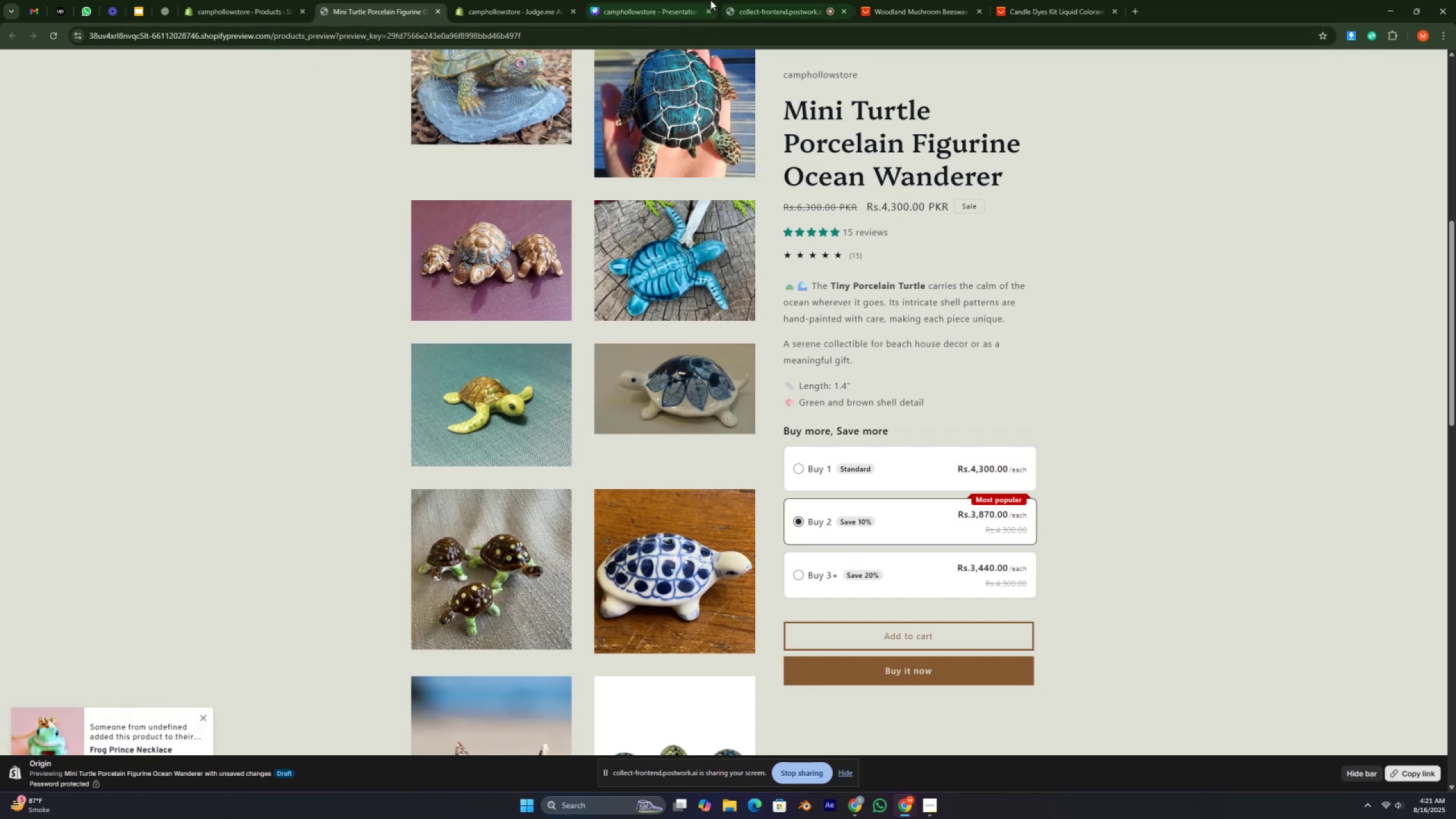 
wait(24.52)
 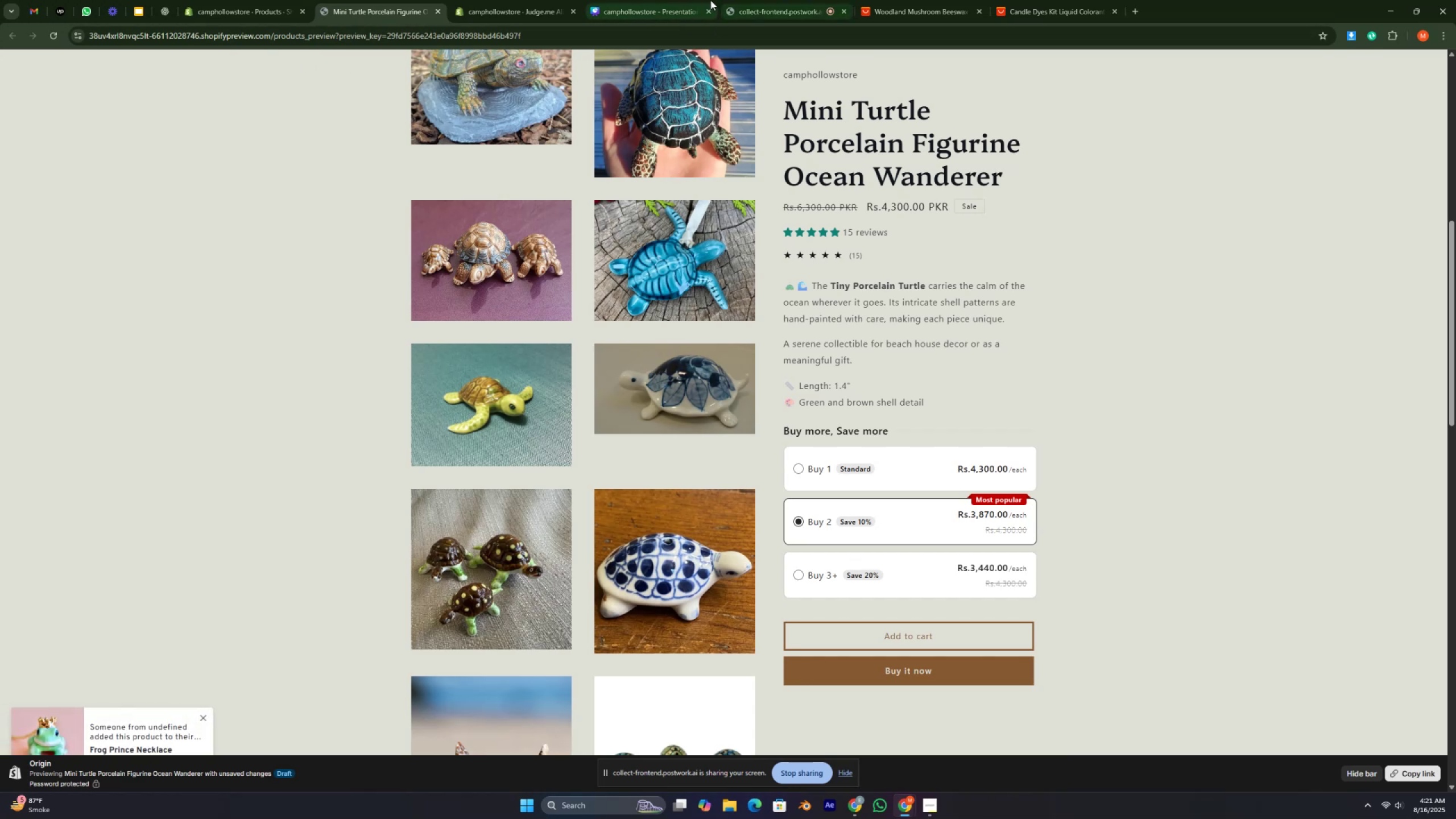 
scroll: coordinate [482, 185], scroll_direction: down, amount: 2.0
 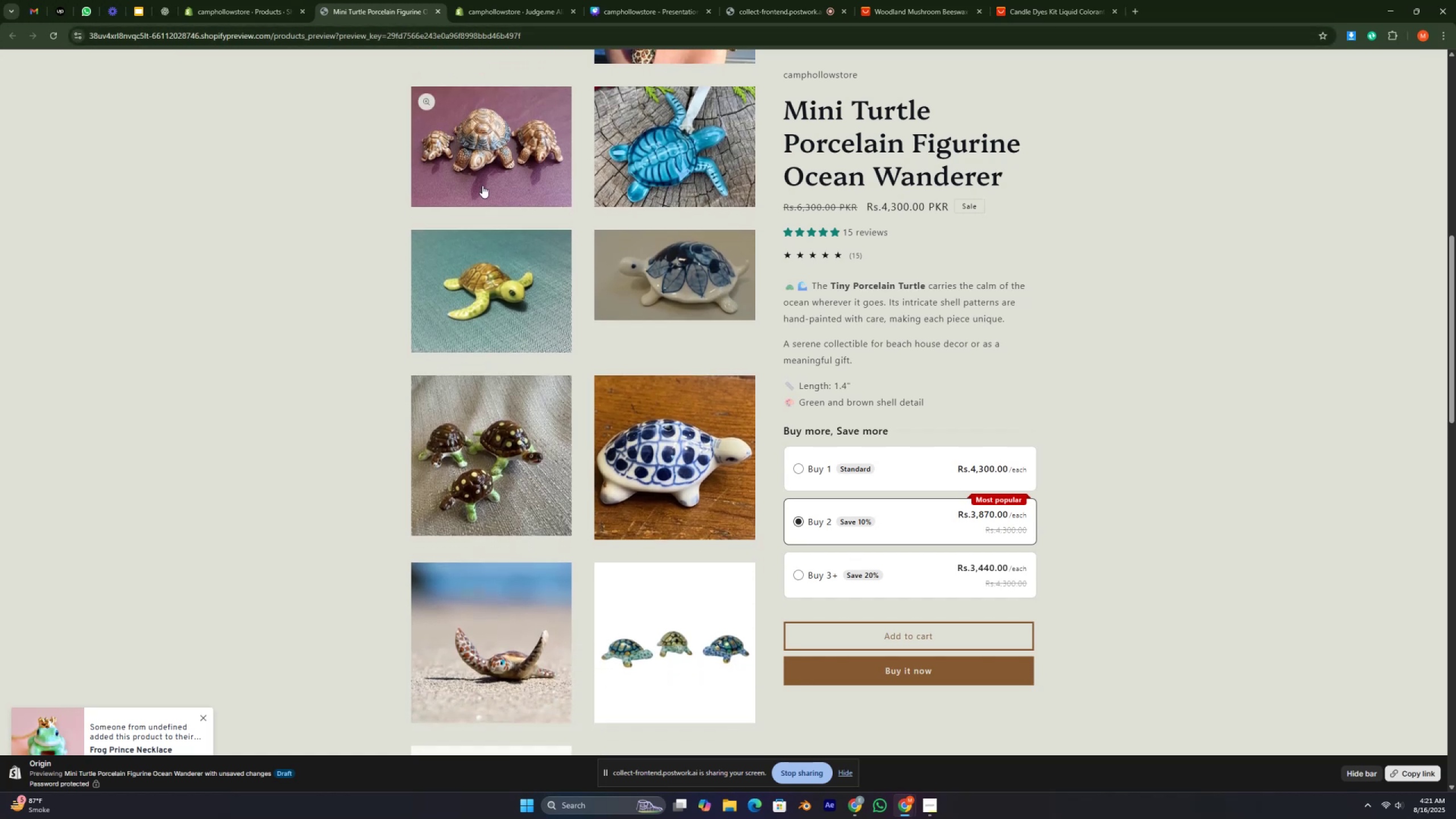 
scroll: coordinate [482, 185], scroll_direction: up, amount: 2.0
 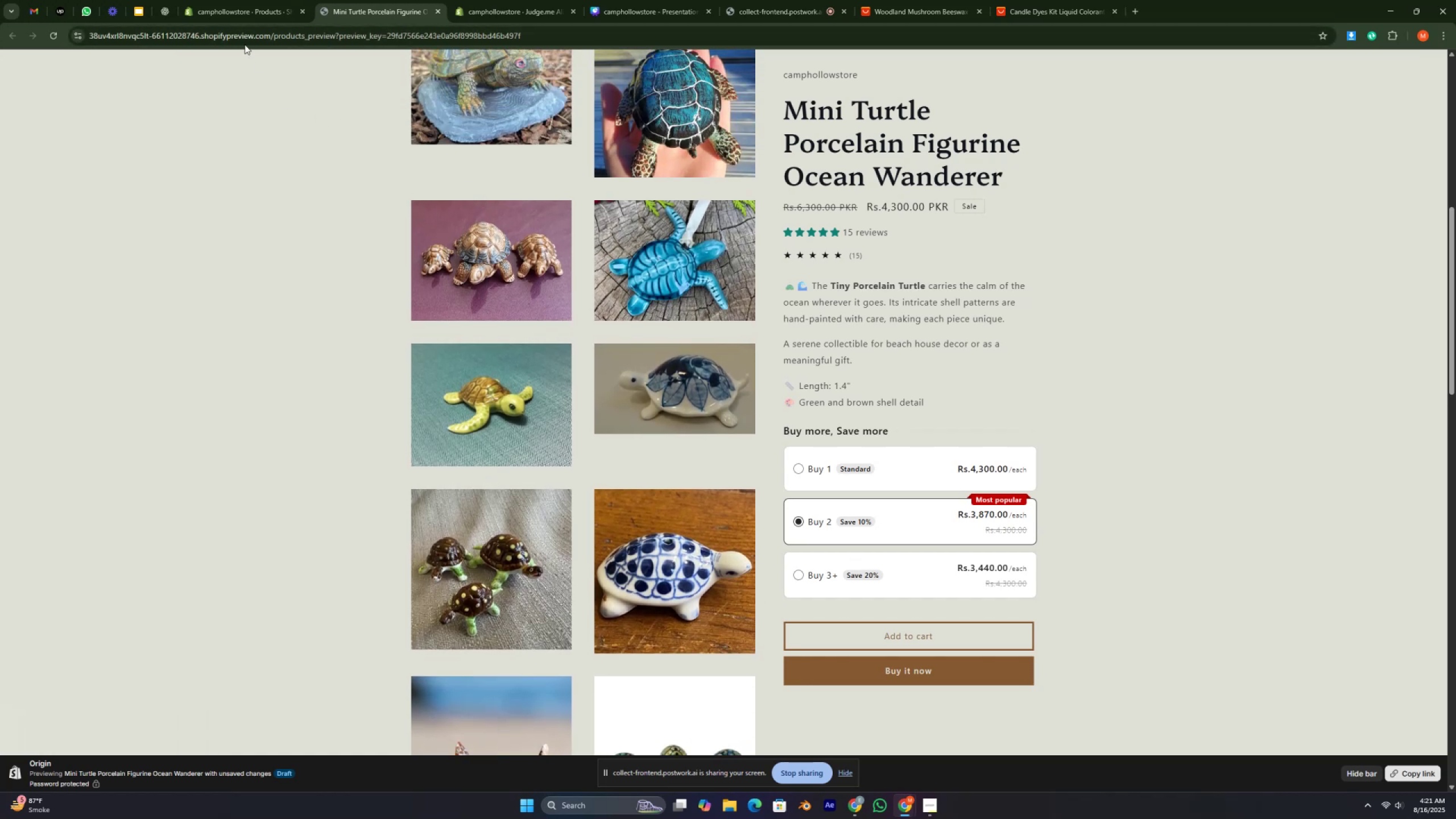 
left_click([221, 5])
 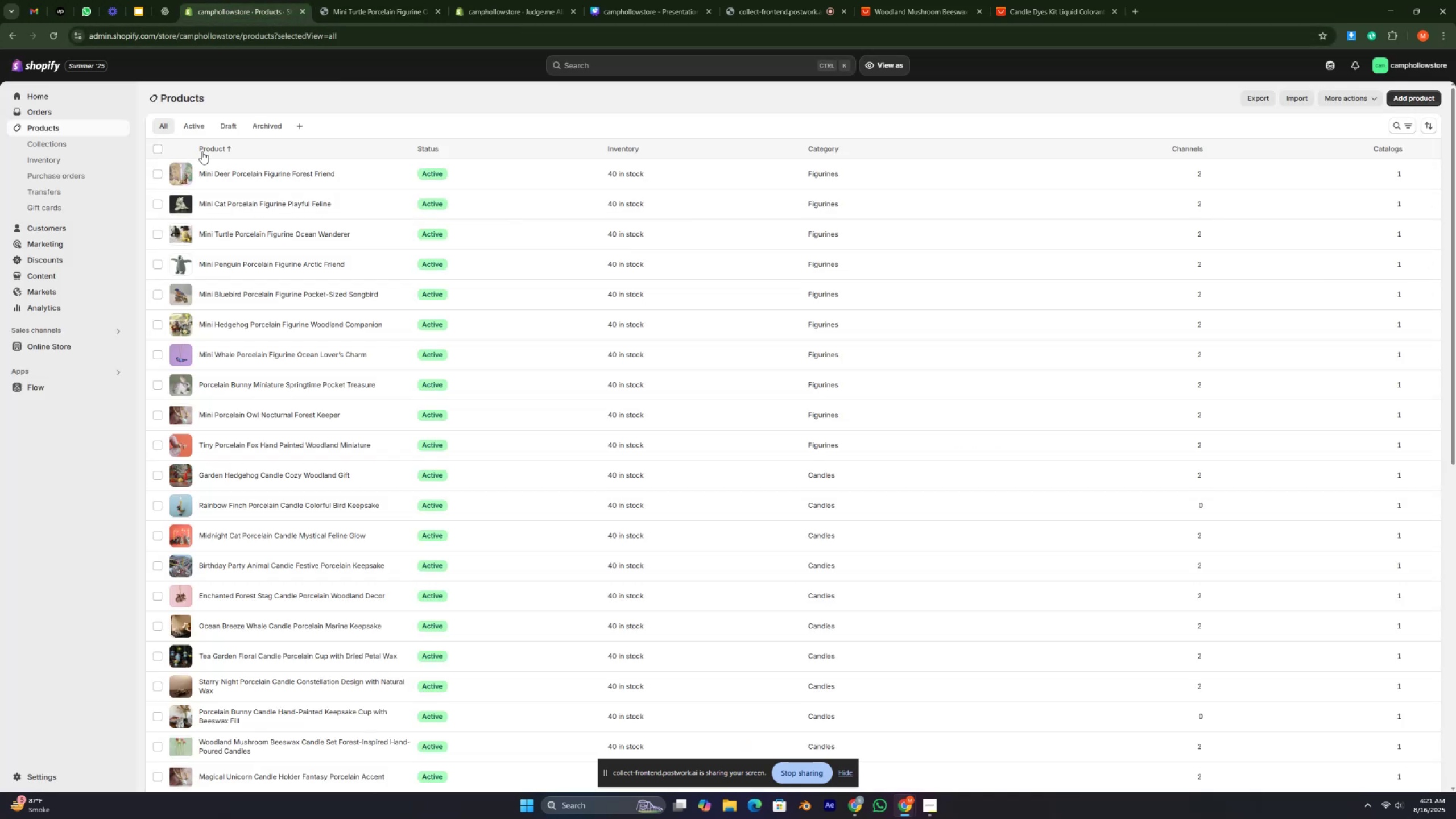 
wait(5.78)
 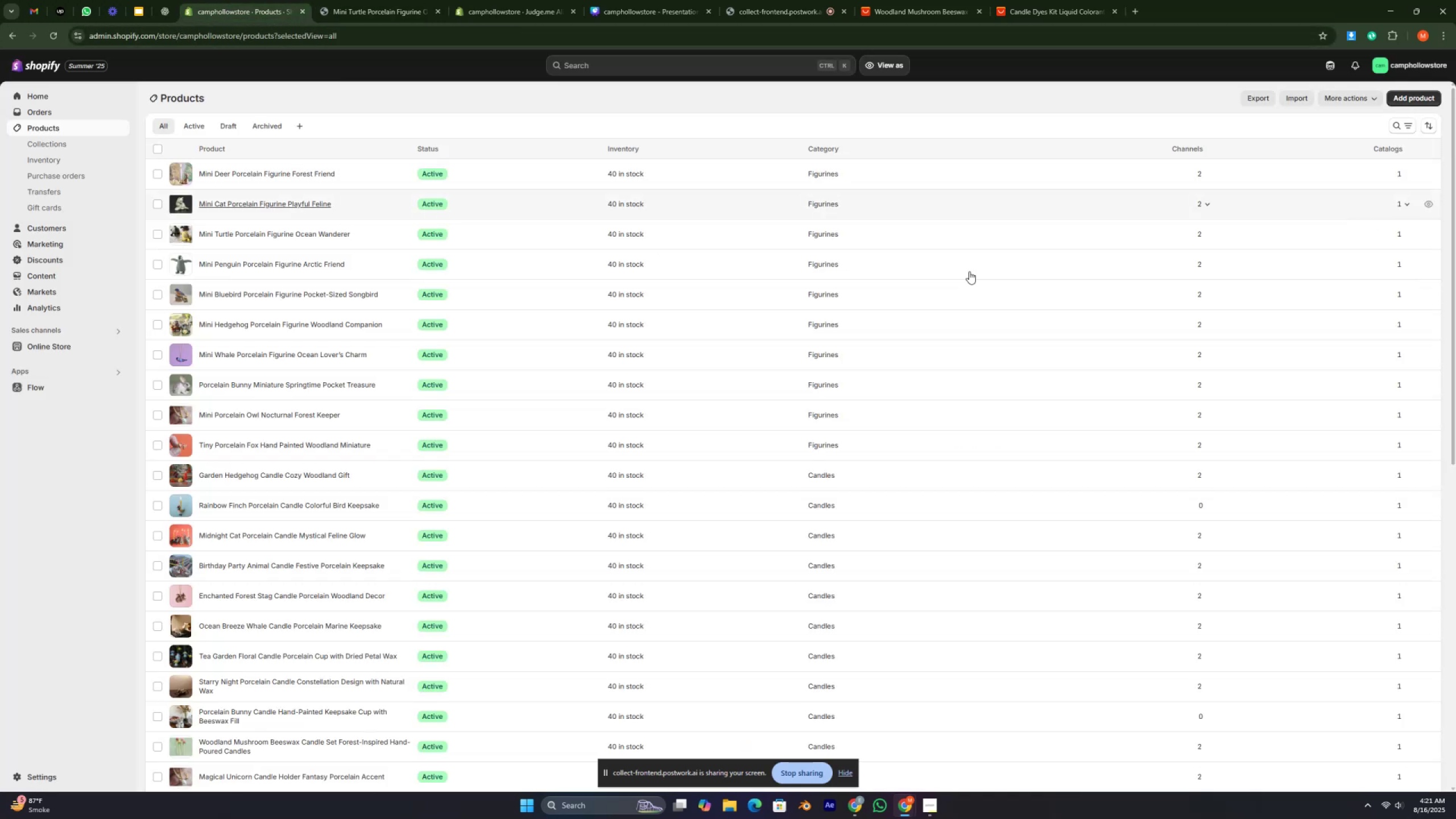 
scroll: coordinate [382, 311], scroll_direction: down, amount: 1.0
 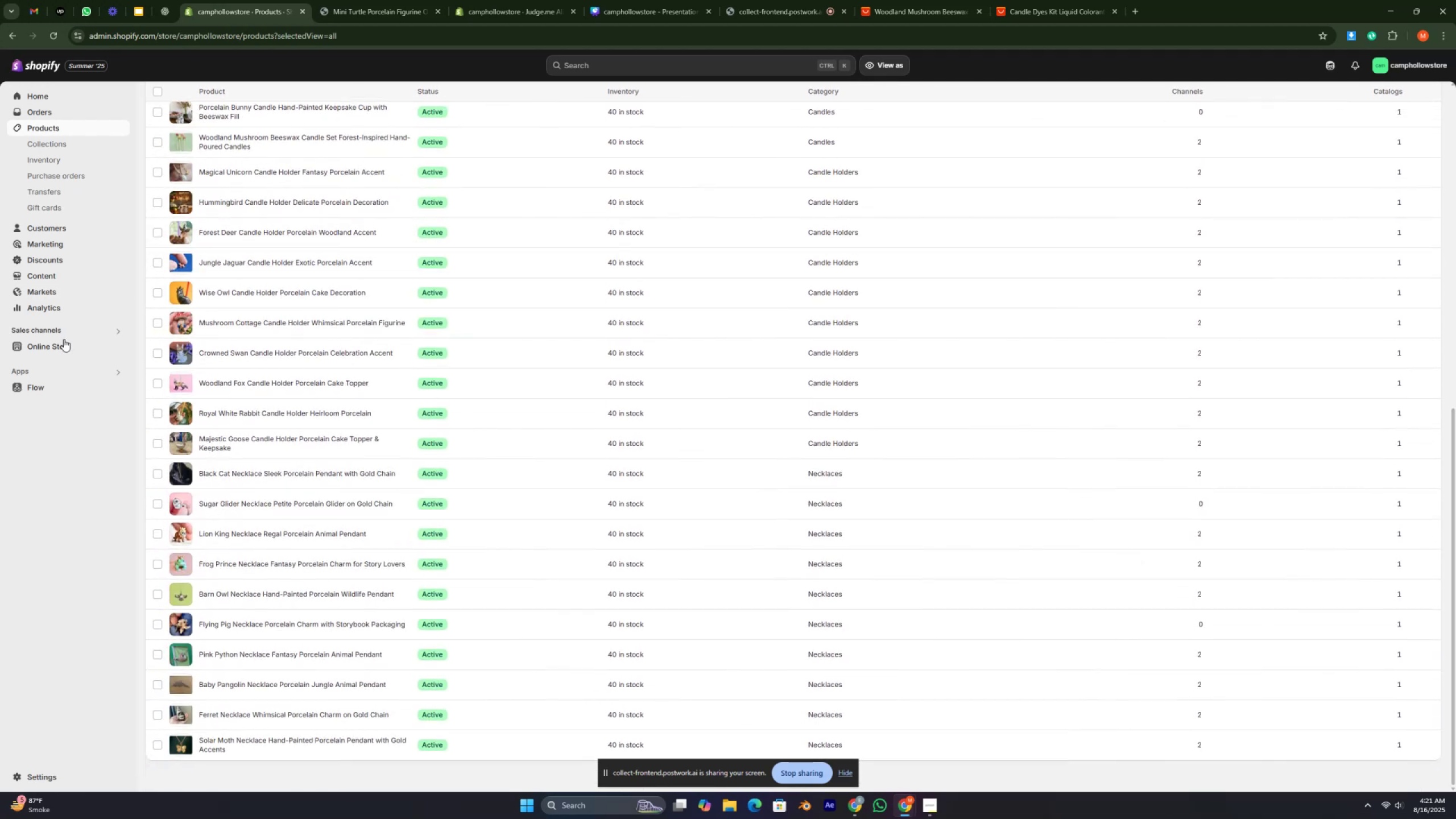 
left_click([60, 348])
 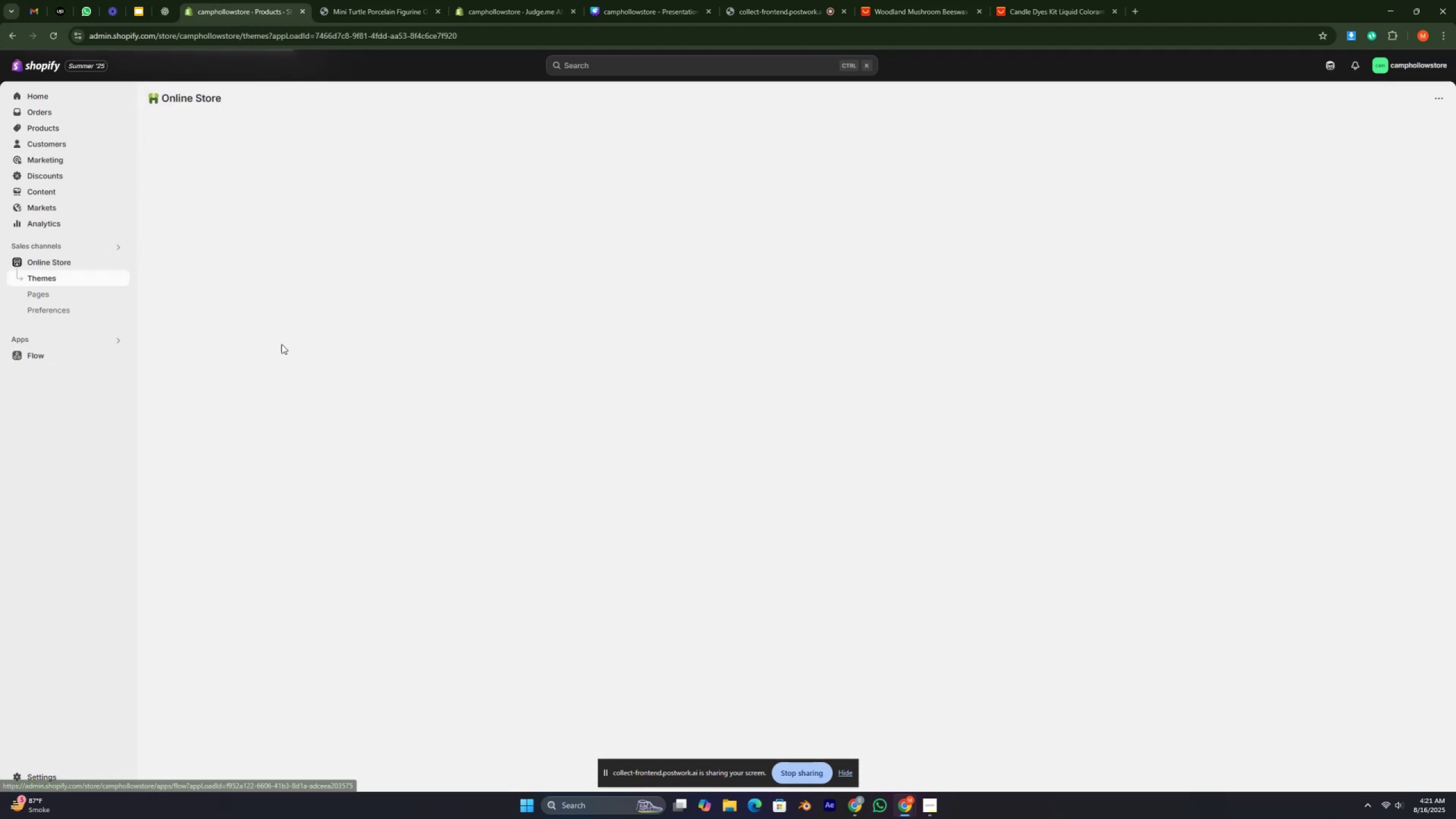 
mouse_move([564, 397])
 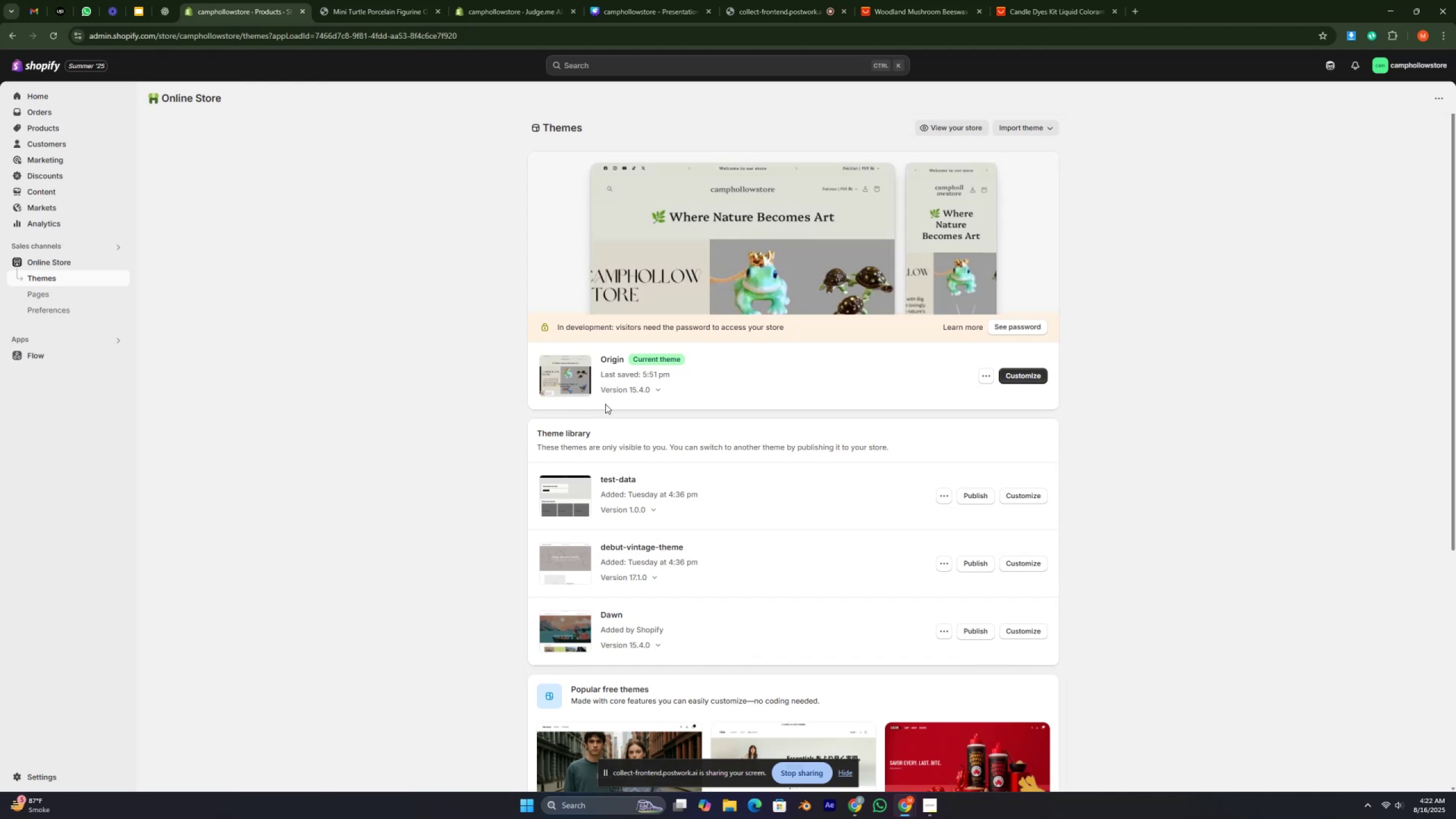 
wait(7.08)
 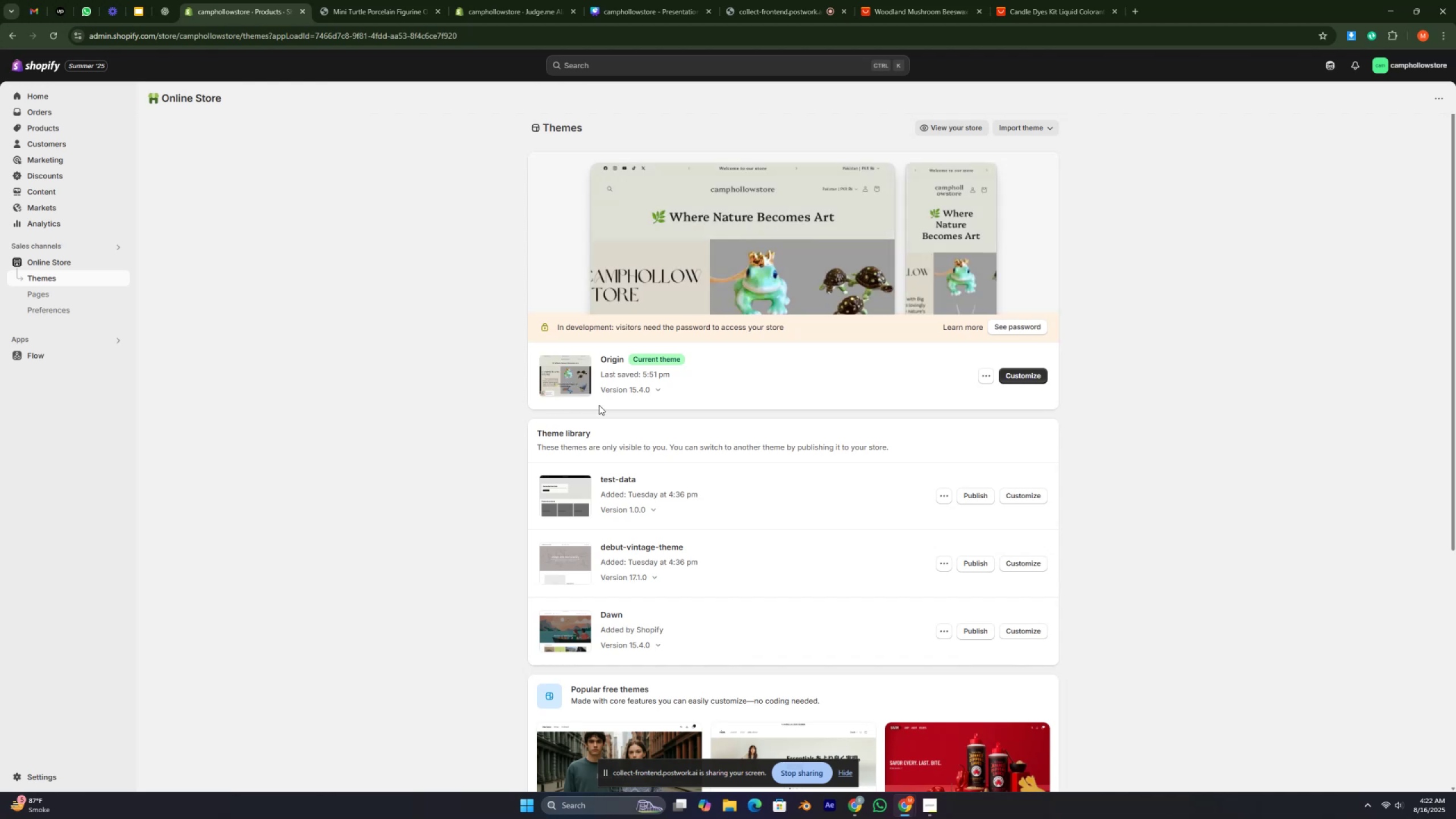 
scroll: coordinate [690, 399], scroll_direction: down, amount: 3.0
 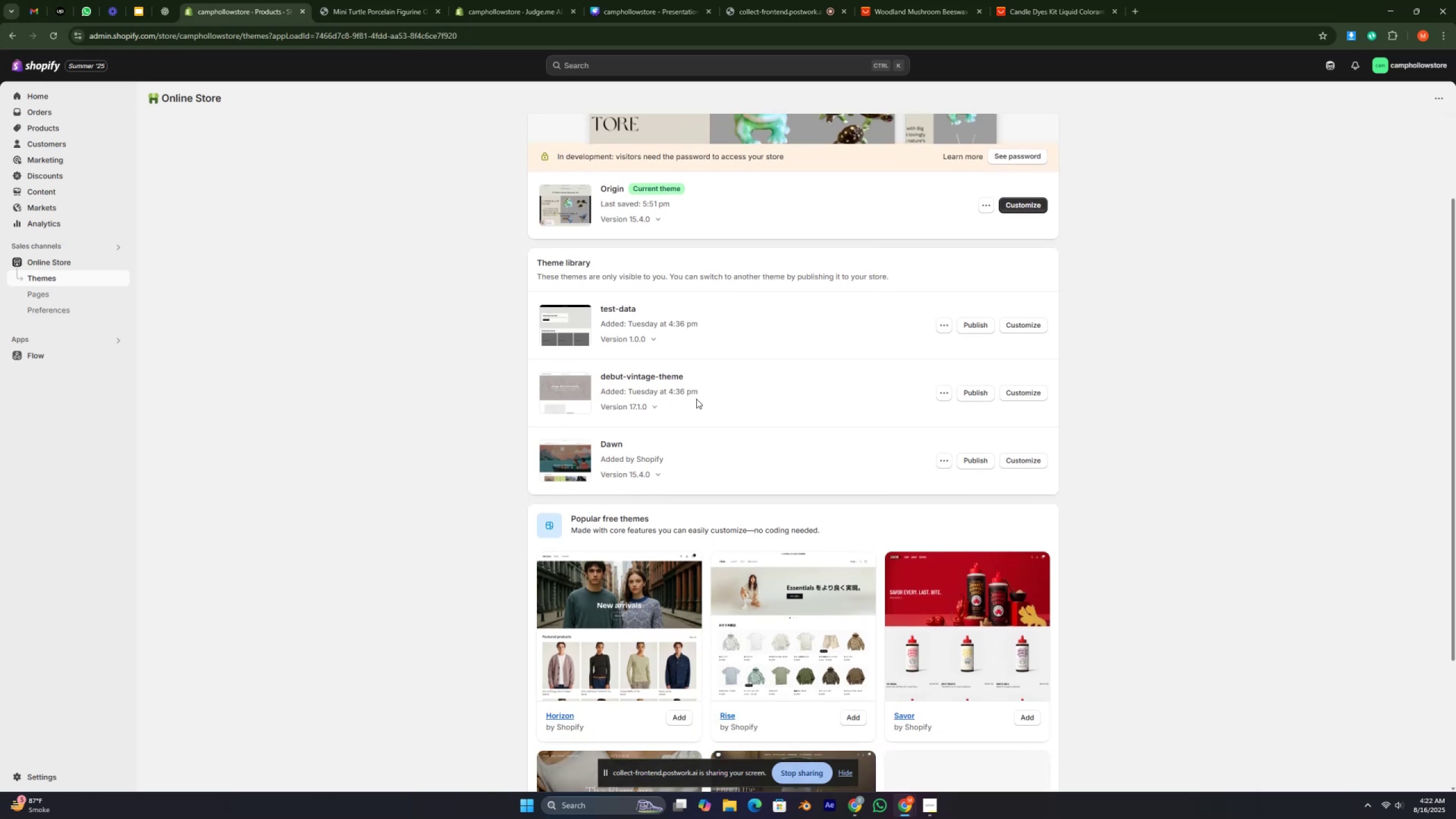 
scroll: coordinate [699, 395], scroll_direction: up, amount: 4.0
 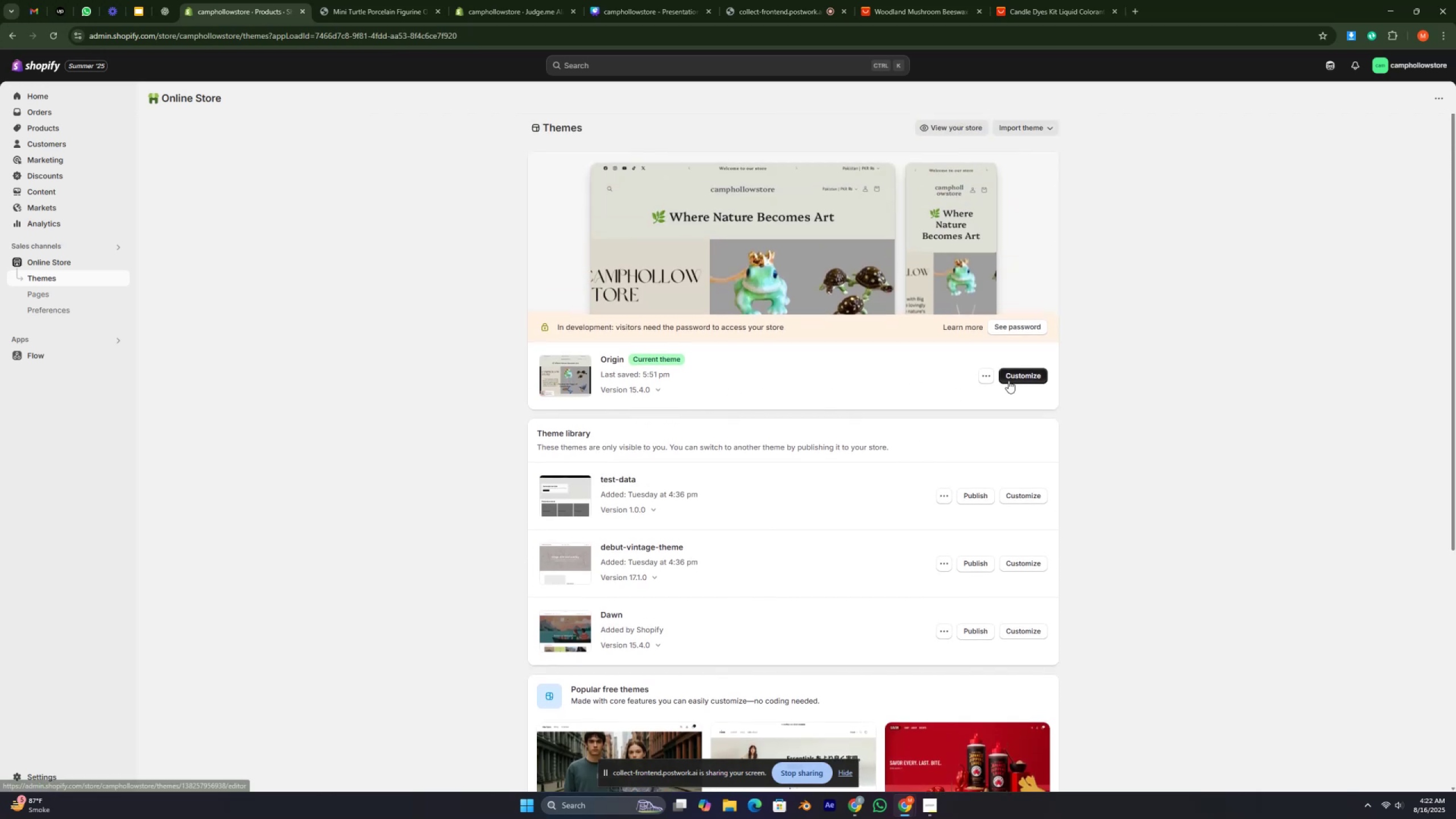 
left_click([1008, 380])
 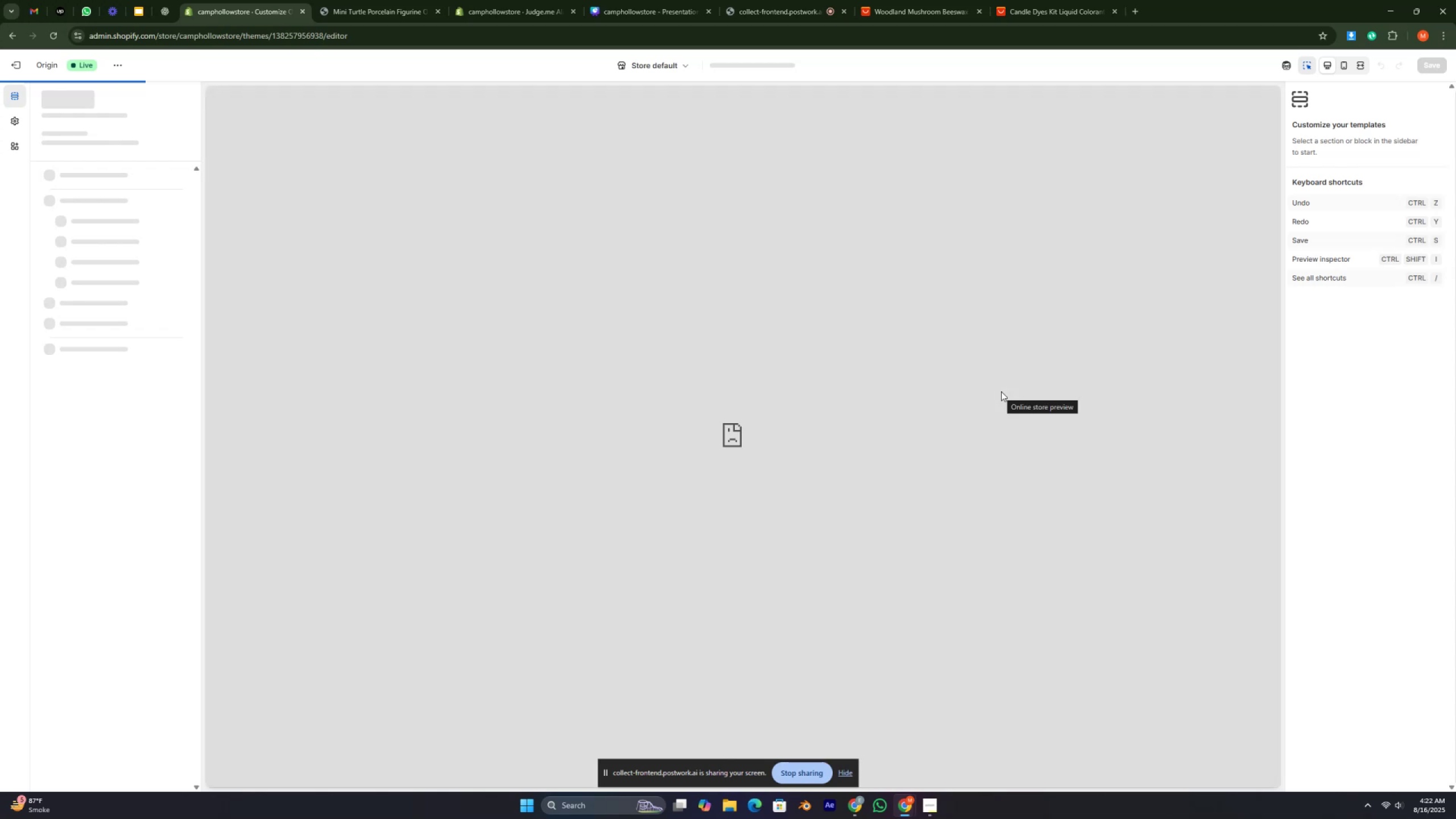 
wait(20.17)
 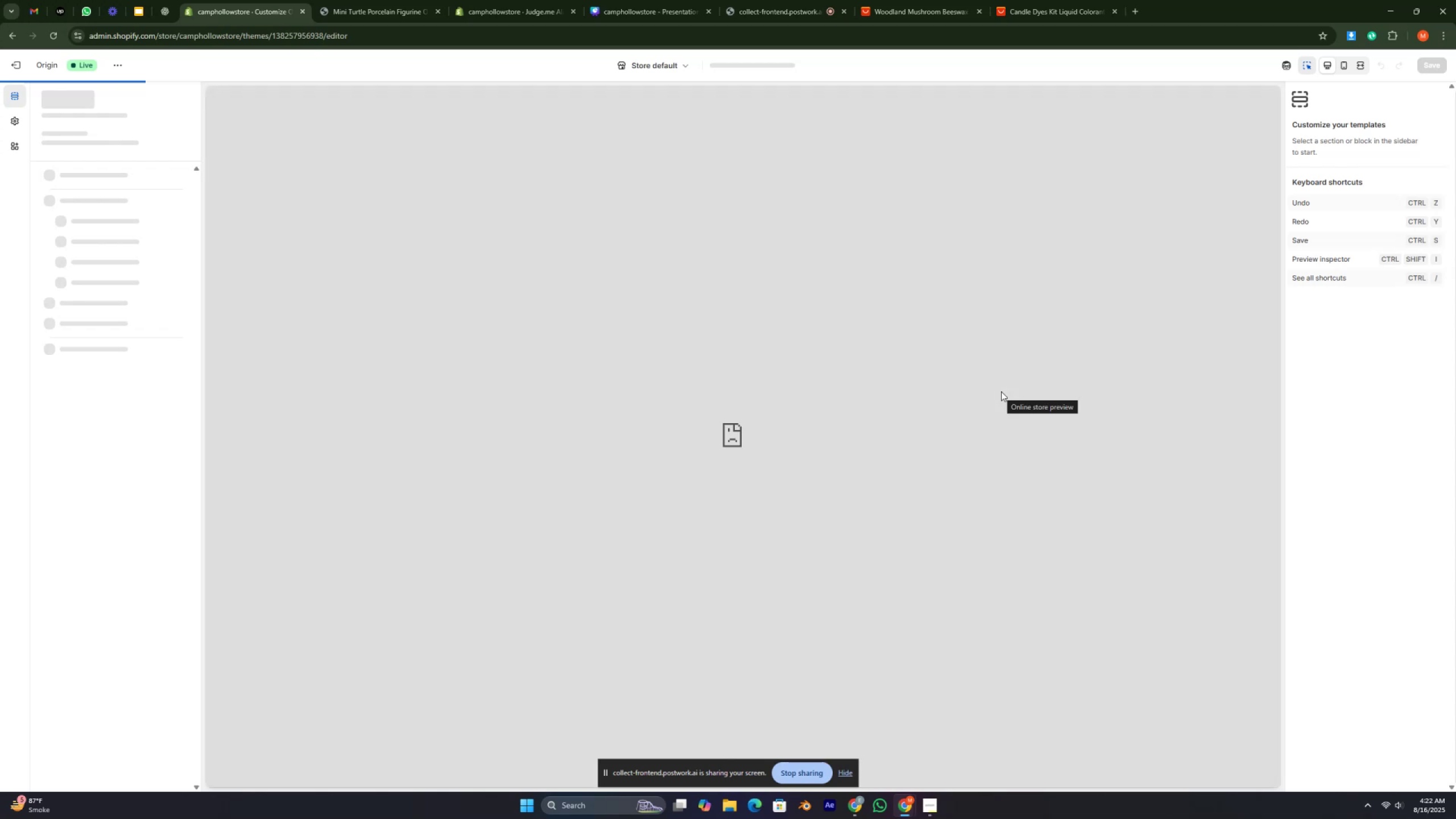 
left_click([870, 469])
 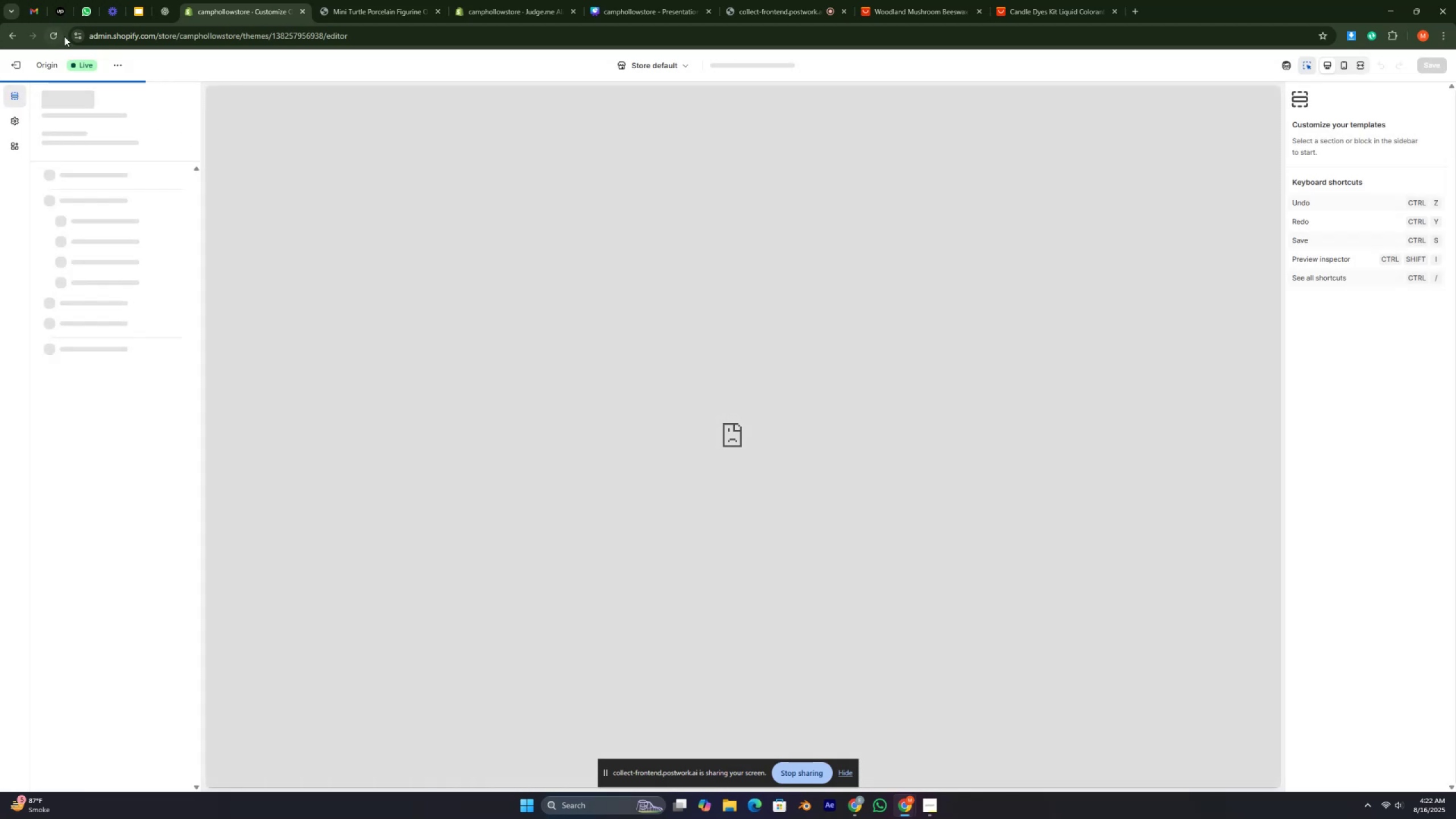 
left_click([51, 28])
 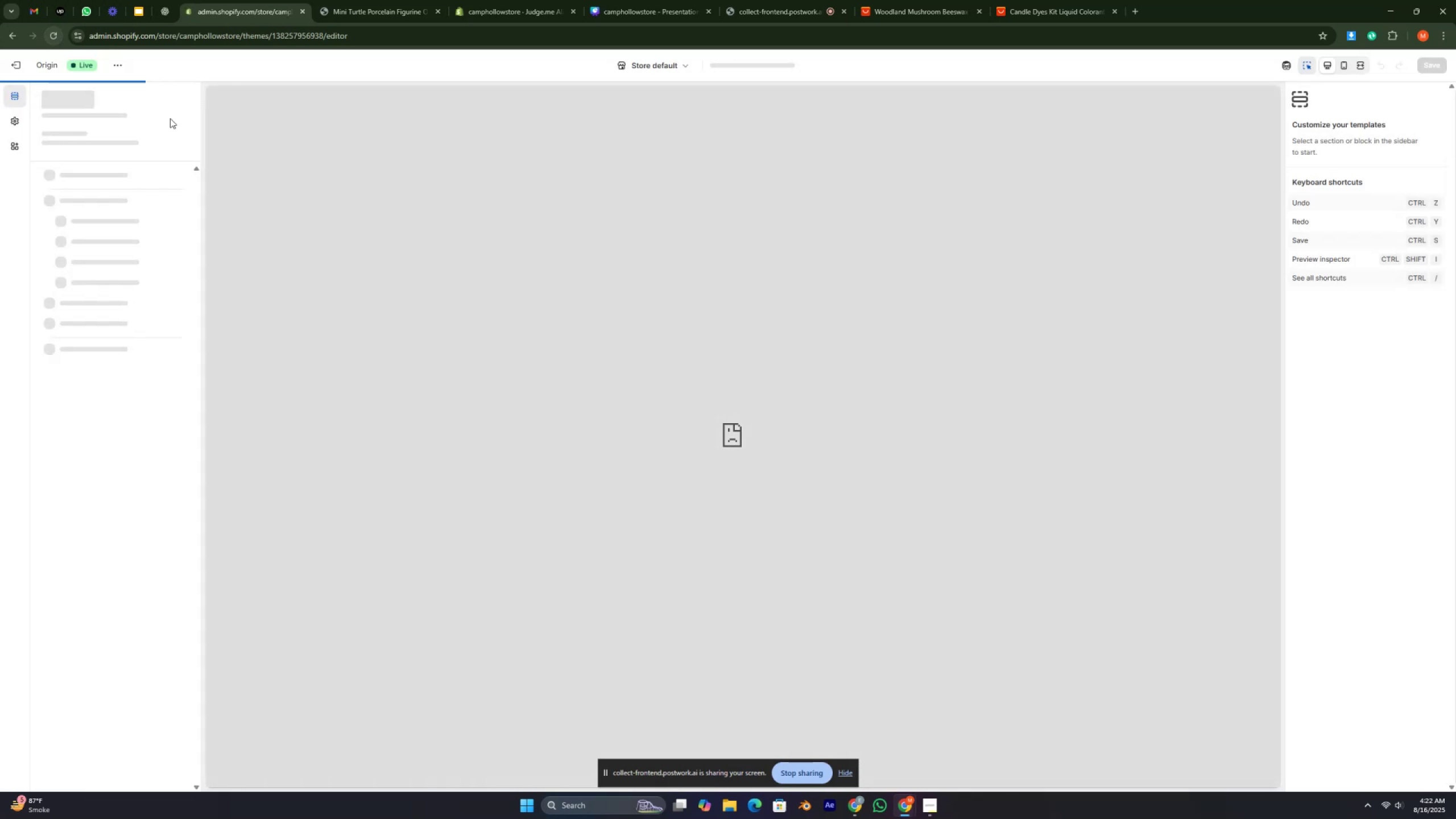 
mouse_move([329, 228])
 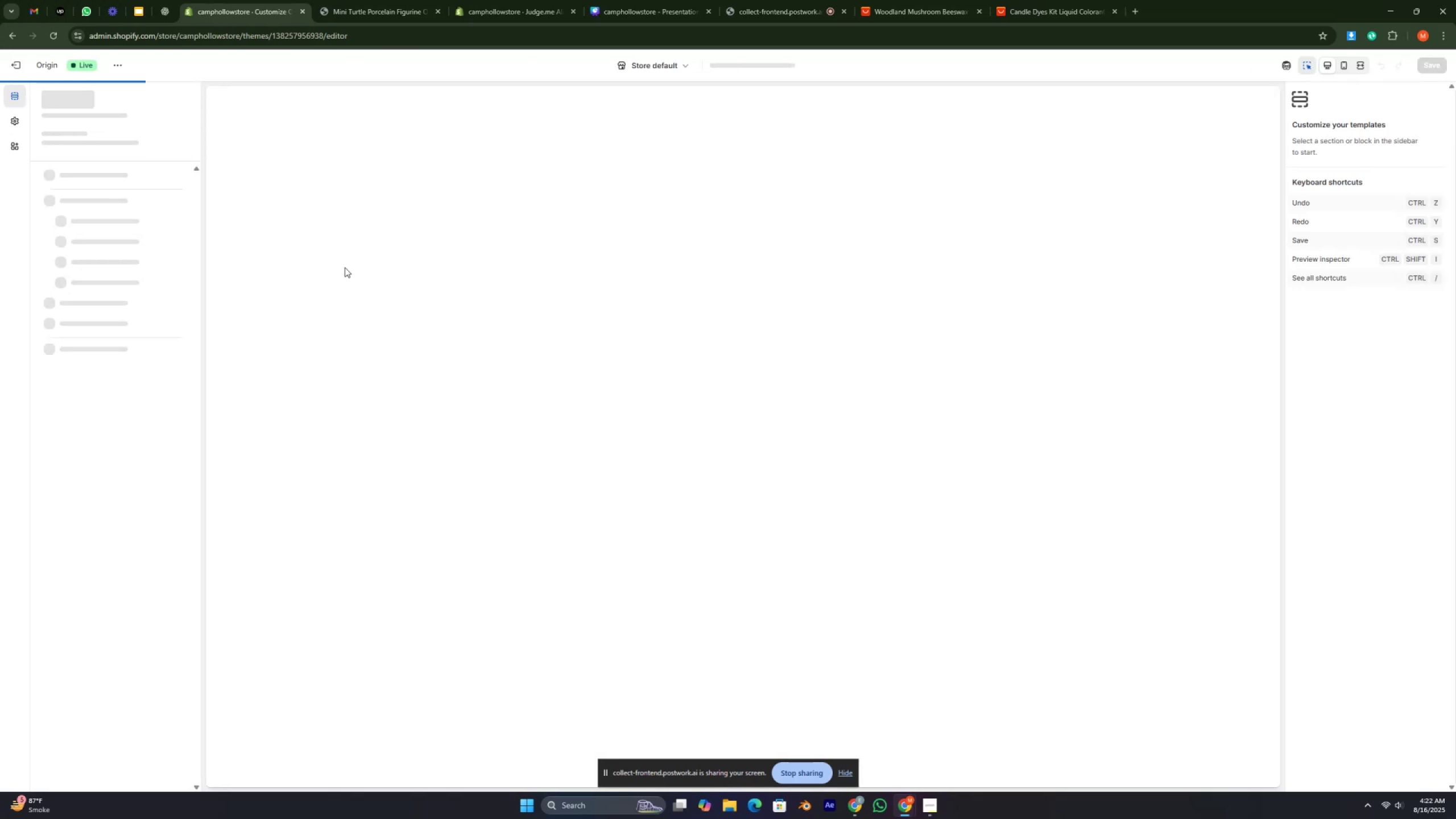 
wait(11.46)
 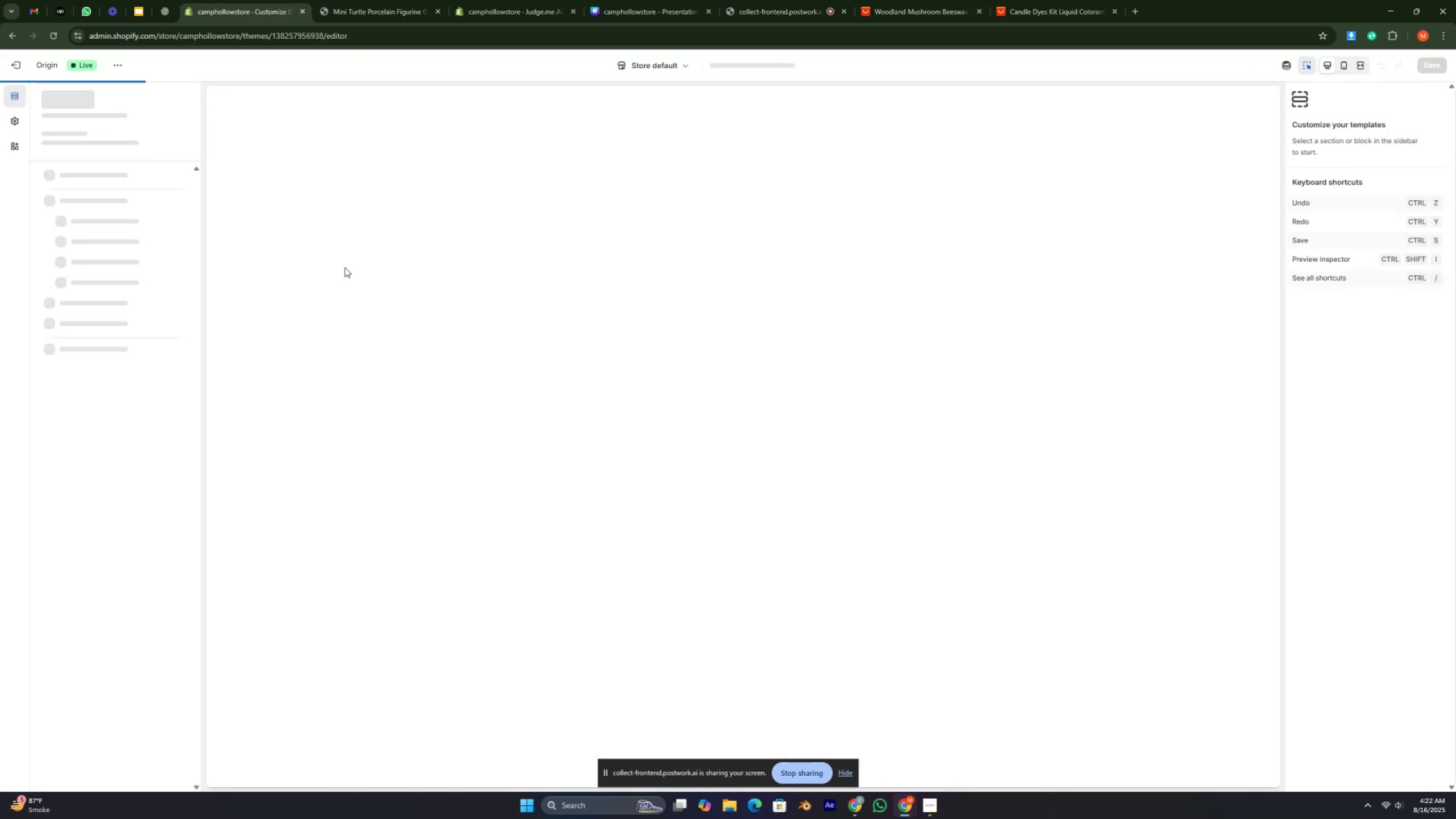 
scroll: coordinate [809, 343], scroll_direction: down, amount: 1.0
 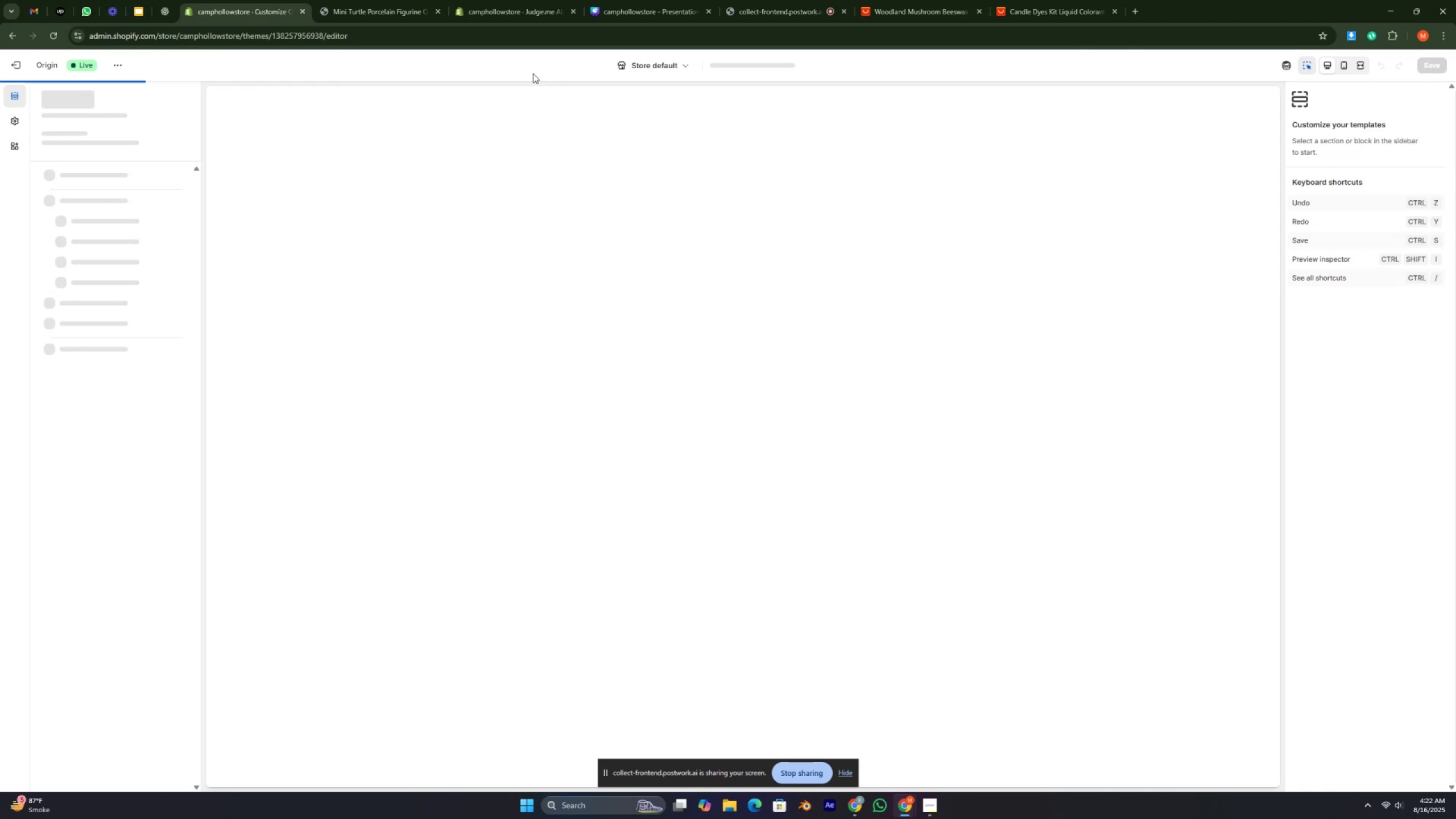 
left_click([420, 9])
 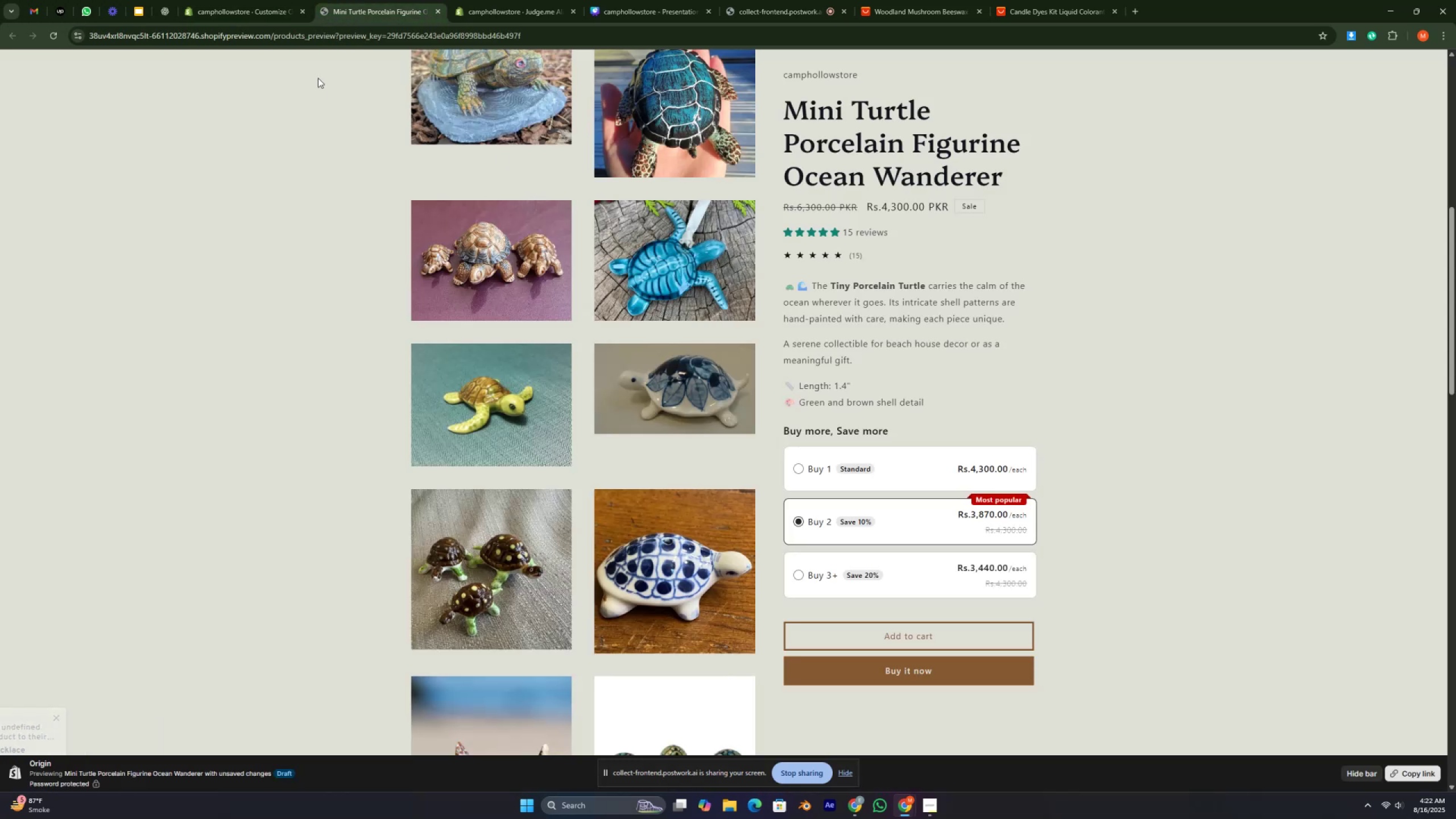 
left_click_drag(start_coordinate=[261, 13], to_coordinate=[255, 13])
 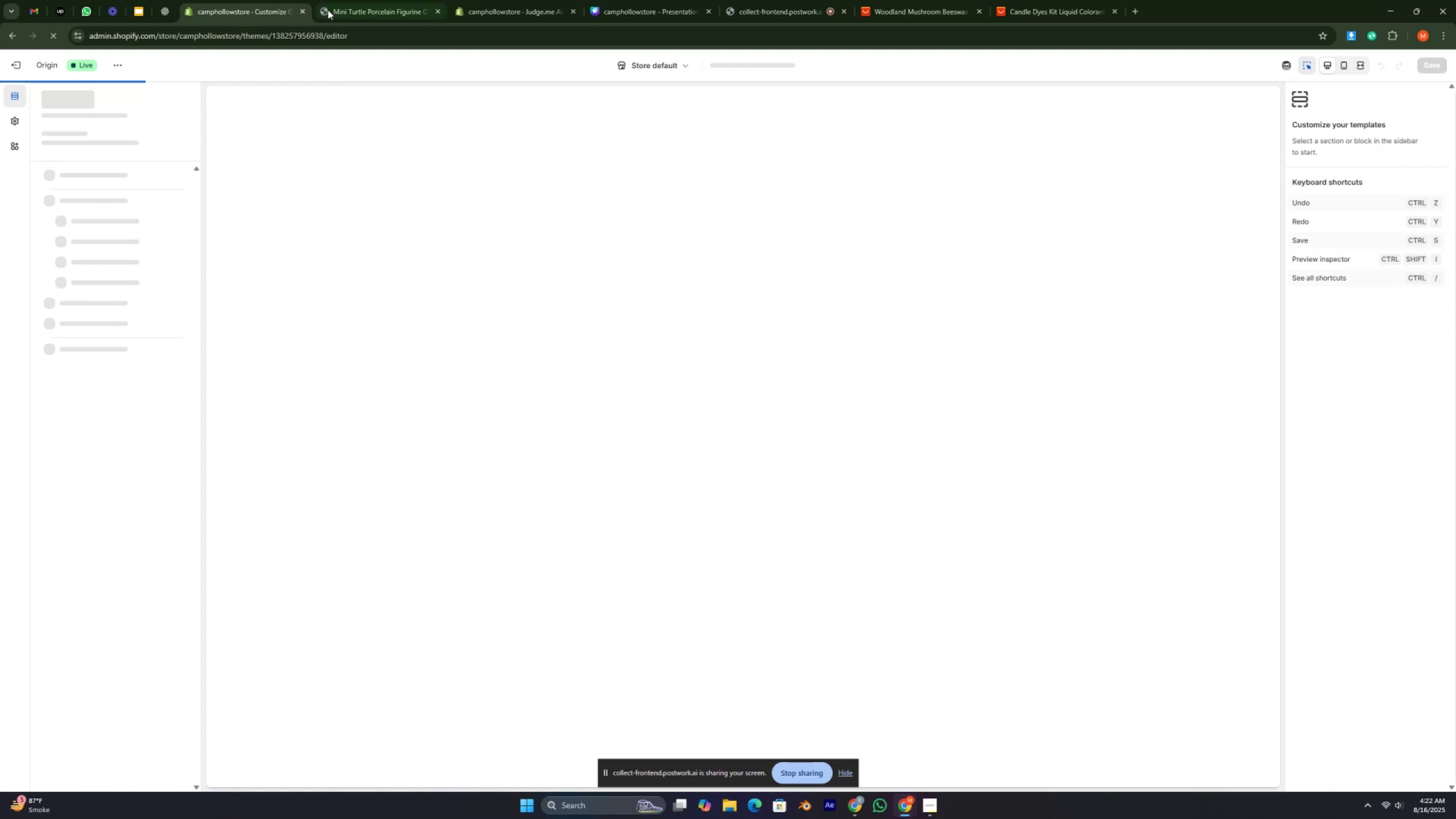 
left_click([364, 7])
 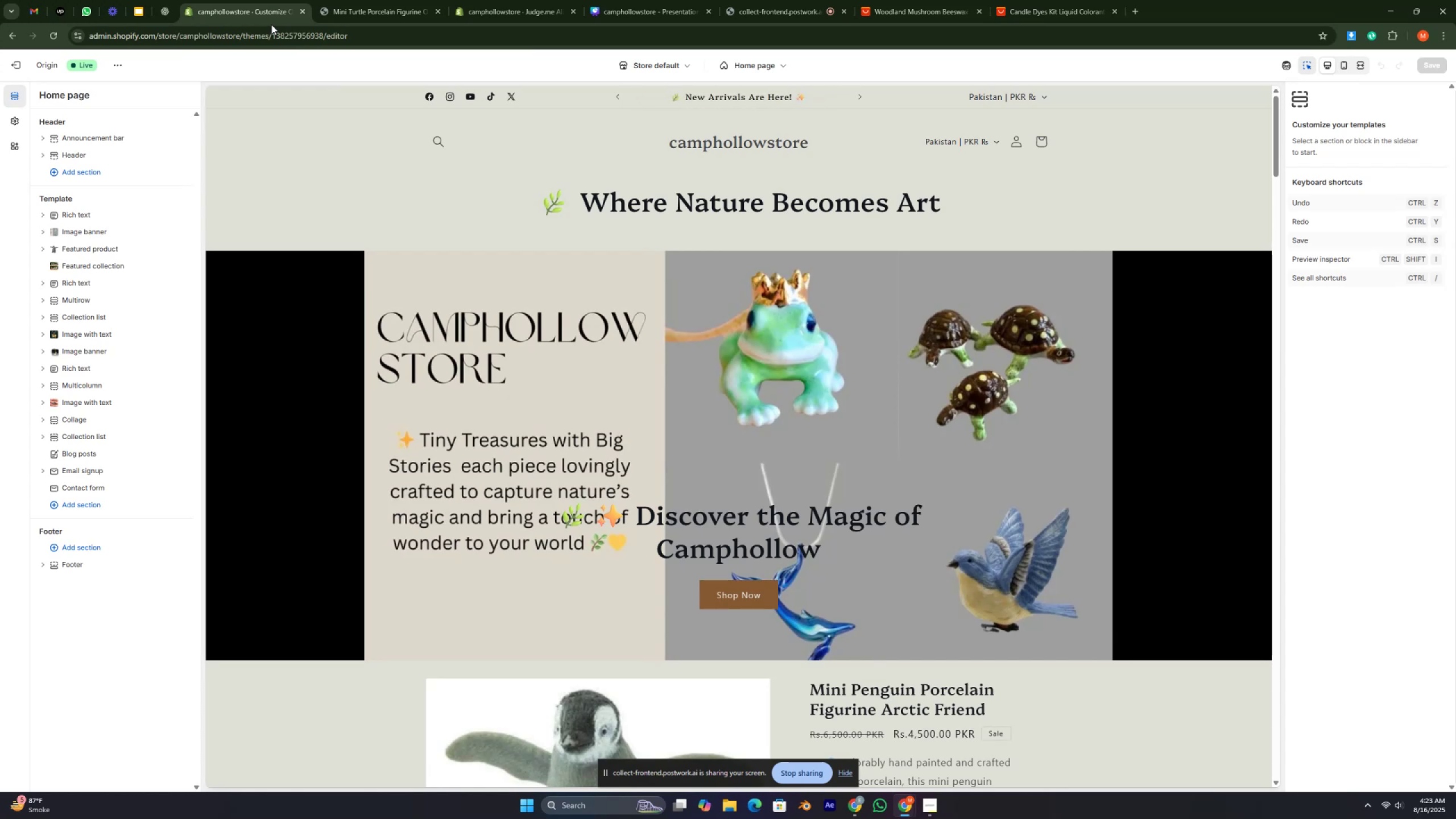 
wait(31.83)
 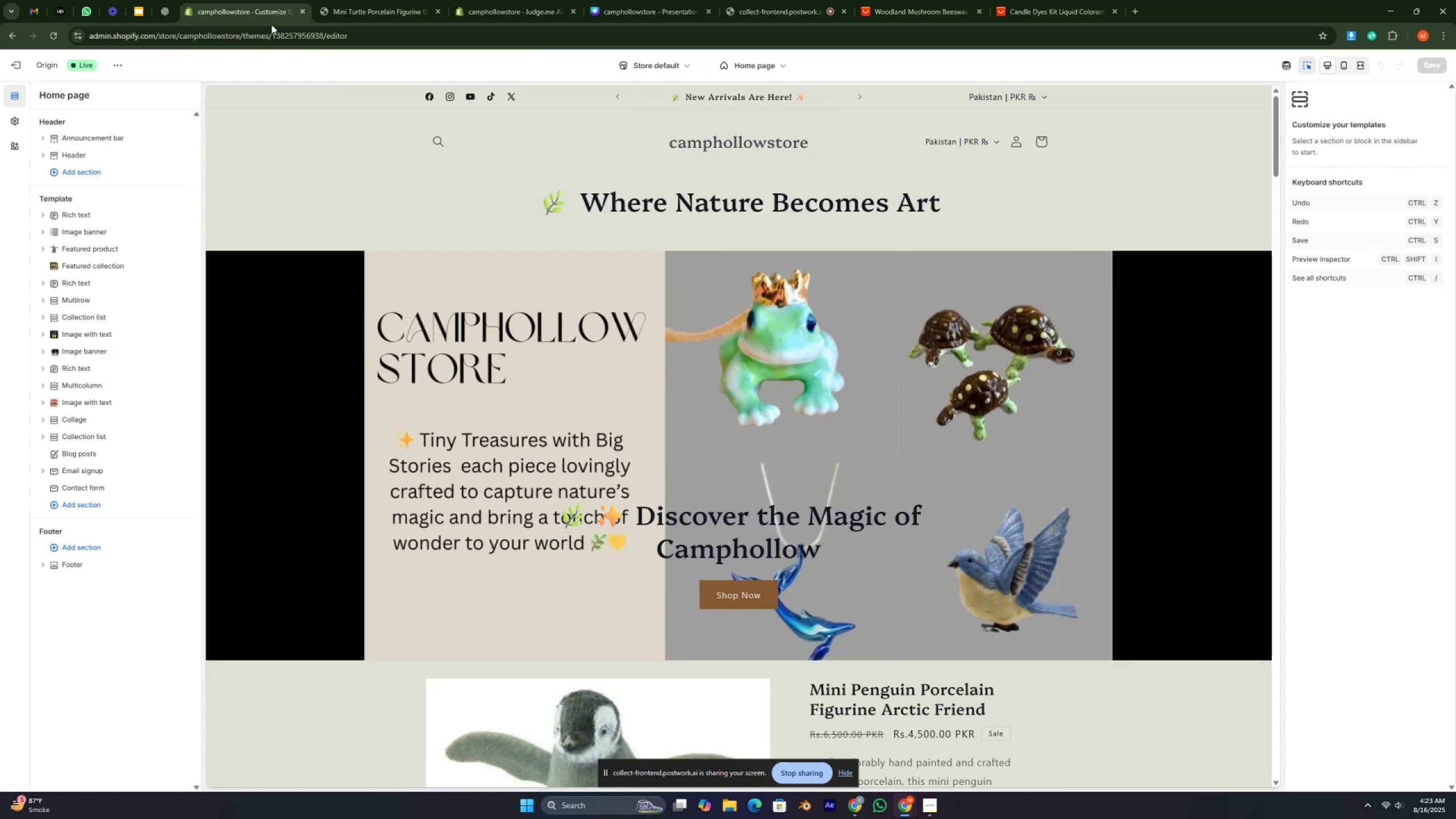 
key(Control+ControlLeft)
 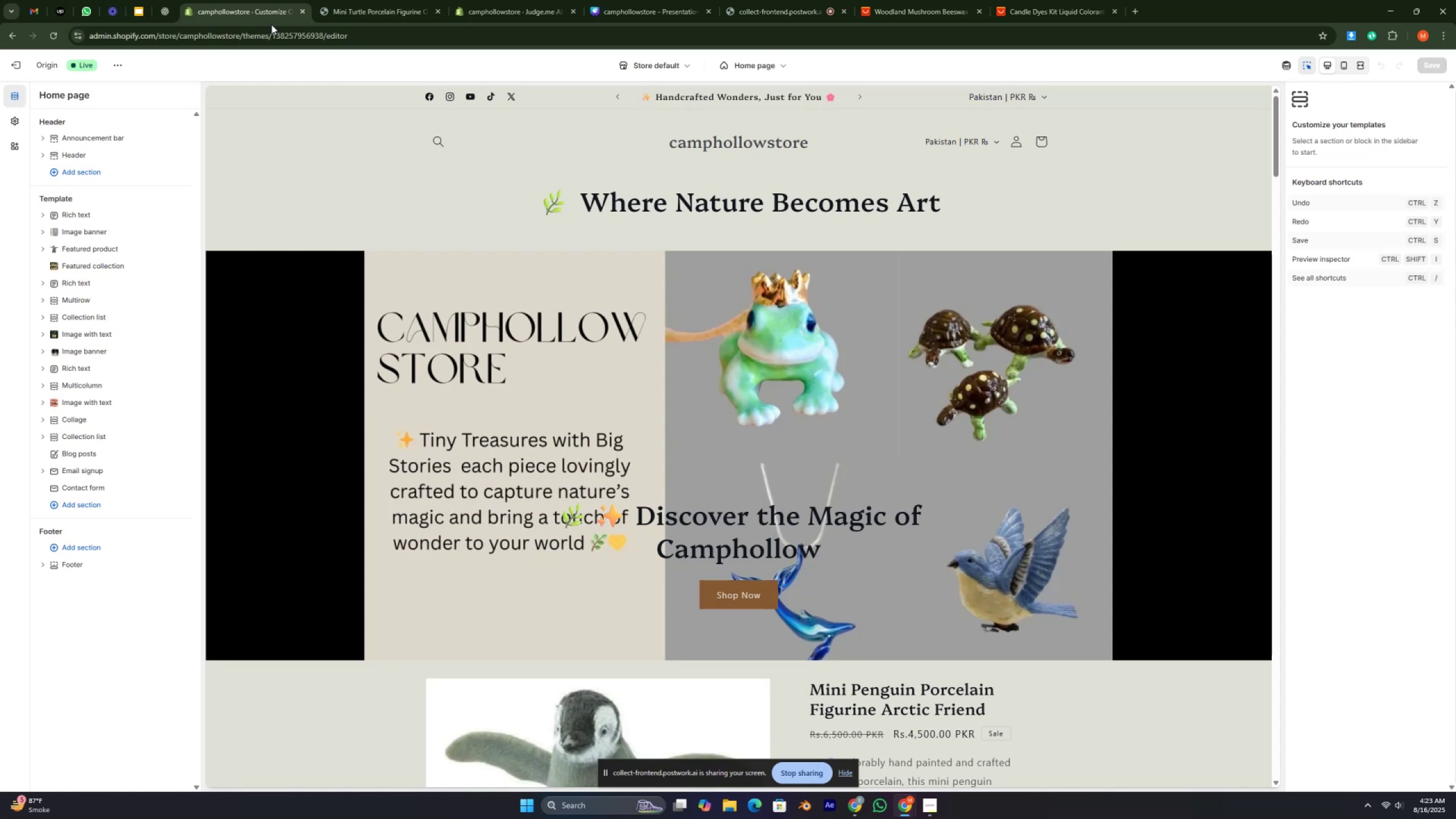 
key(Control+ControlLeft)
 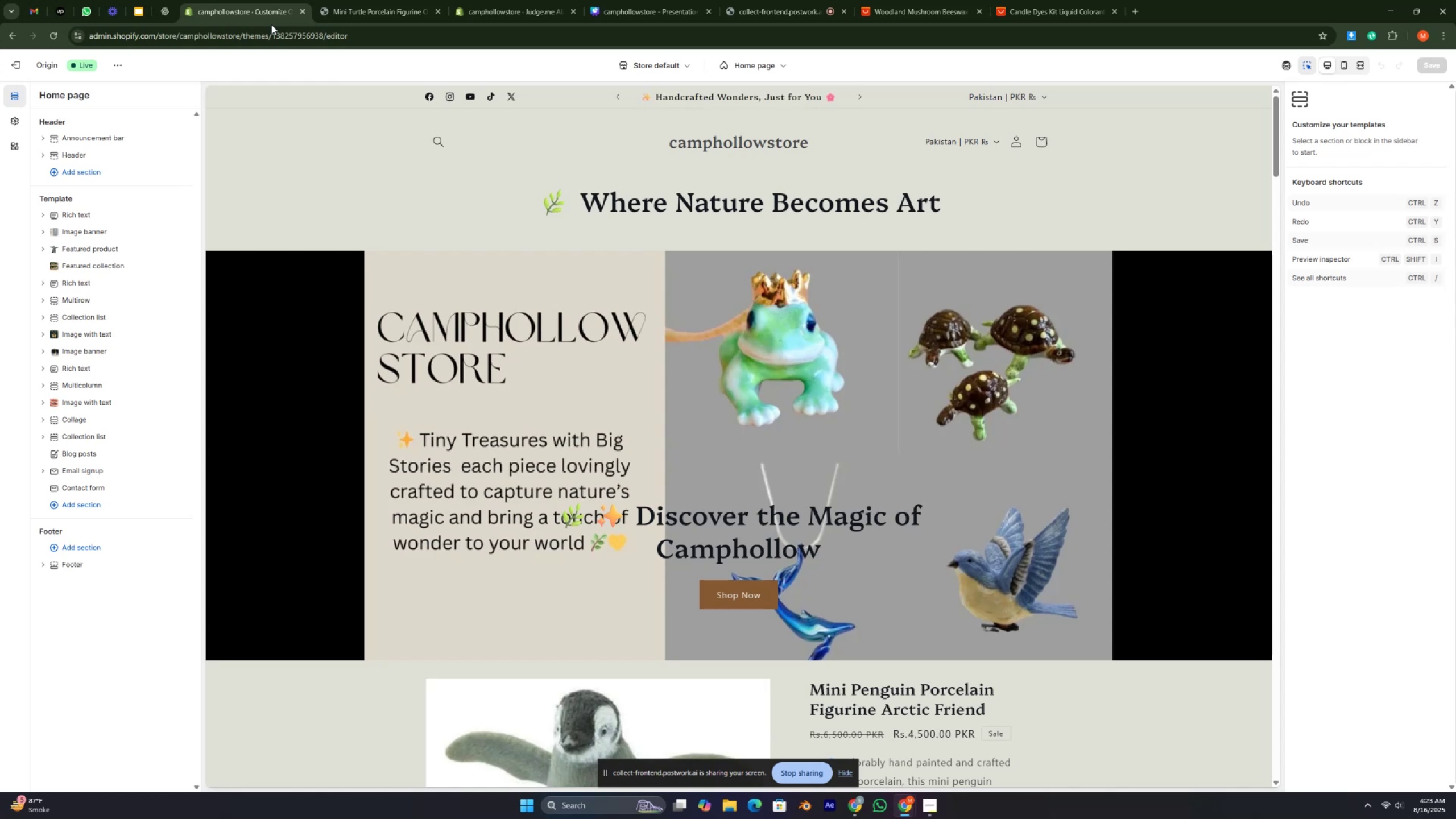 
key(Control+ControlLeft)
 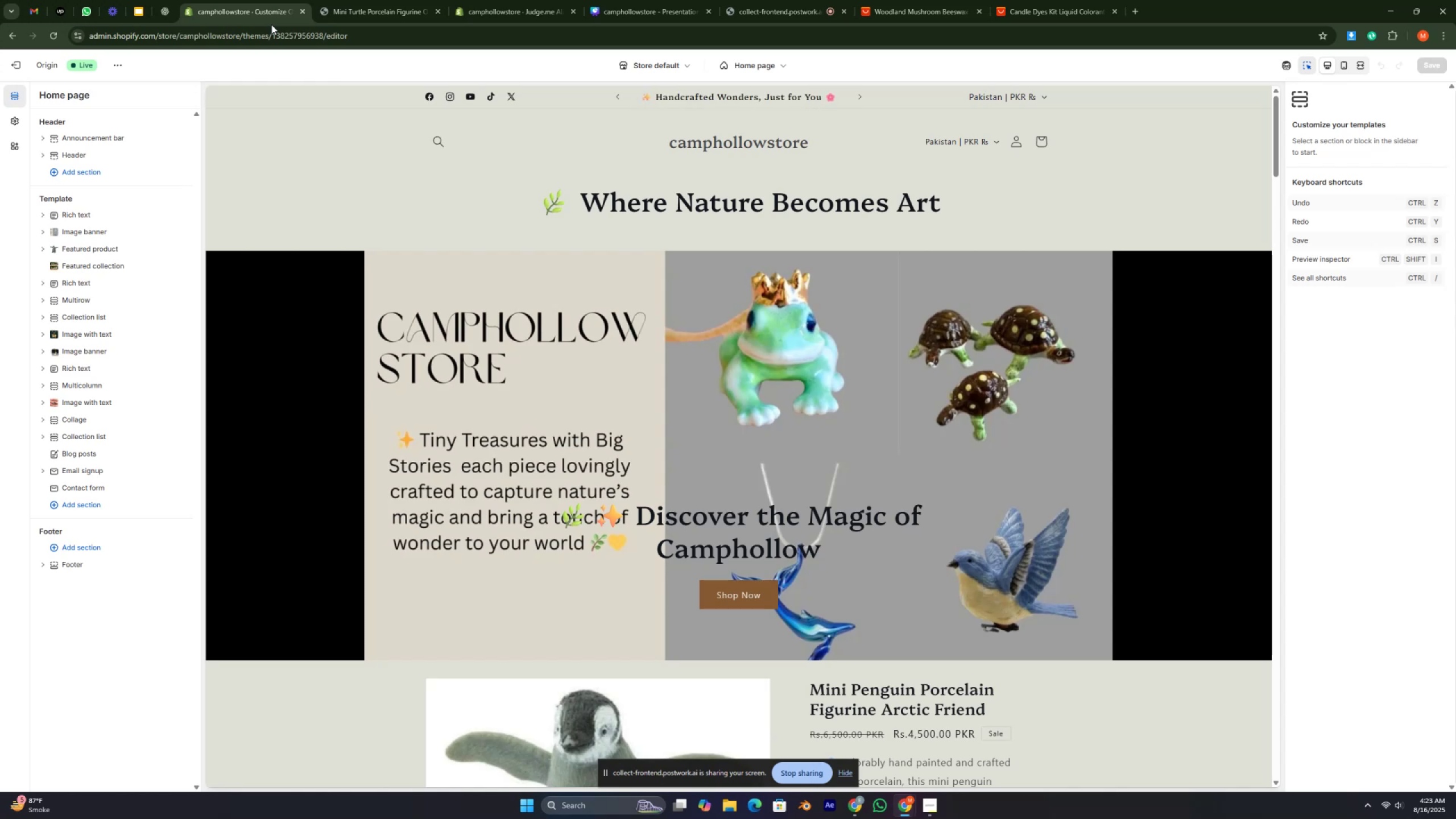 
key(Control+ControlLeft)
 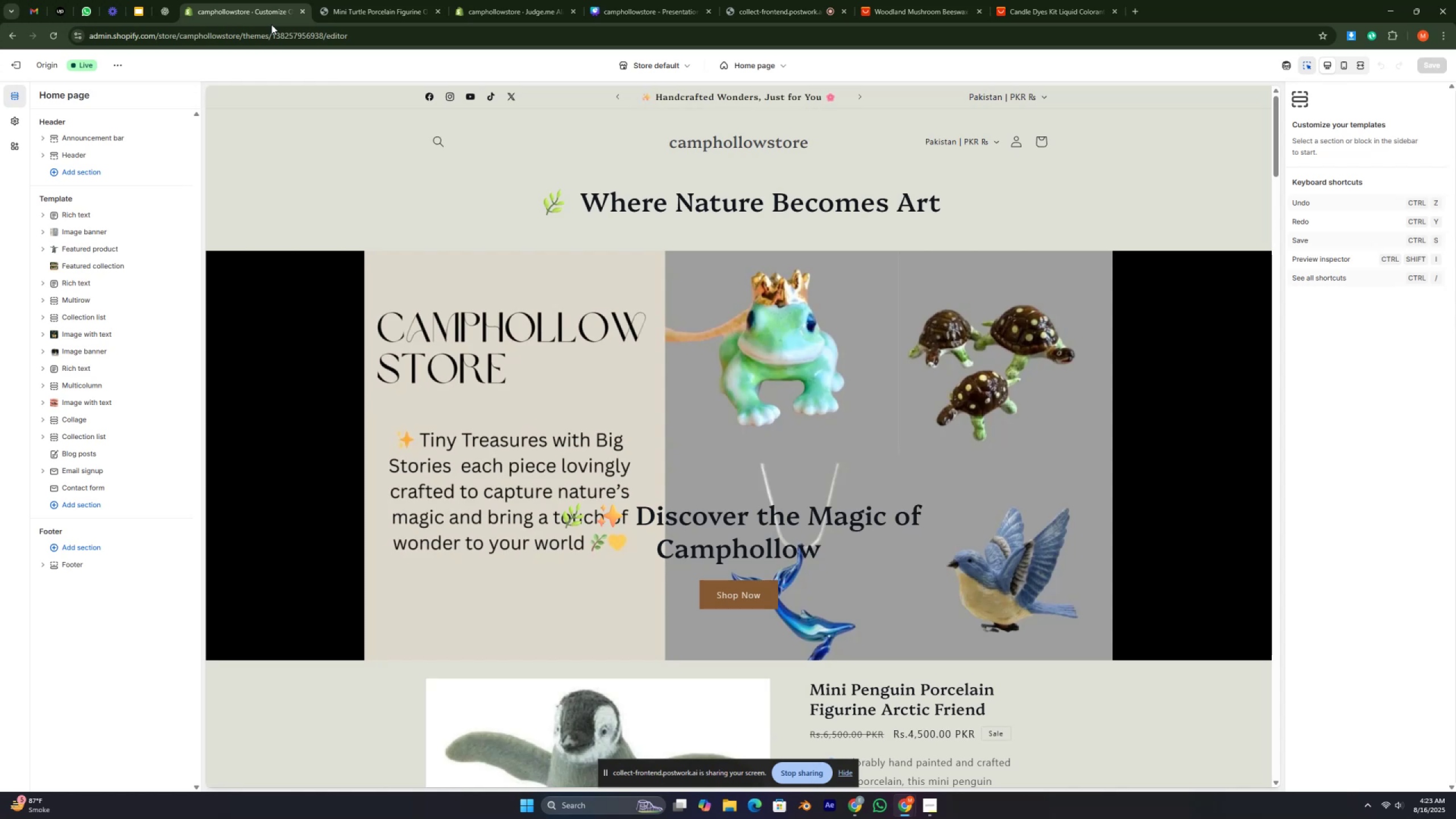 
key(Control+ControlLeft)
 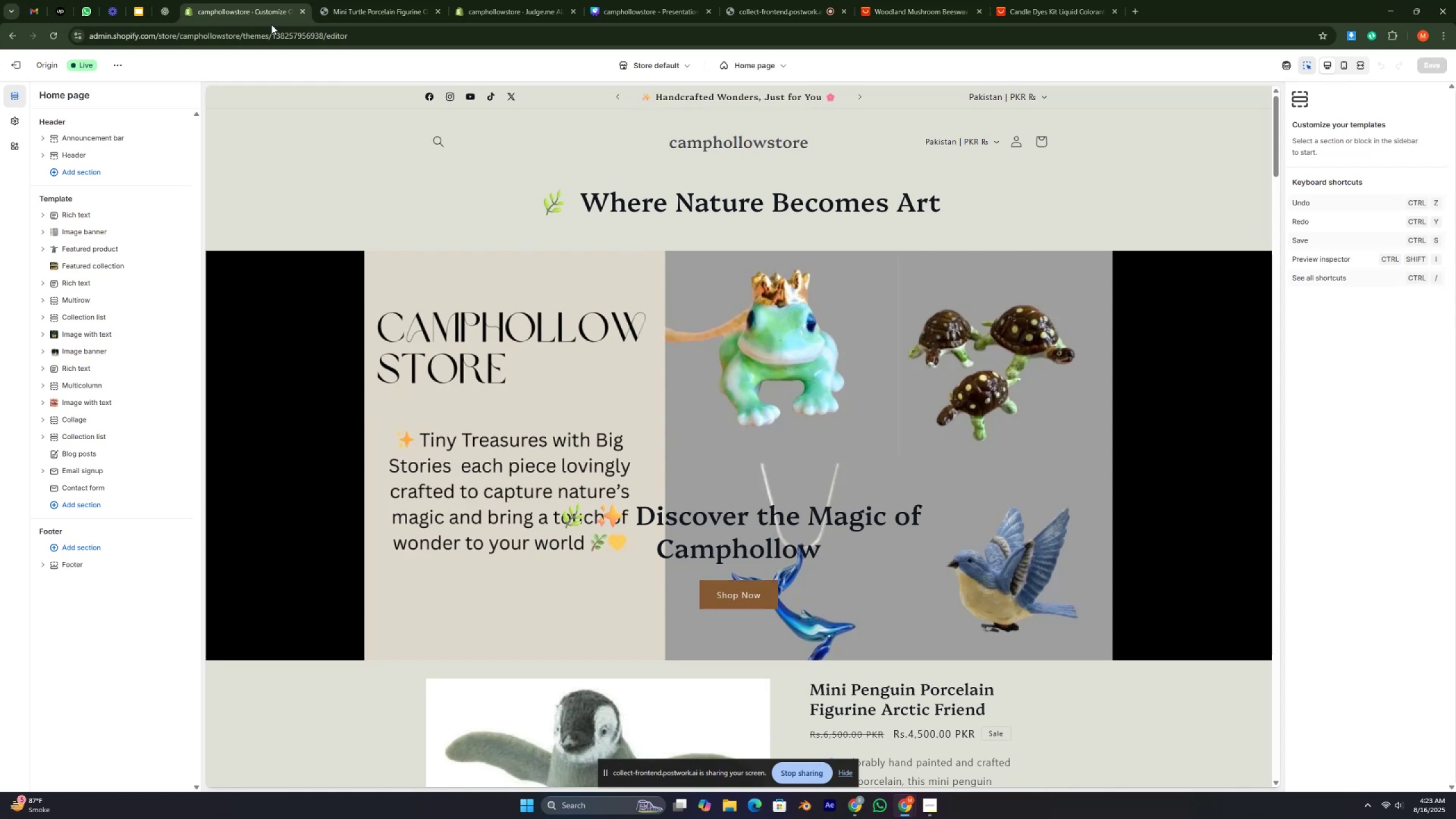 
key(Control+ControlLeft)
 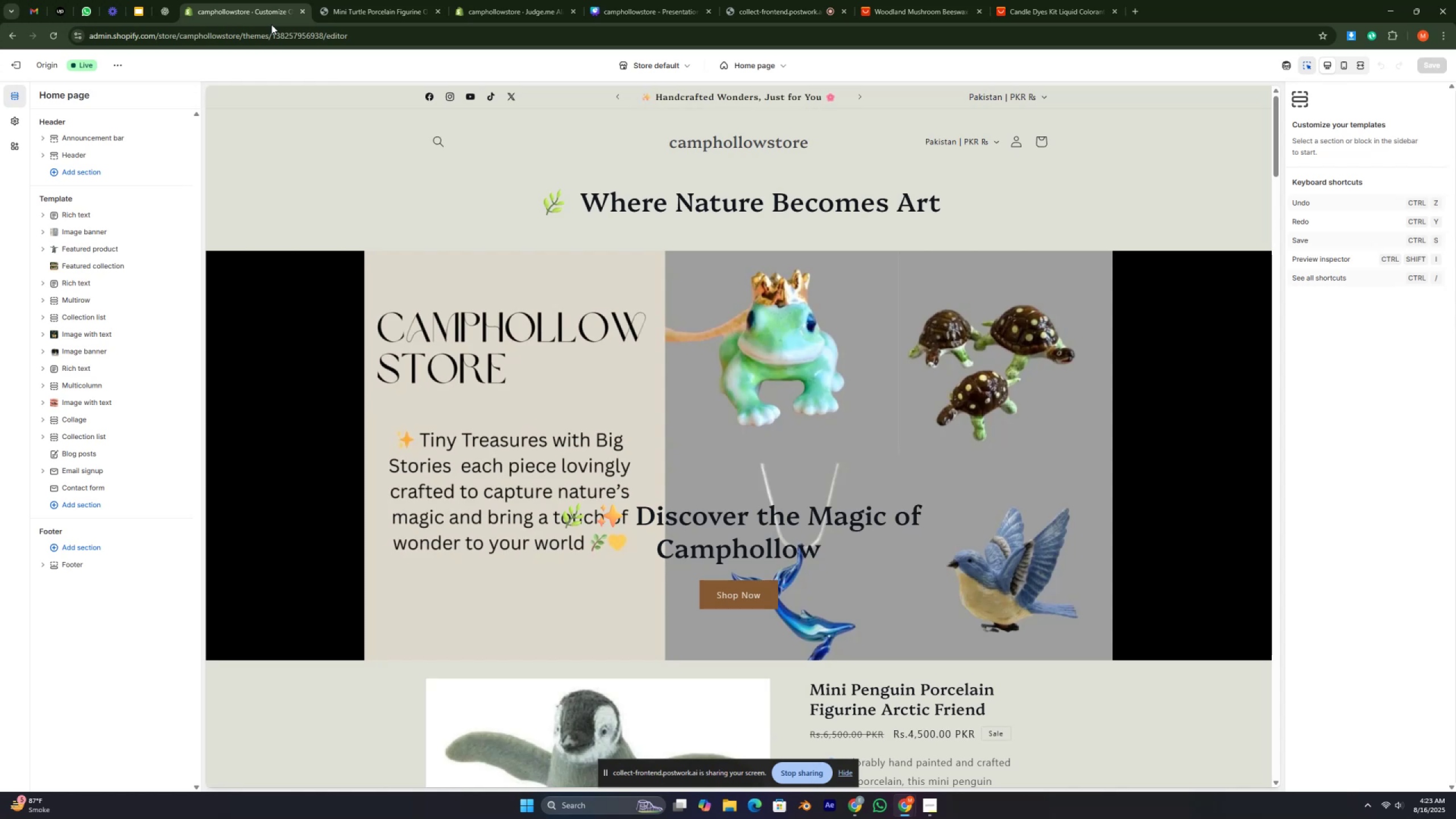 
key(Control+ControlLeft)
 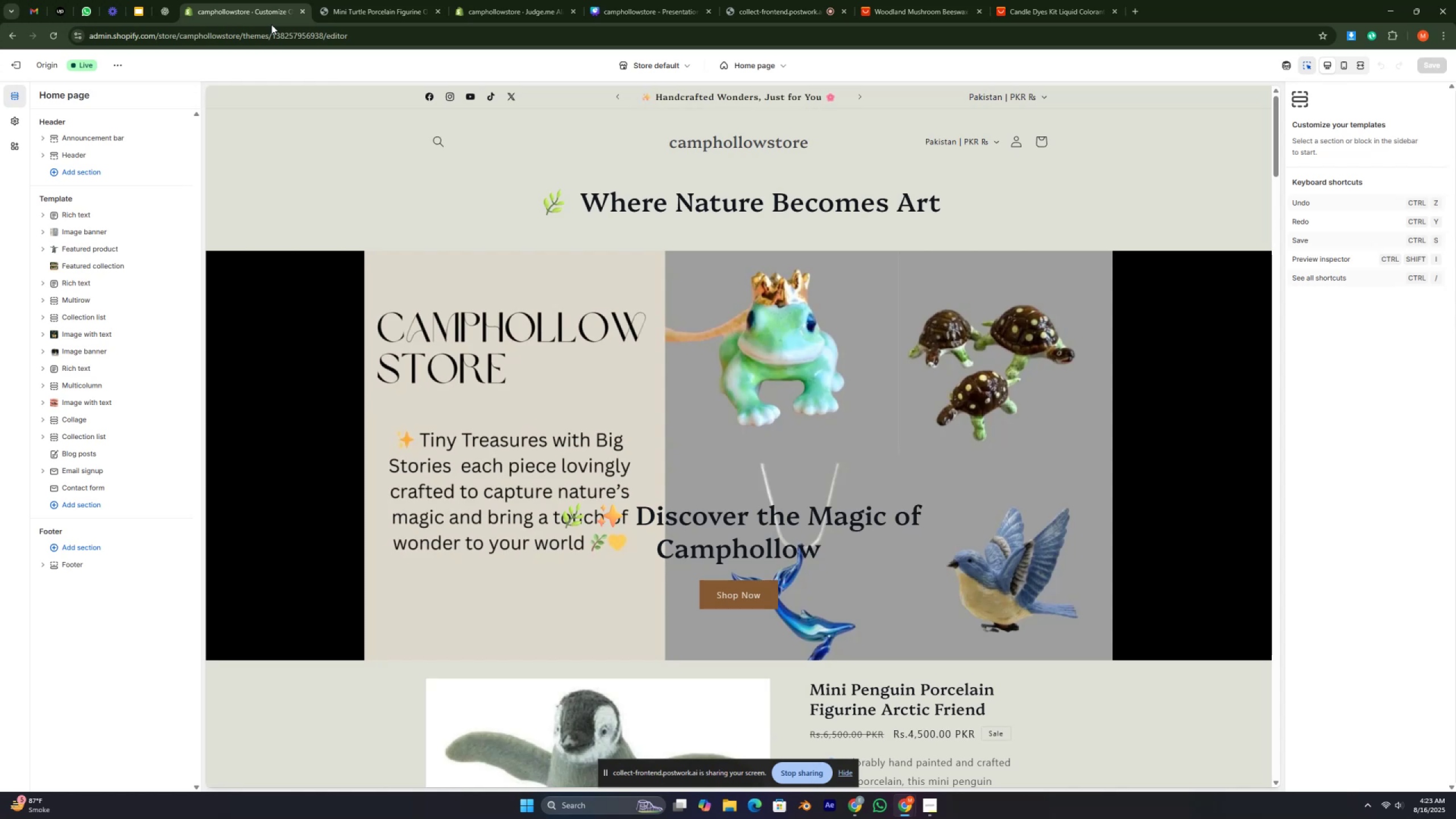 
key(Control+ControlLeft)
 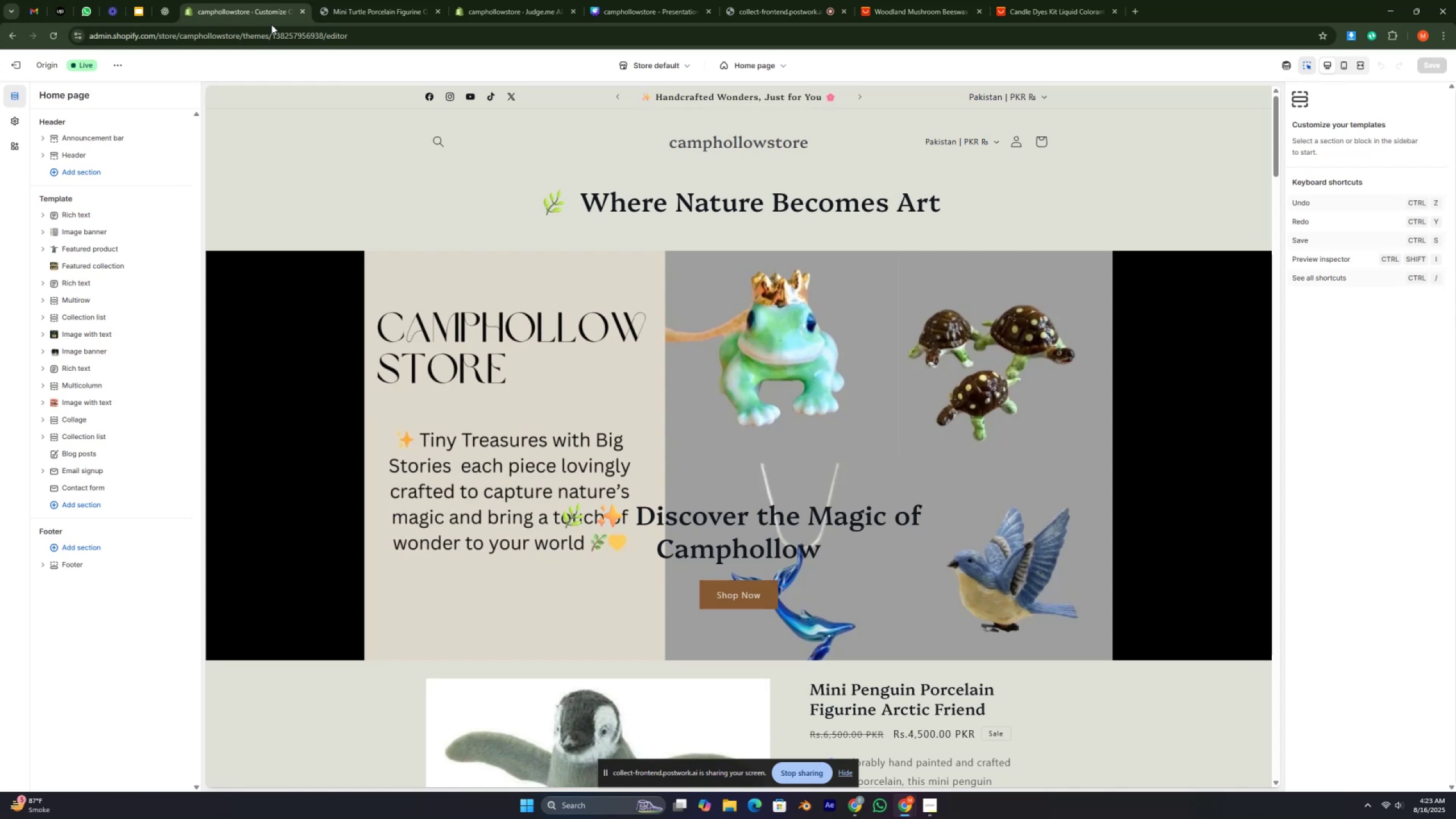 
key(Control+ControlLeft)
 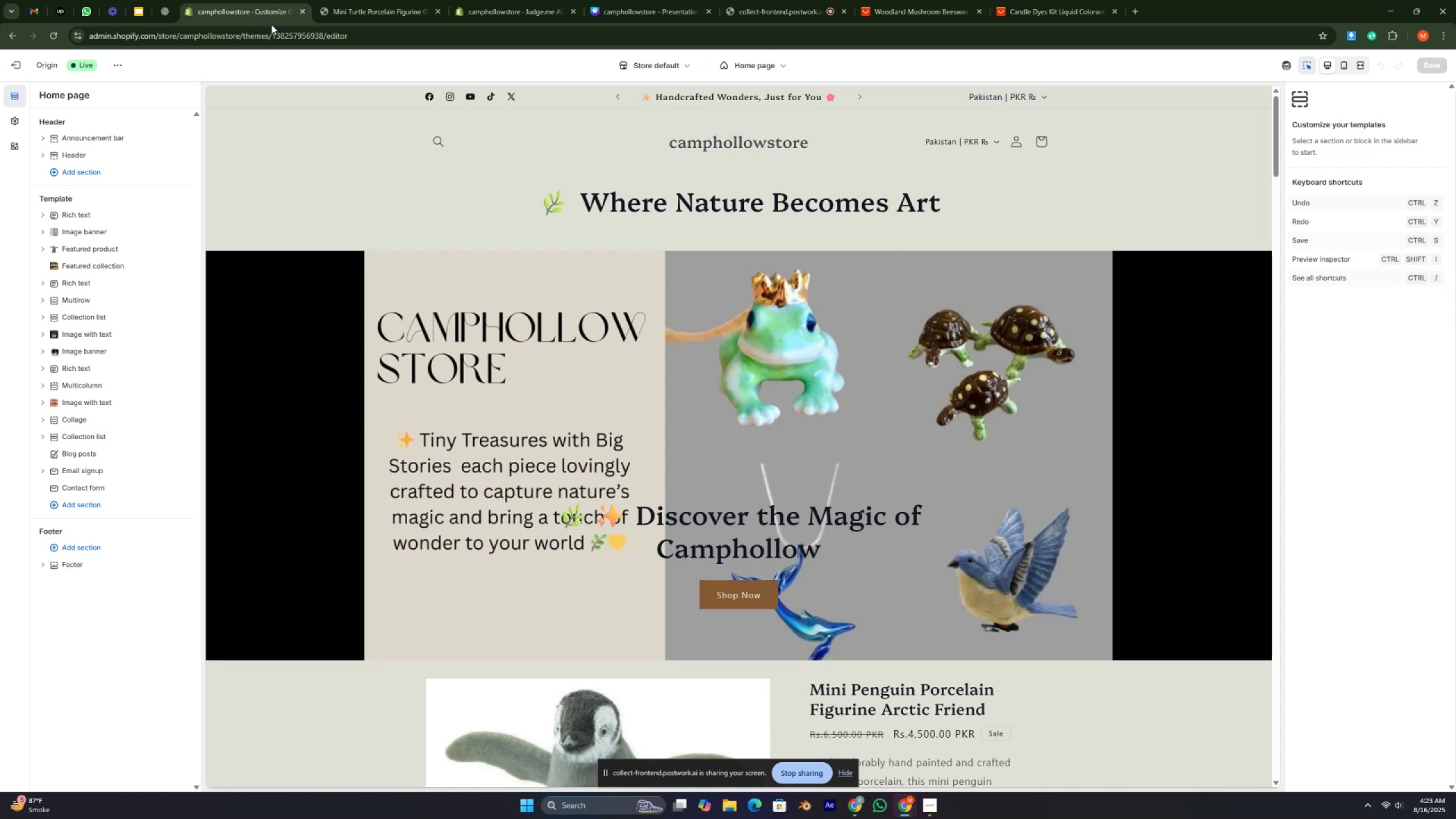 
key(Control+ControlLeft)
 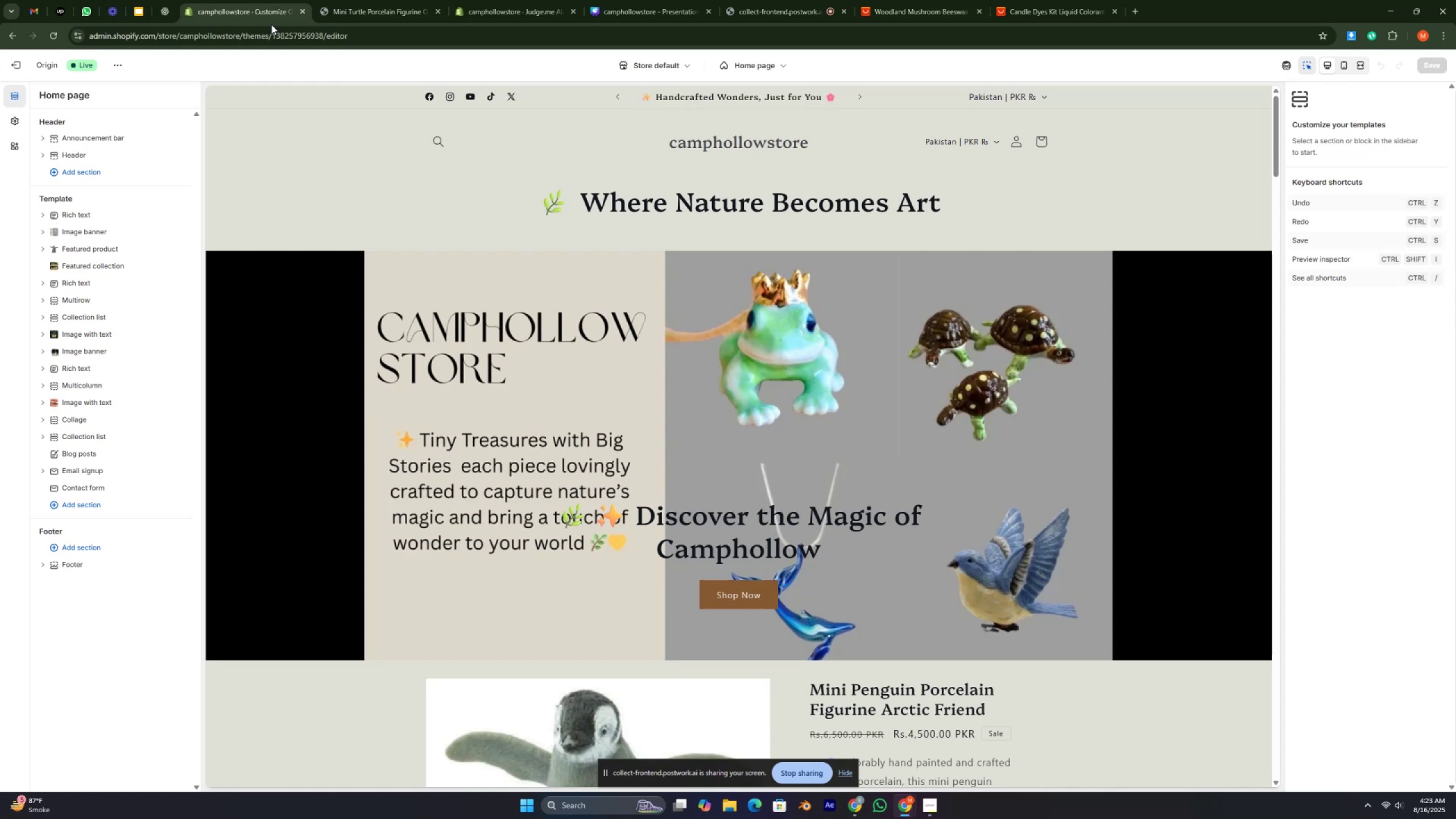 
key(Control+ControlLeft)
 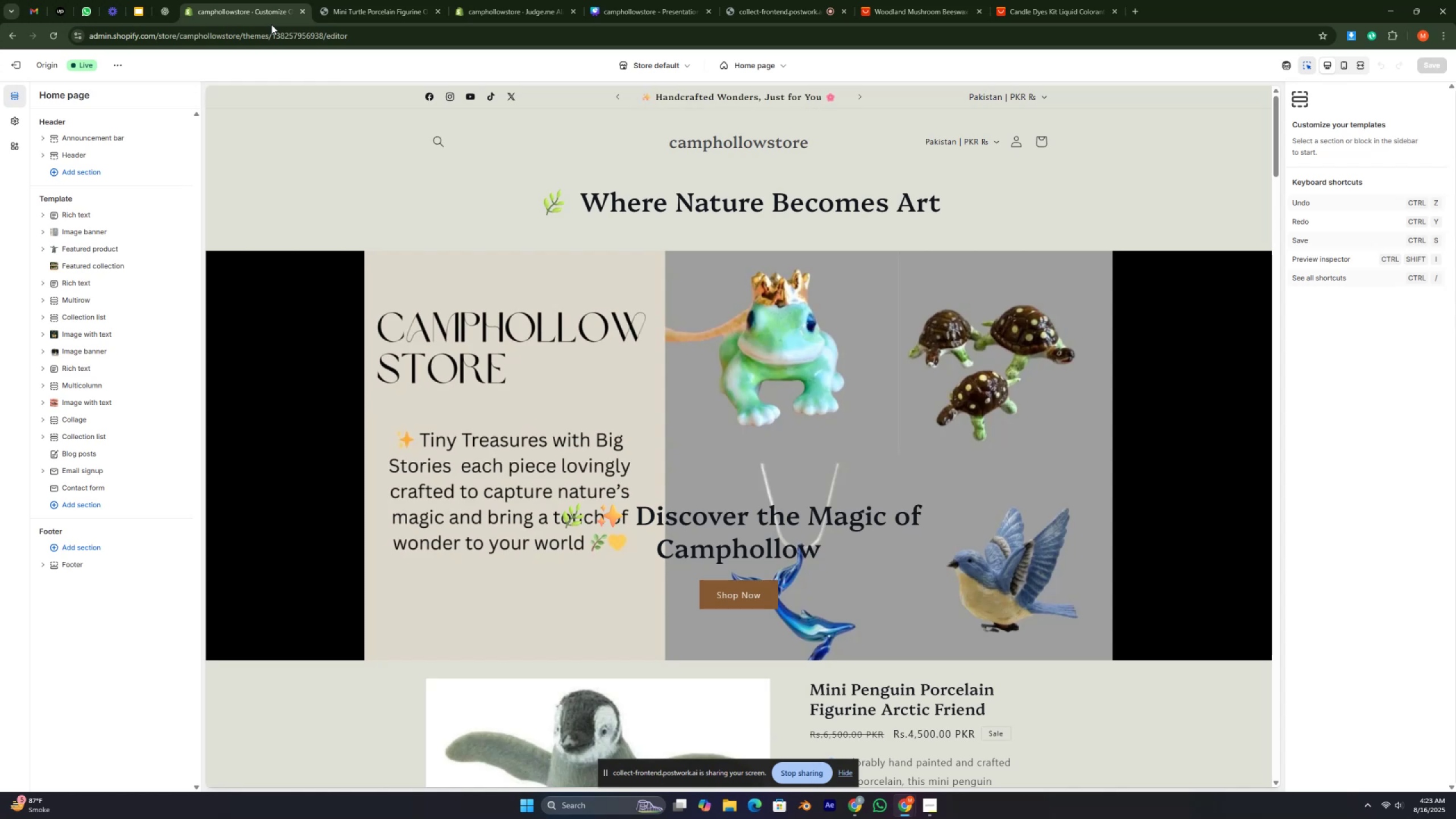 
key(Control+ControlLeft)
 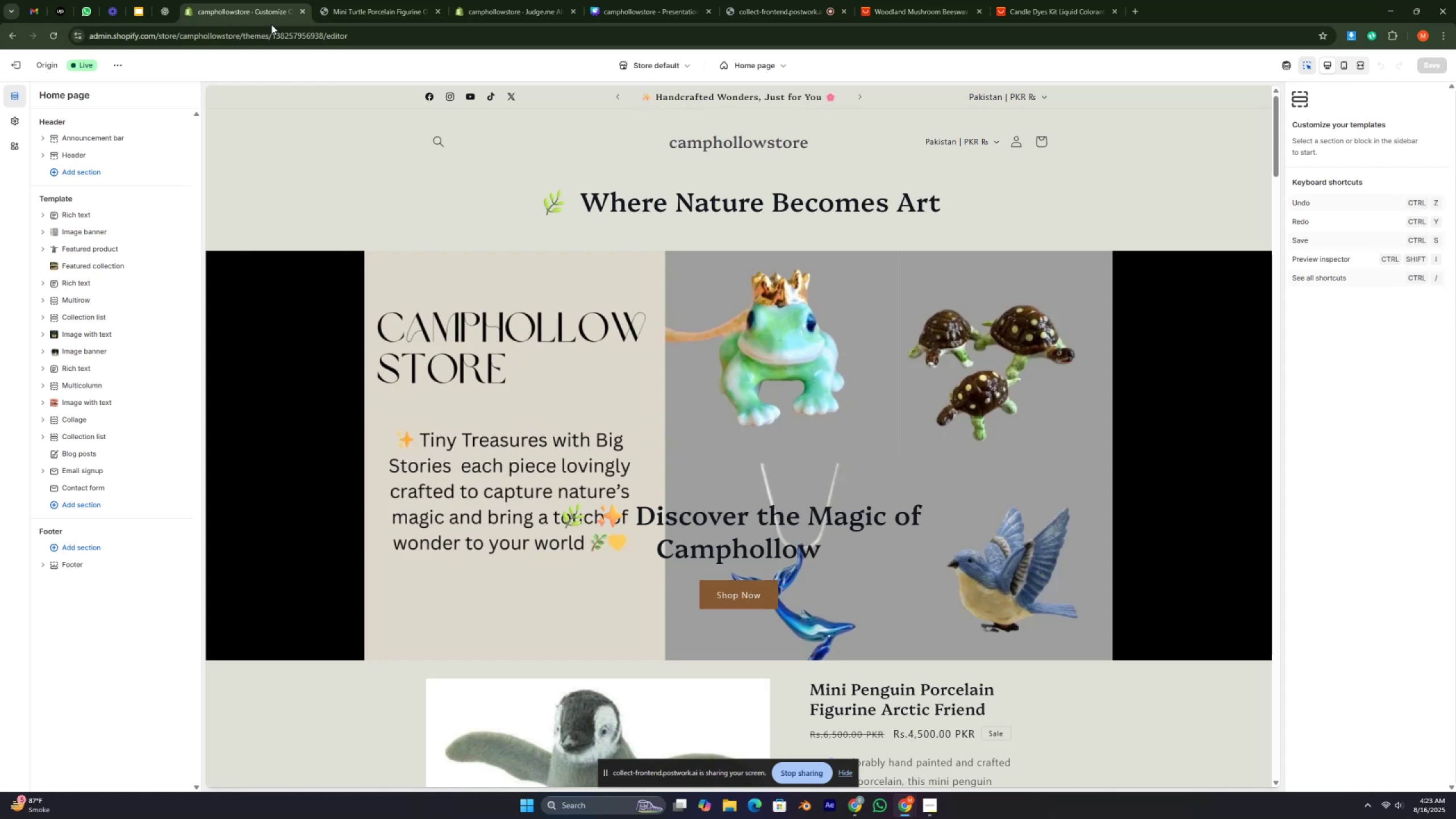 
key(Control+ControlLeft)
 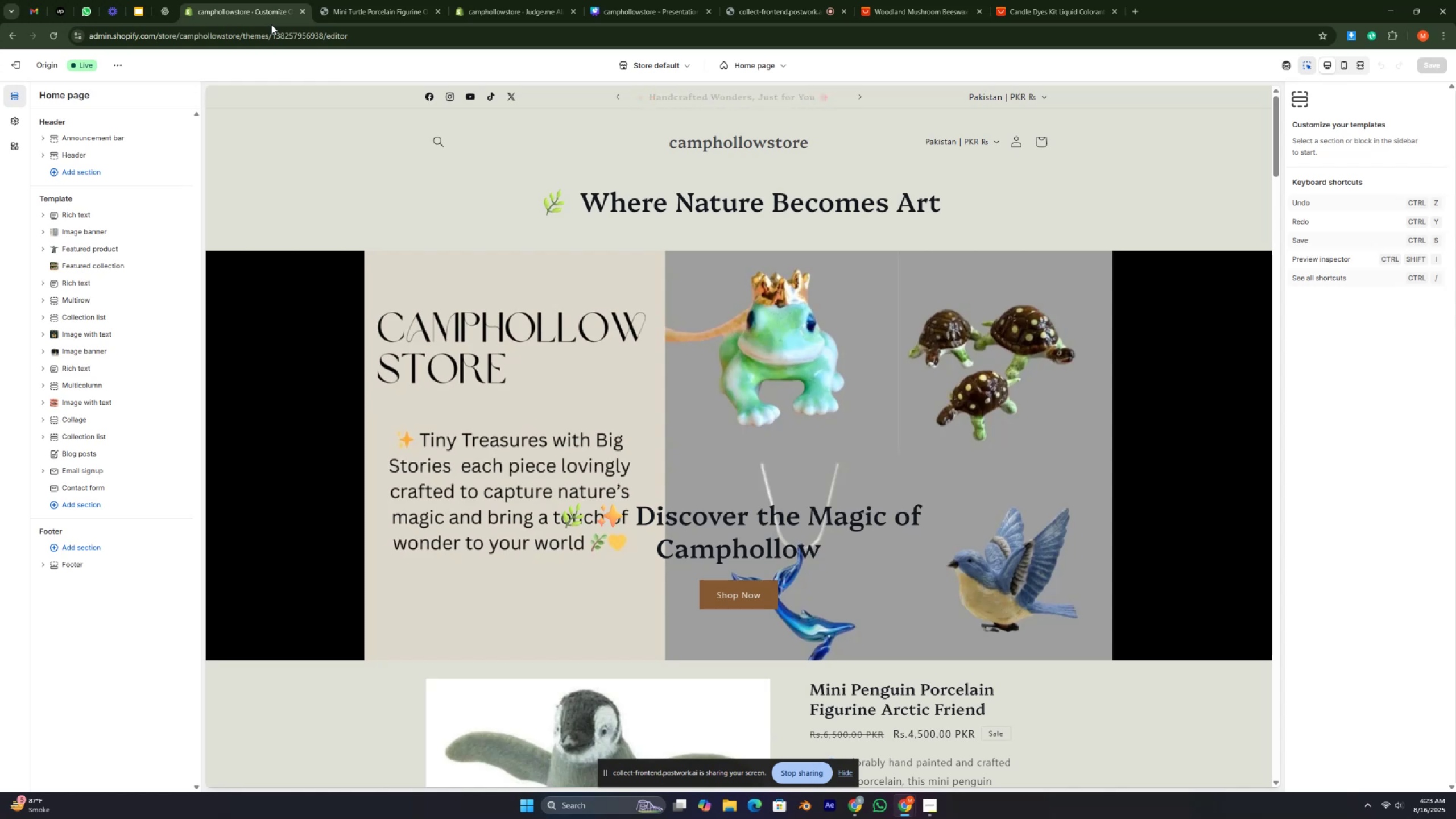 
key(Control+ControlLeft)
 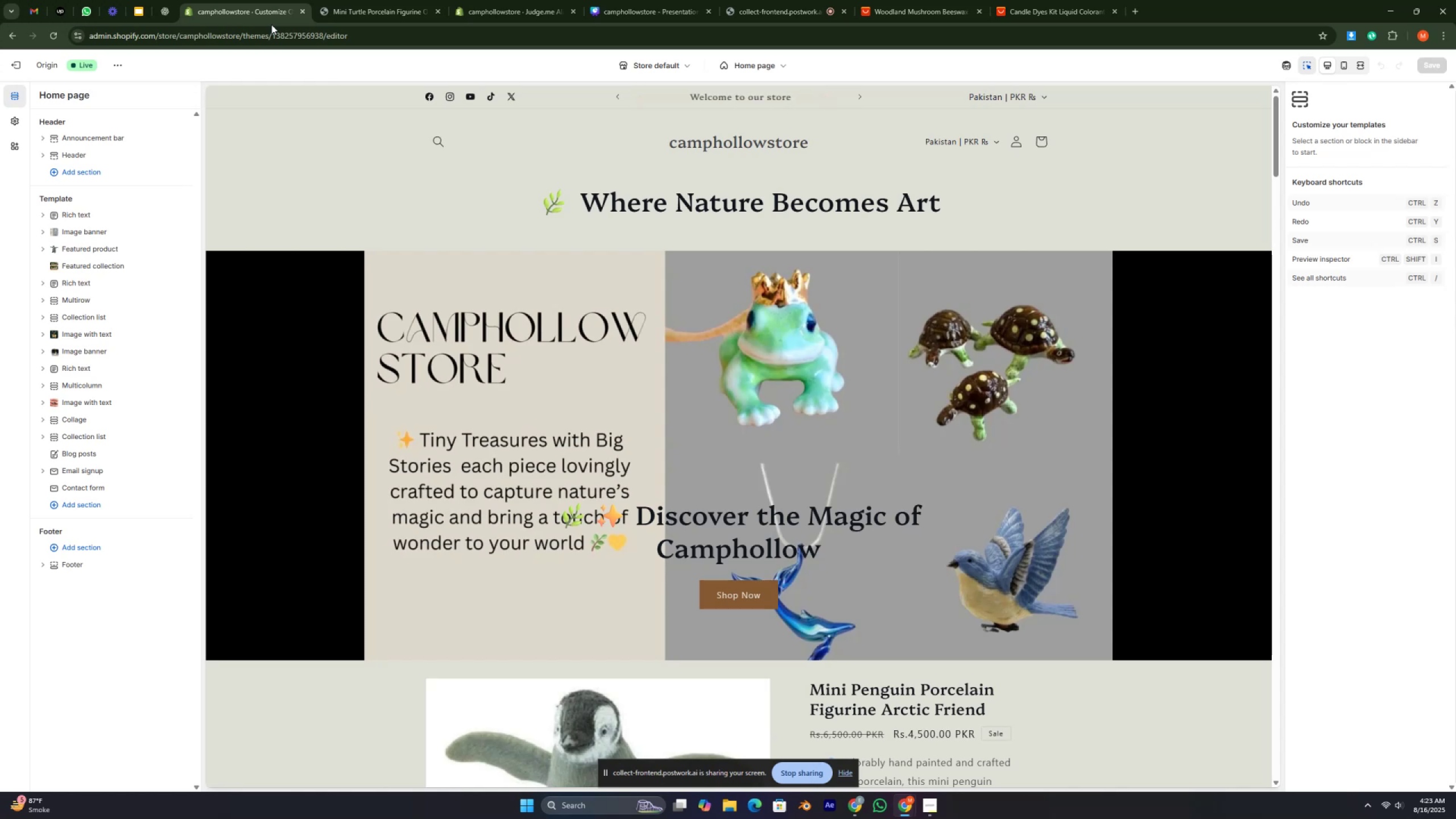 
key(Control+ControlLeft)
 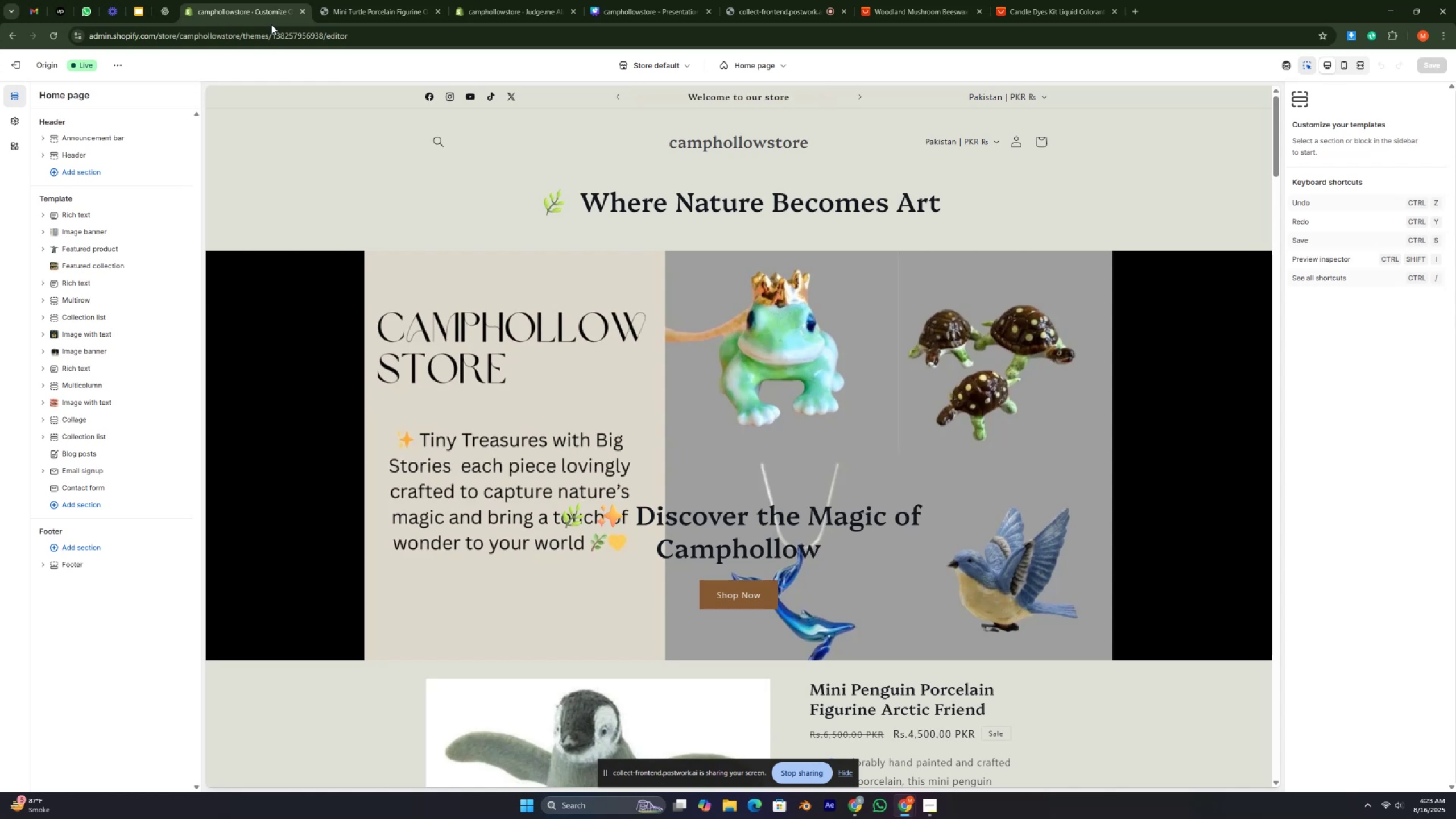 
key(Control+ControlLeft)
 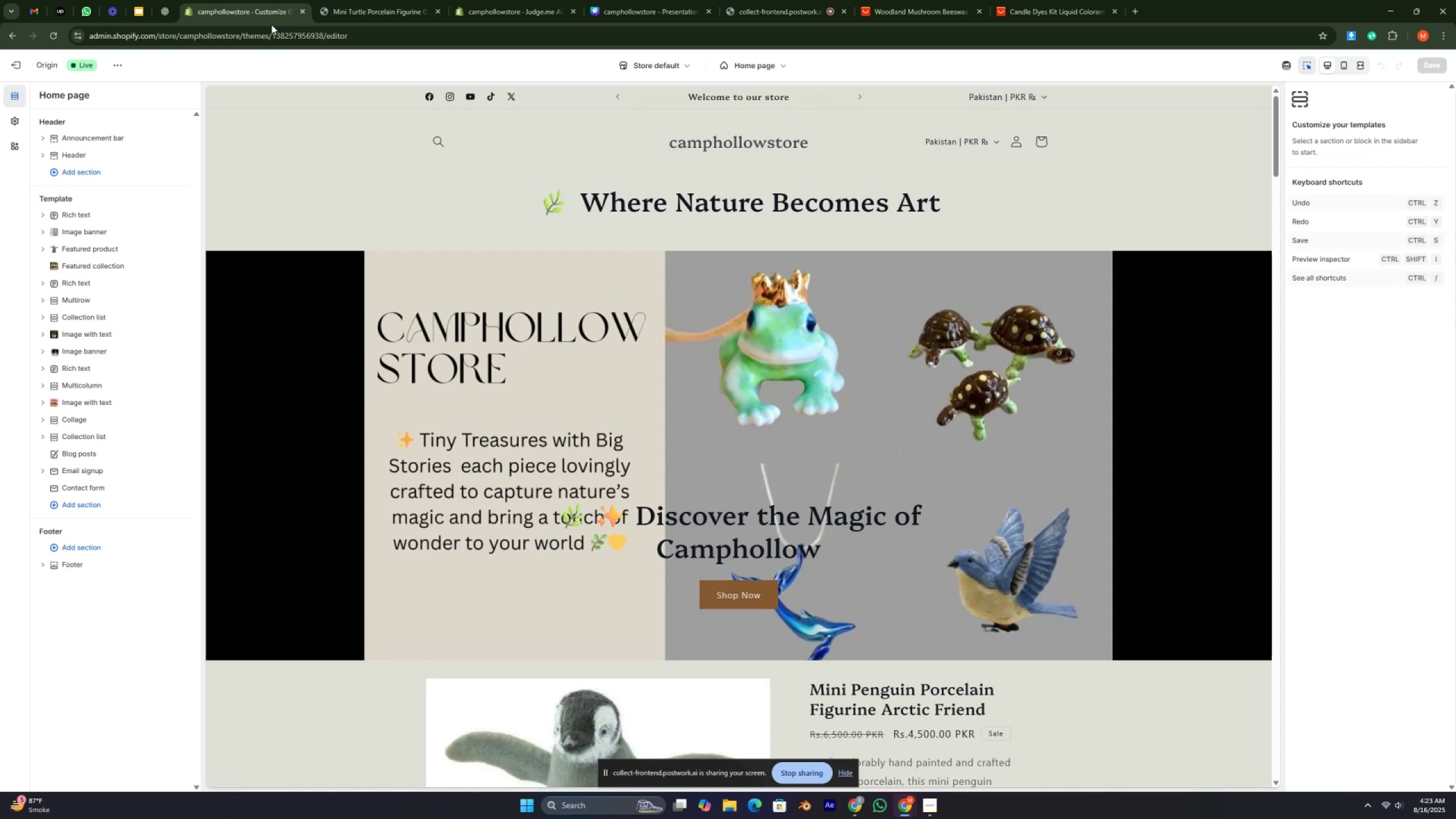 
key(Control+ControlLeft)
 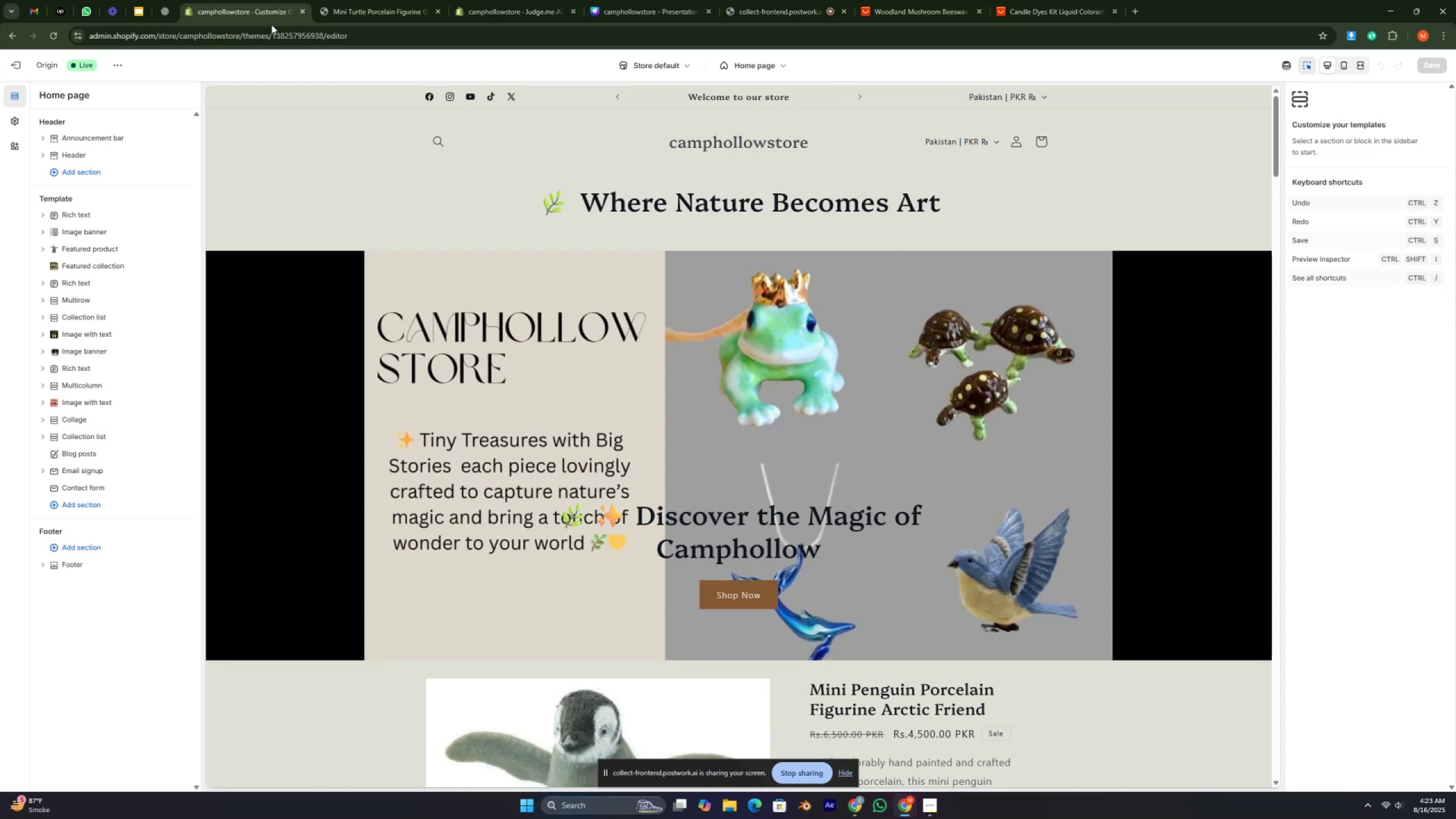 
key(Control+ControlLeft)
 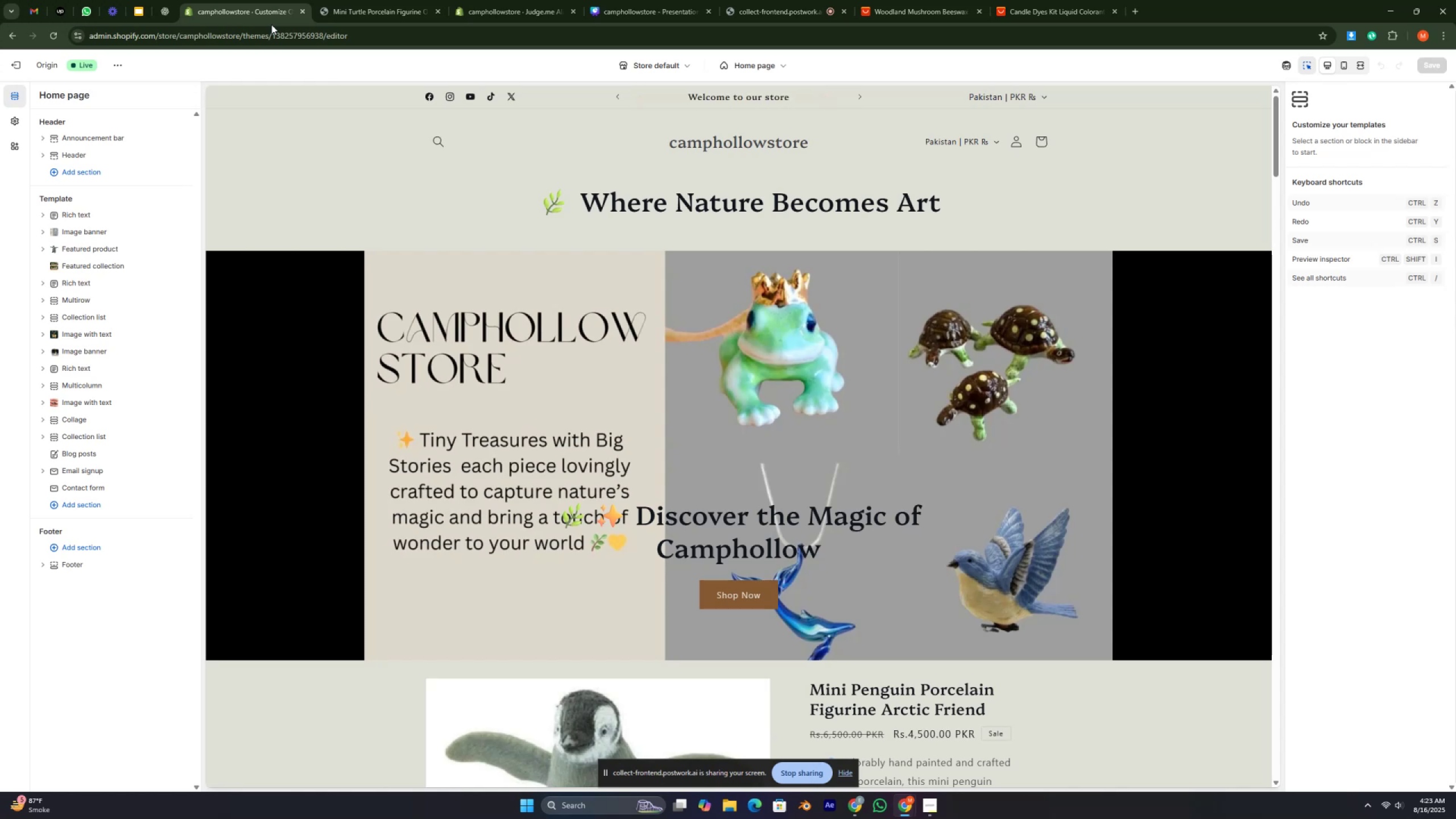 
key(Control+ControlLeft)
 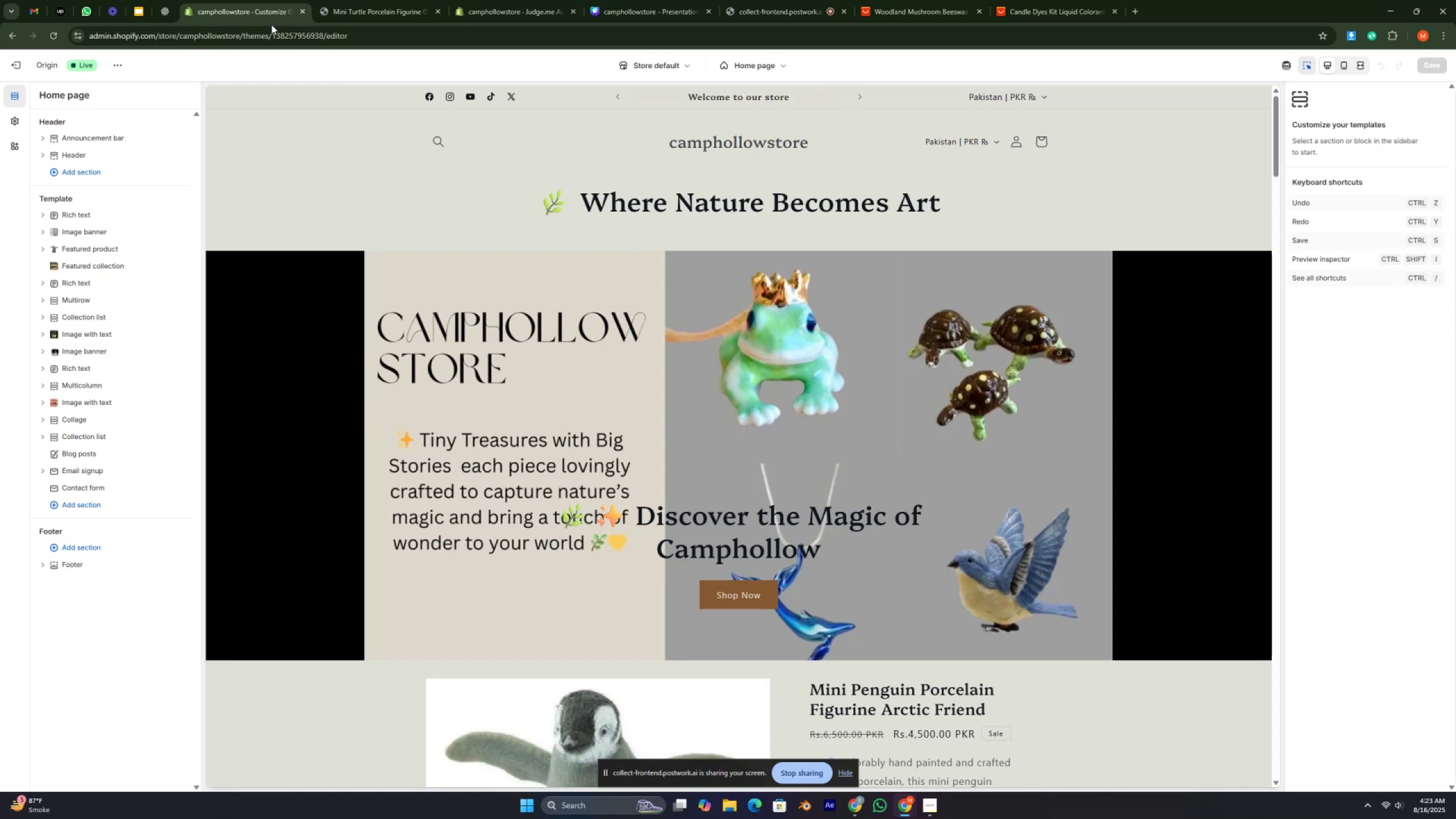 
key(Control+ControlLeft)
 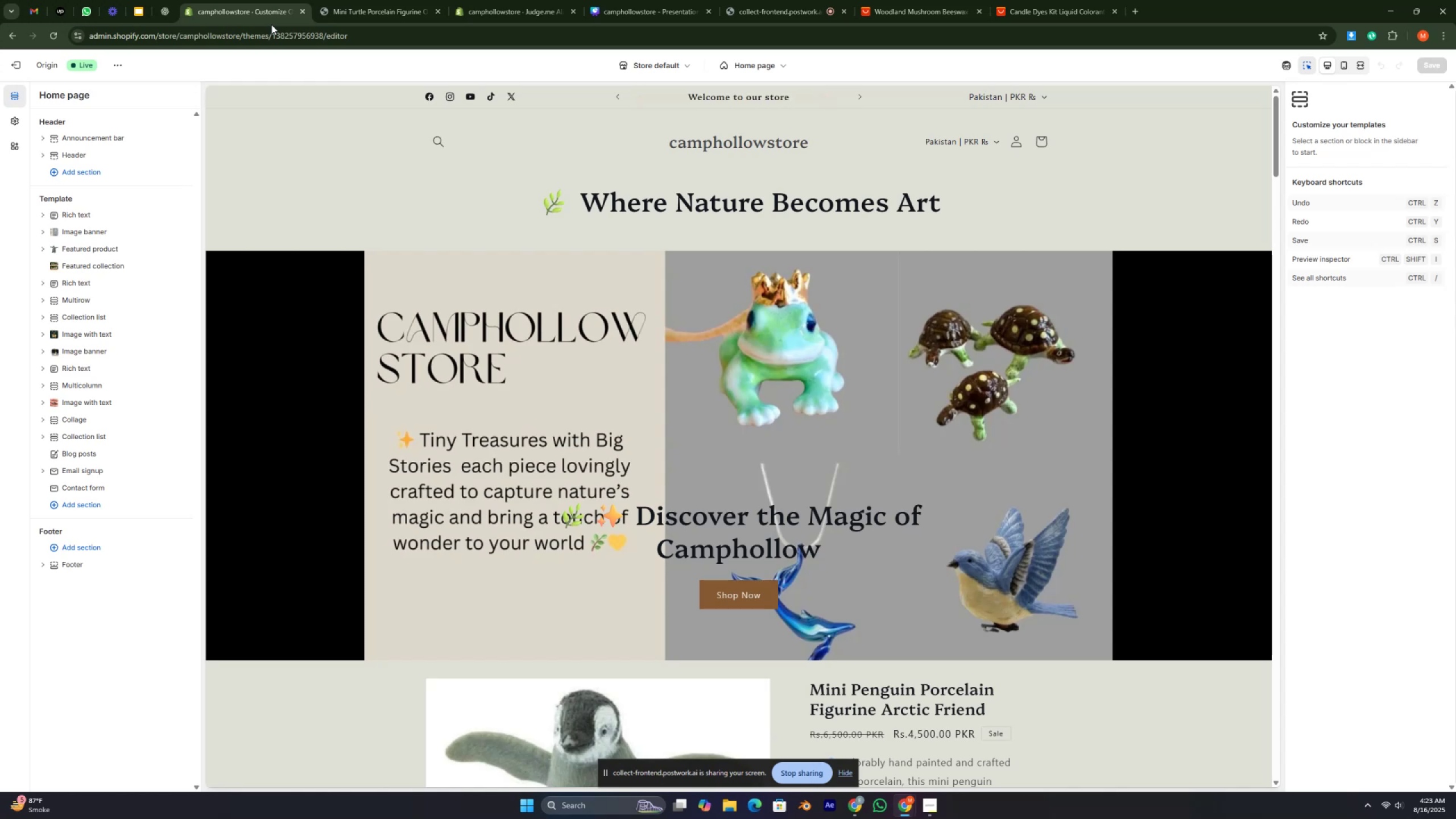 
key(Control+ControlLeft)
 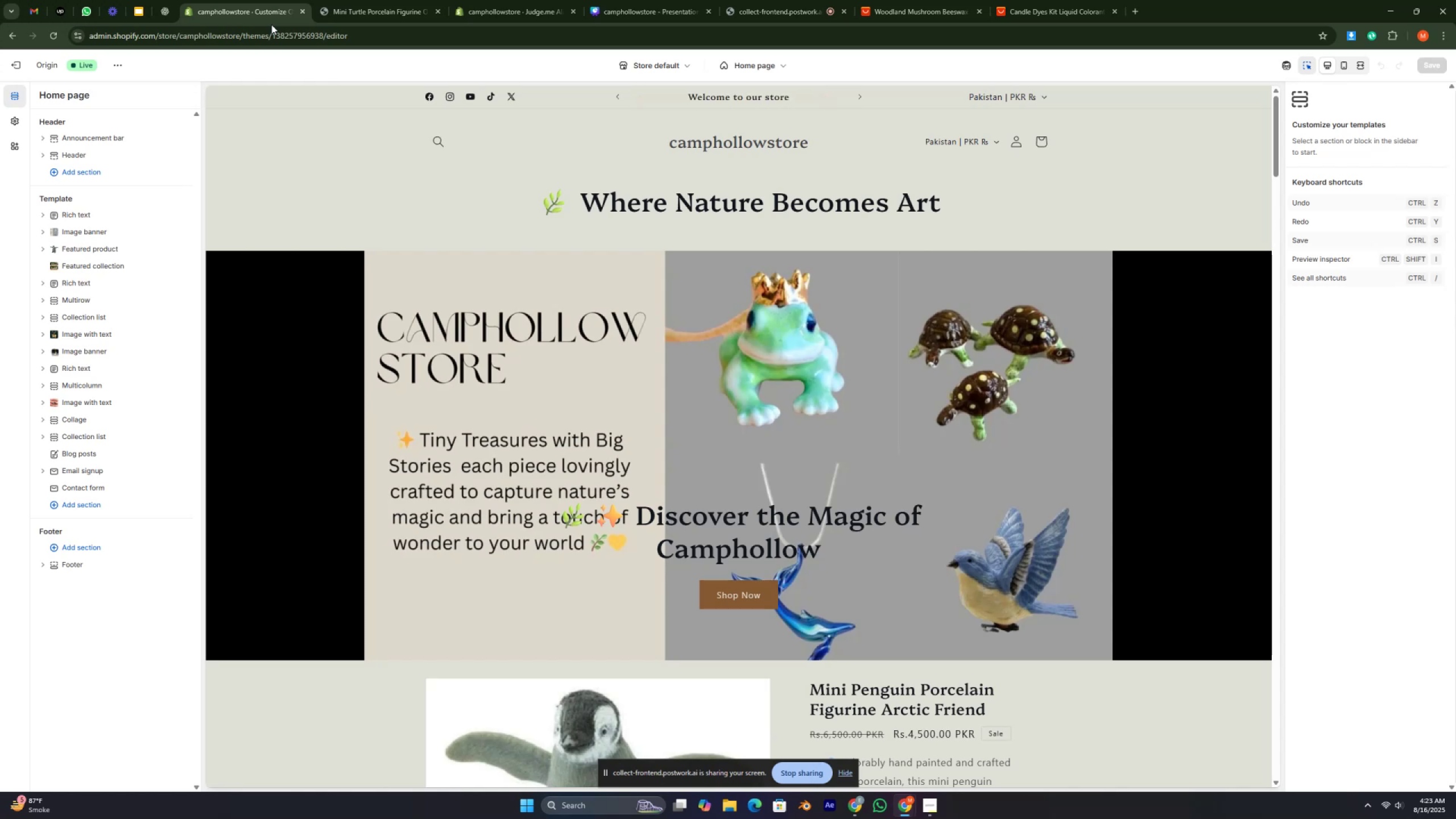 
key(Control+ControlLeft)
 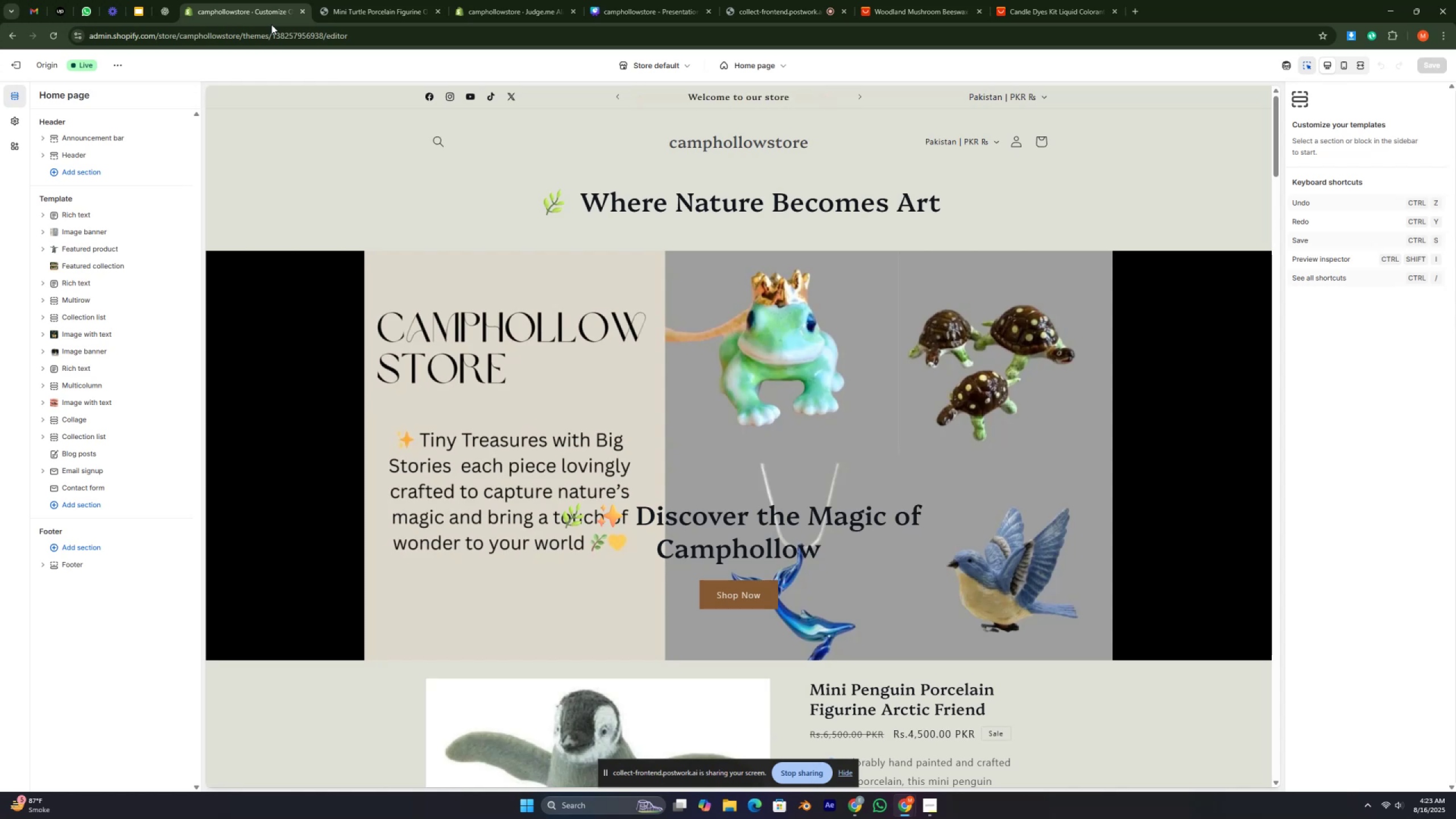 
key(Control+ControlLeft)
 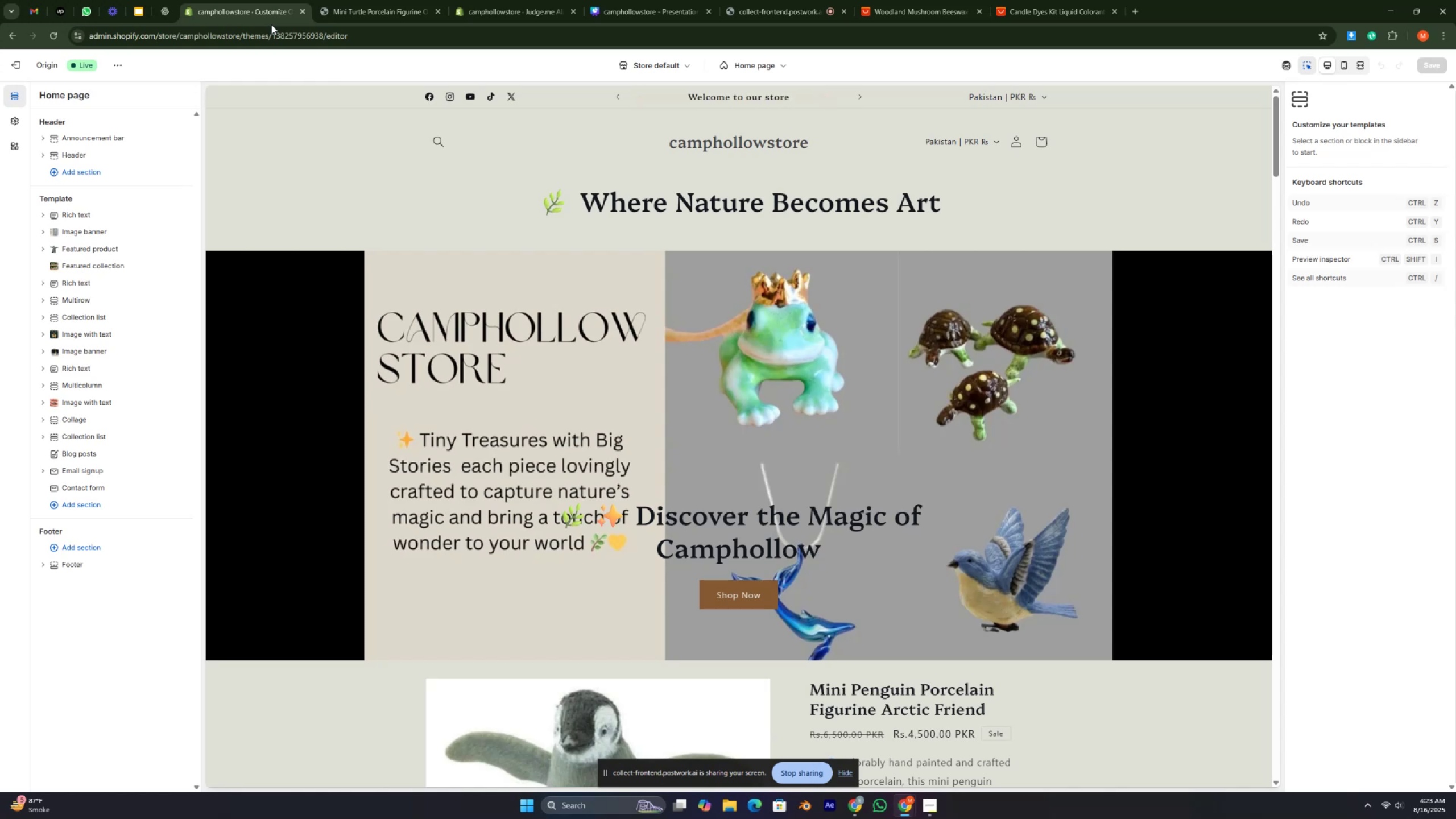 
key(Control+ControlLeft)
 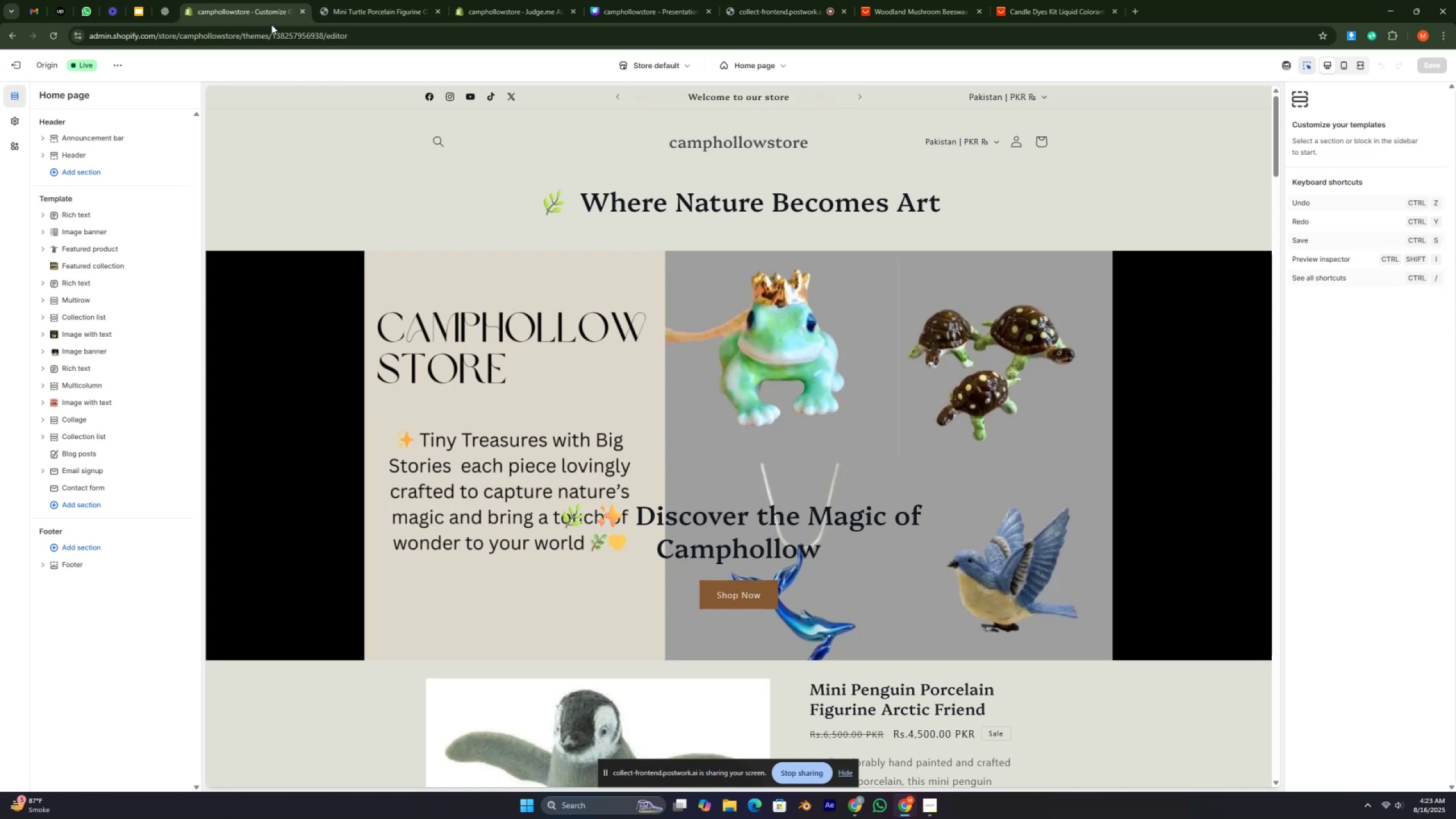 
key(Control+ControlLeft)
 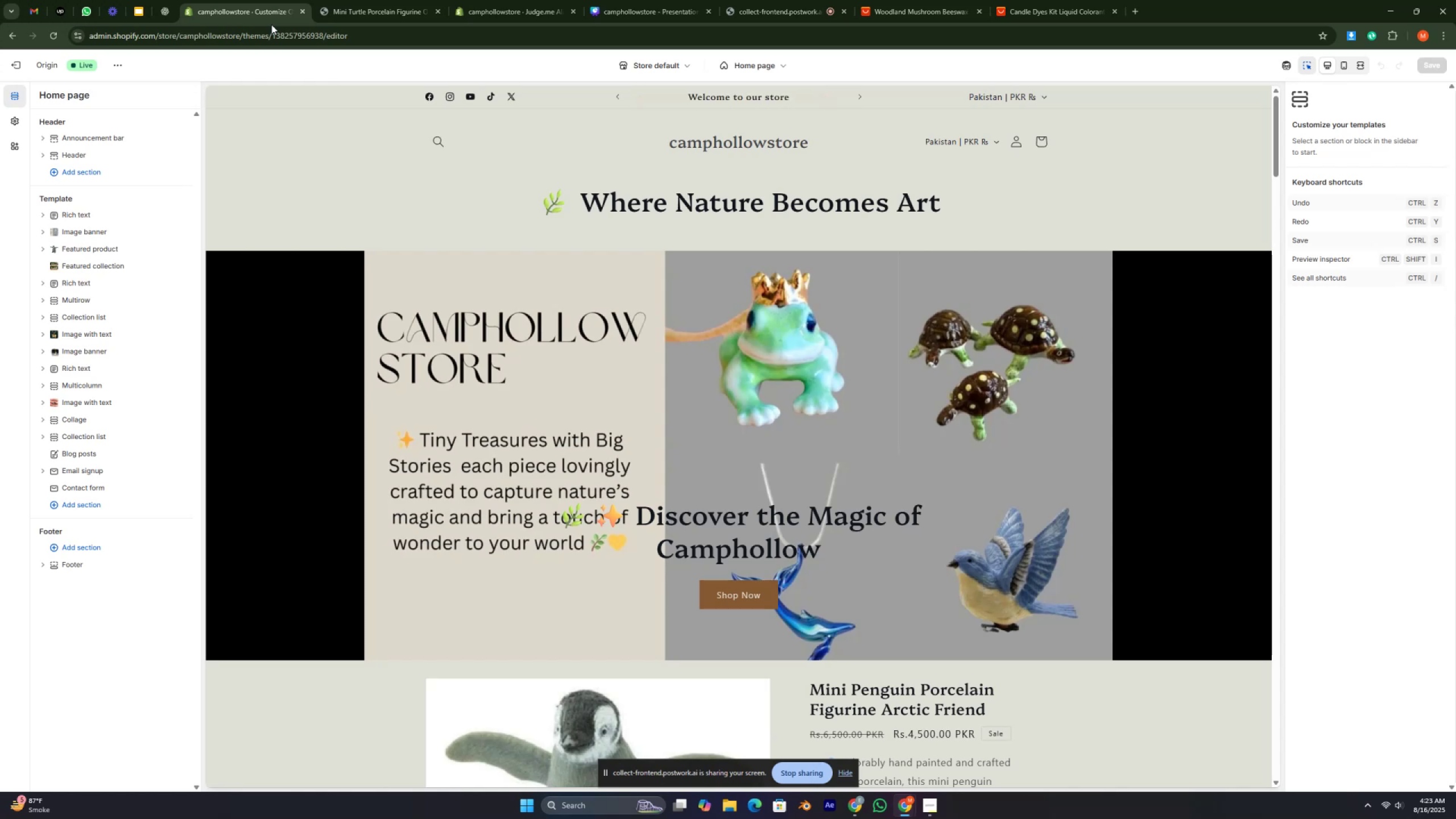 
key(Control+ControlLeft)
 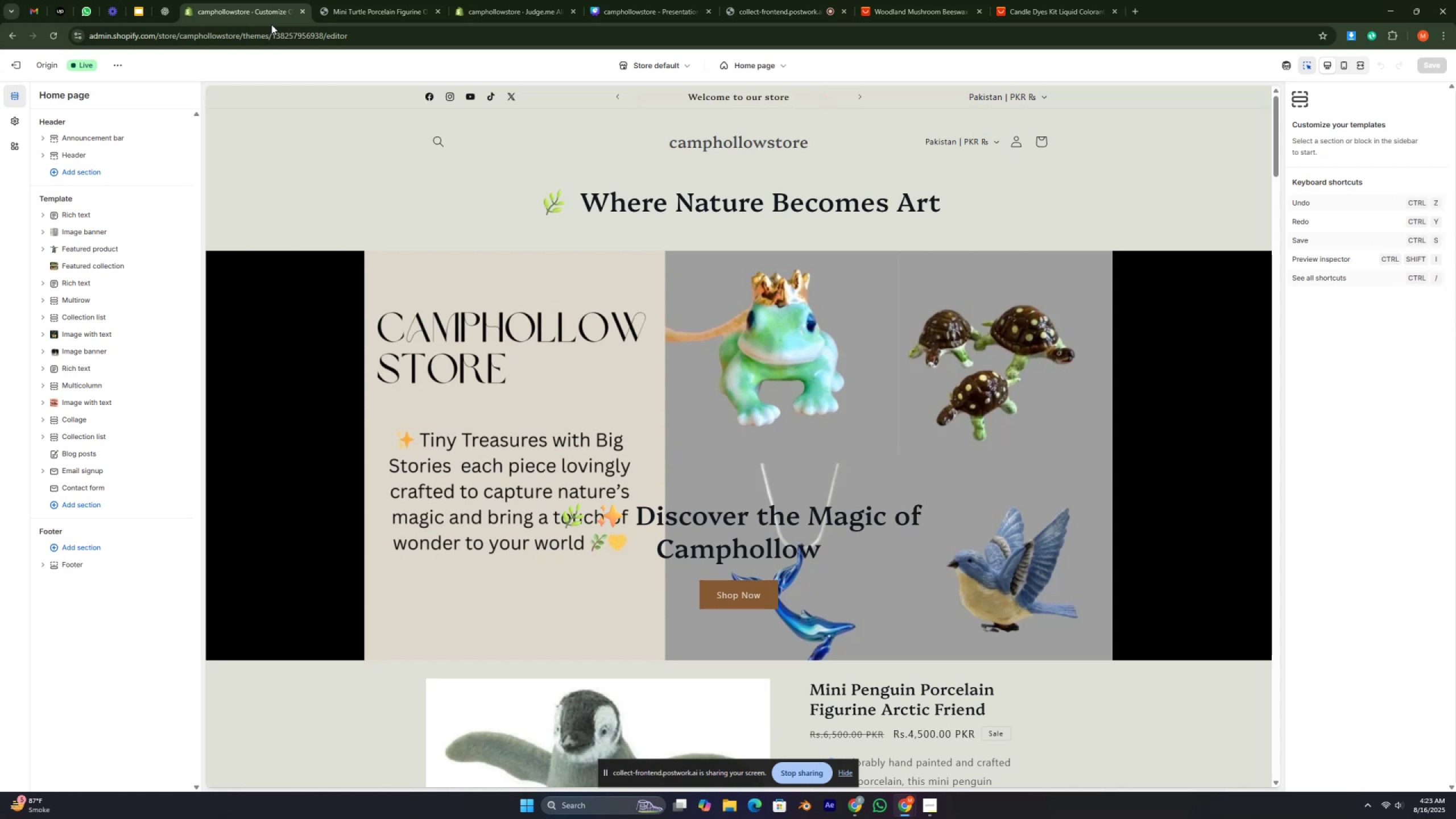 
key(Control+ControlLeft)
 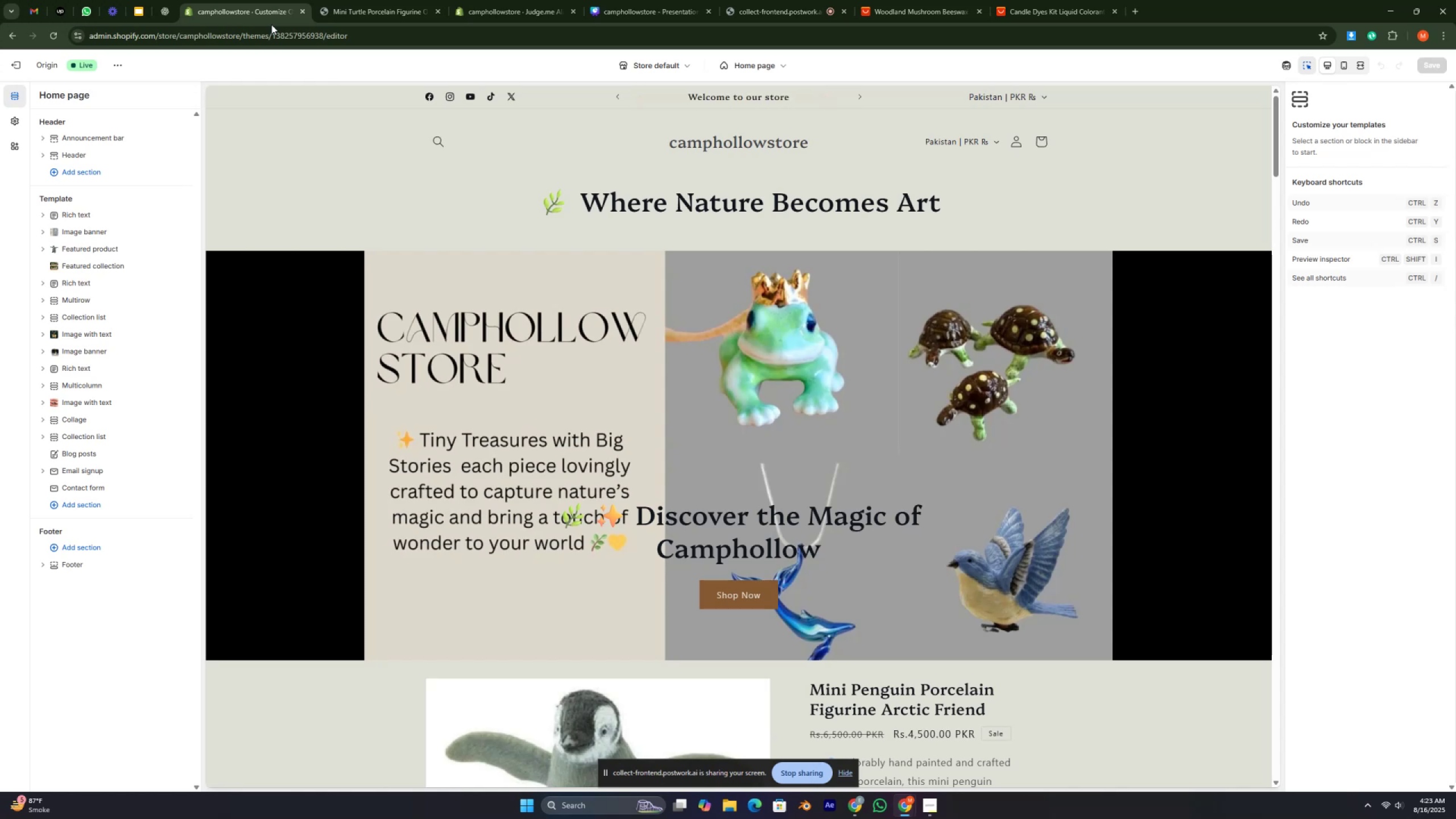 
key(Control+ControlLeft)
 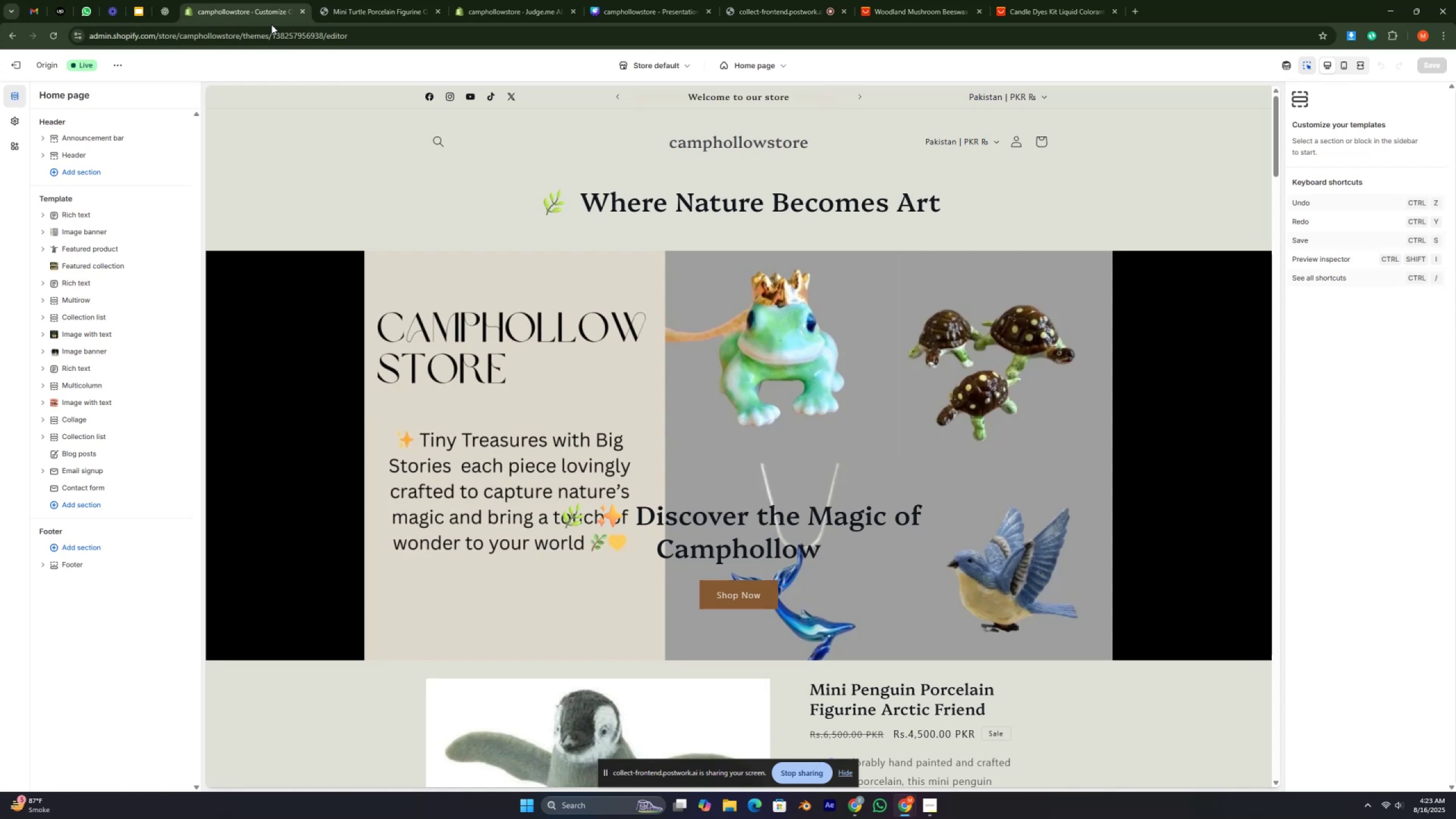 
key(Control+ControlLeft)
 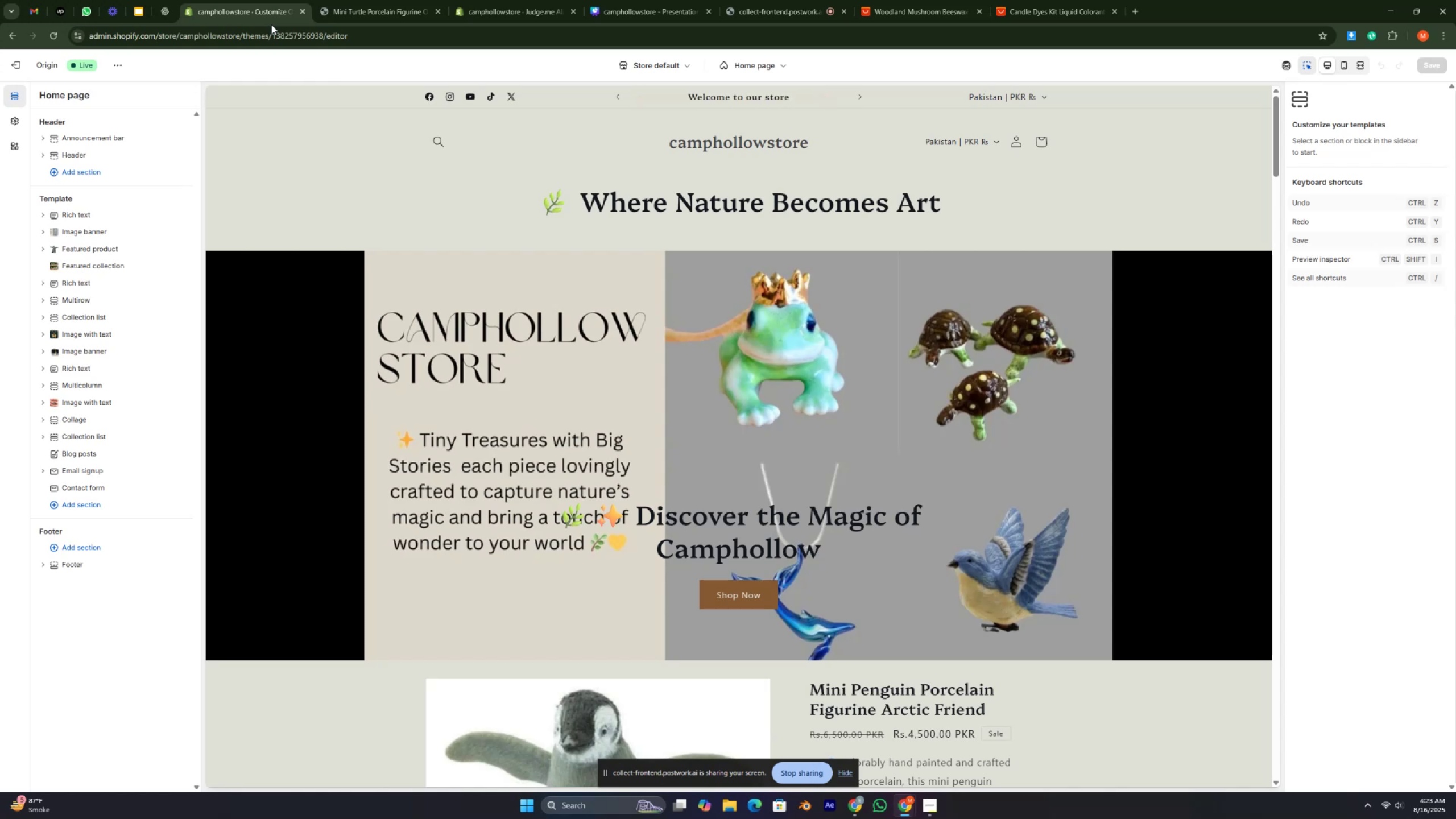 
key(Control+ControlLeft)
 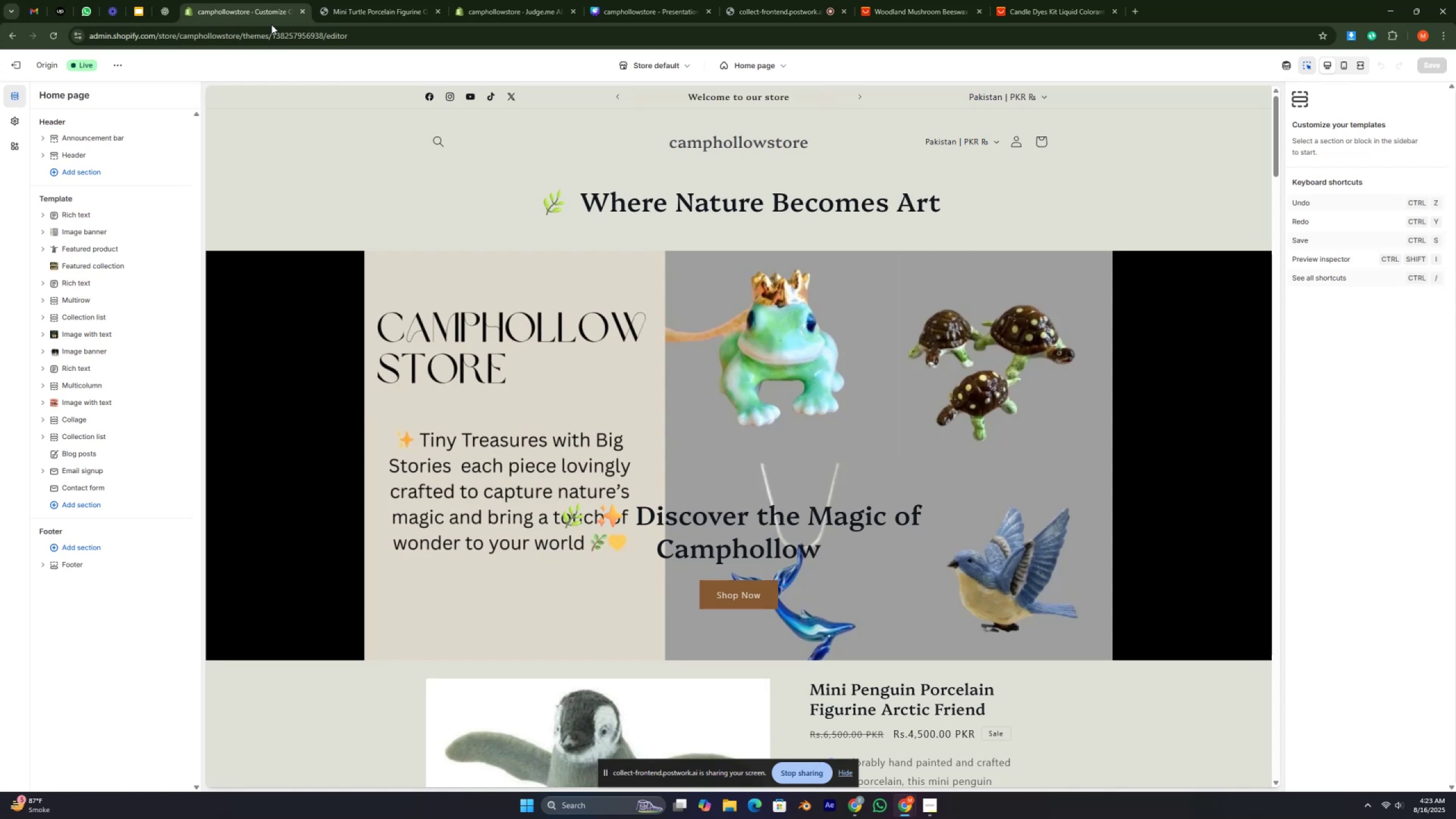 
key(Control+ControlLeft)
 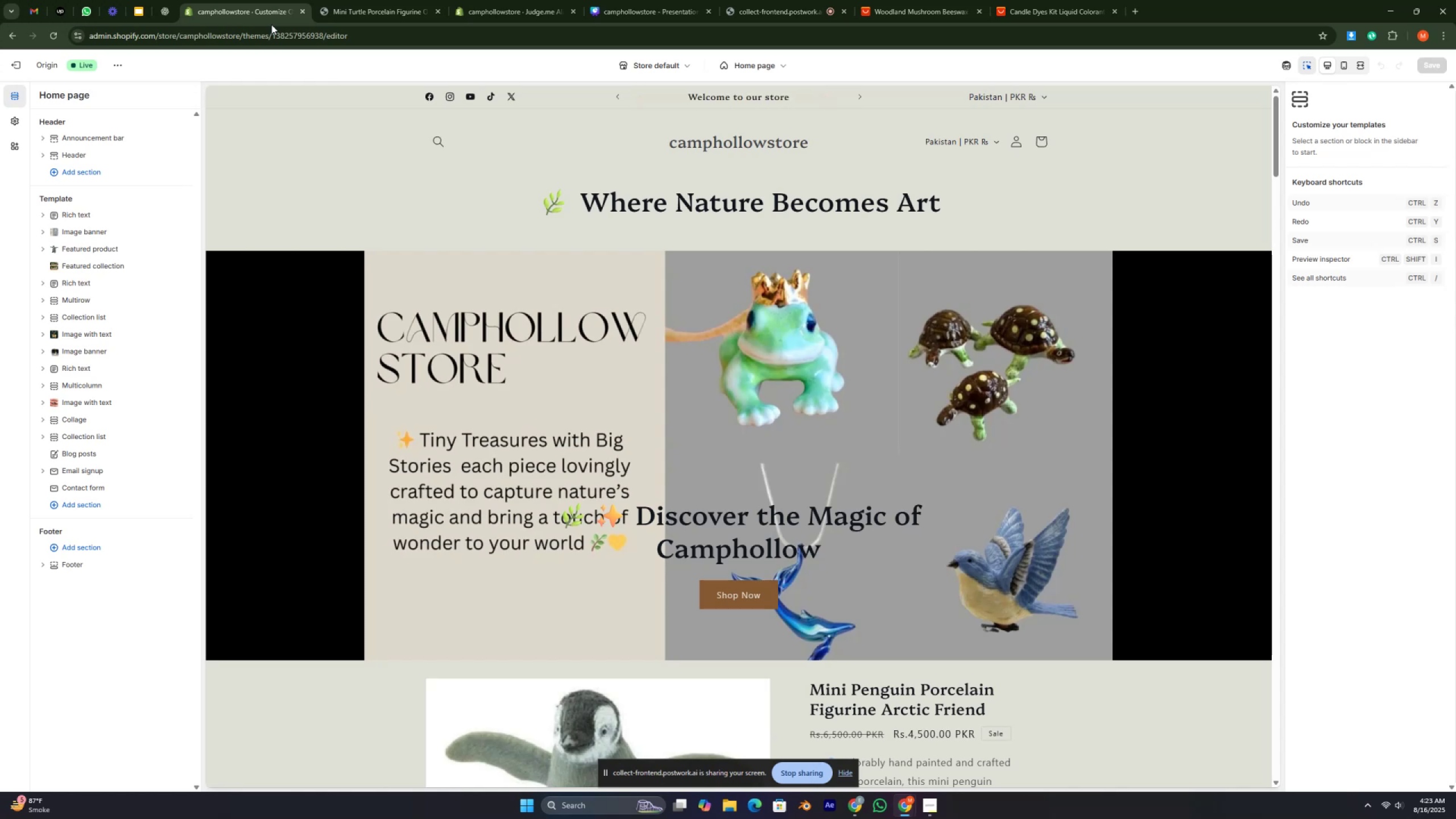 
key(Control+ControlLeft)
 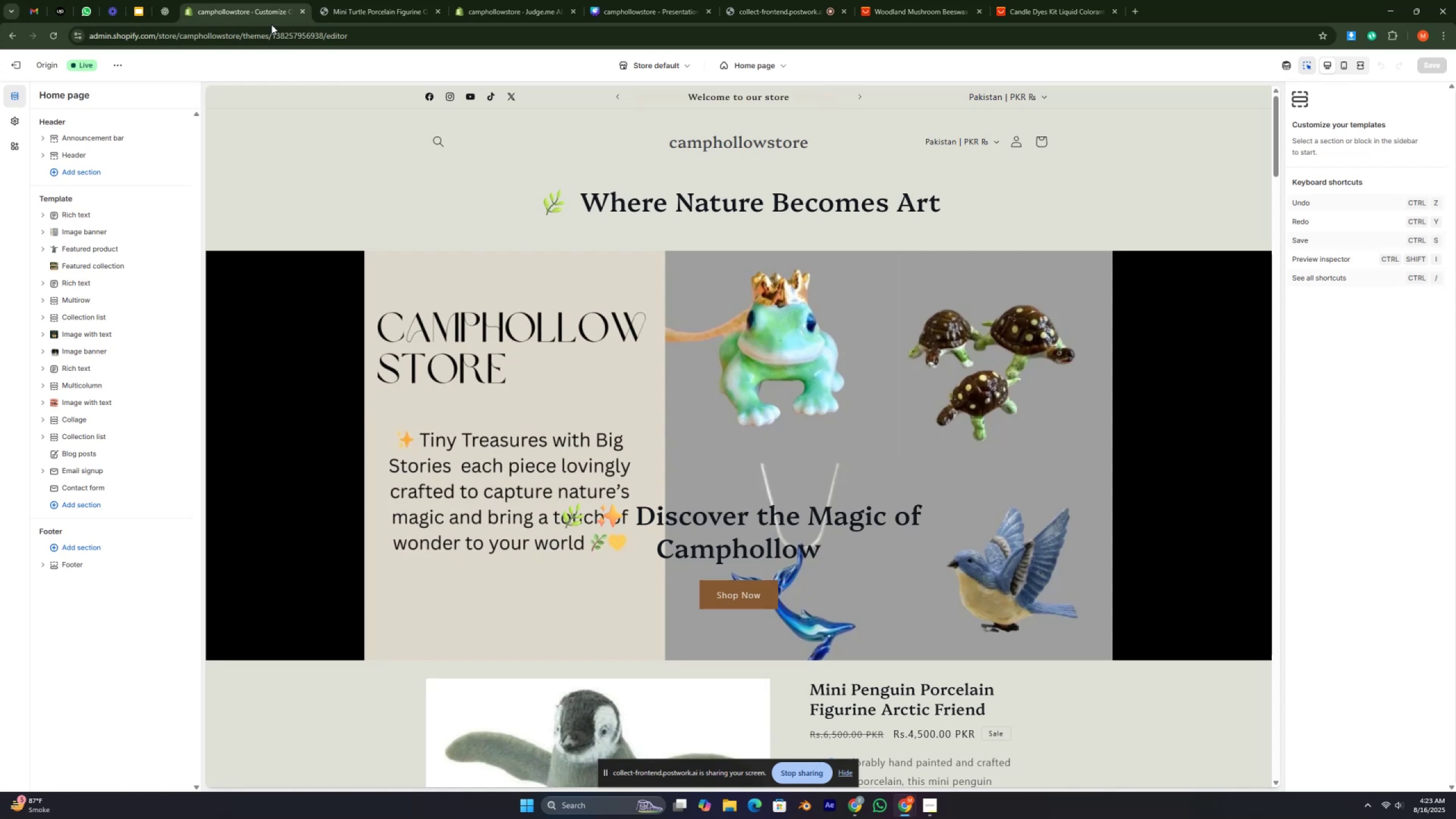 
key(Control+ControlLeft)
 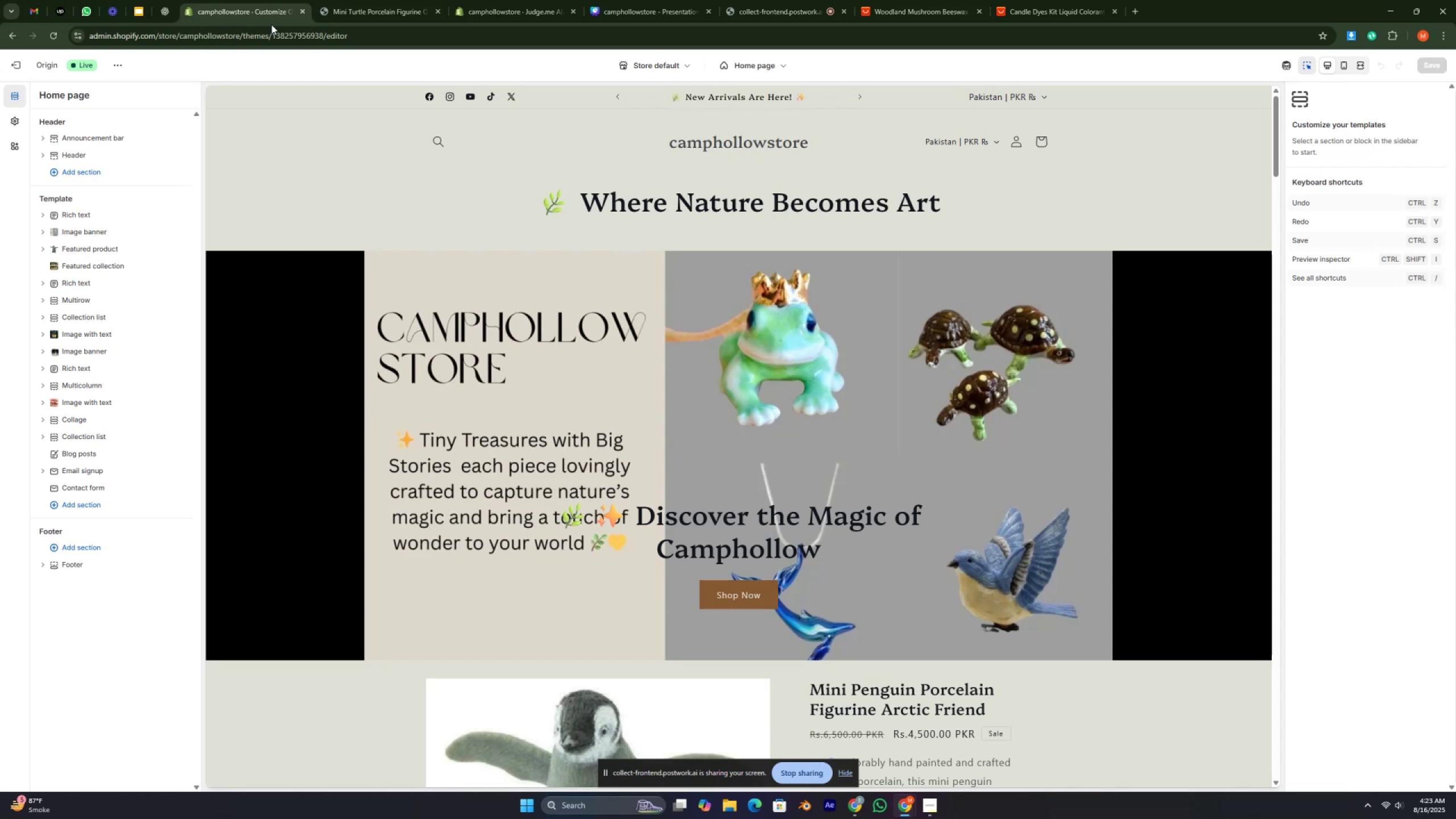 
key(Control+ControlRight)
 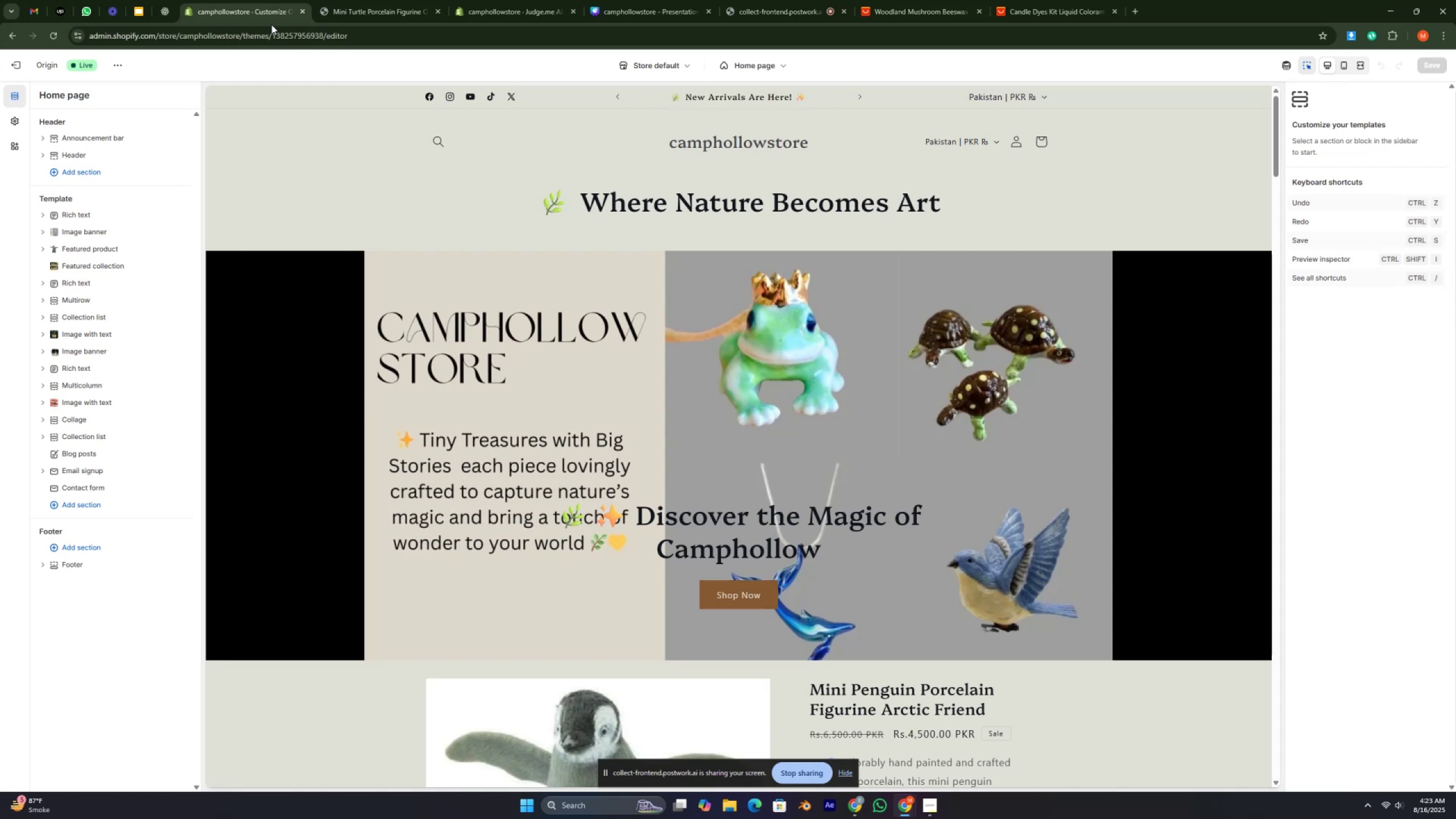 
key(Control+ControlRight)
 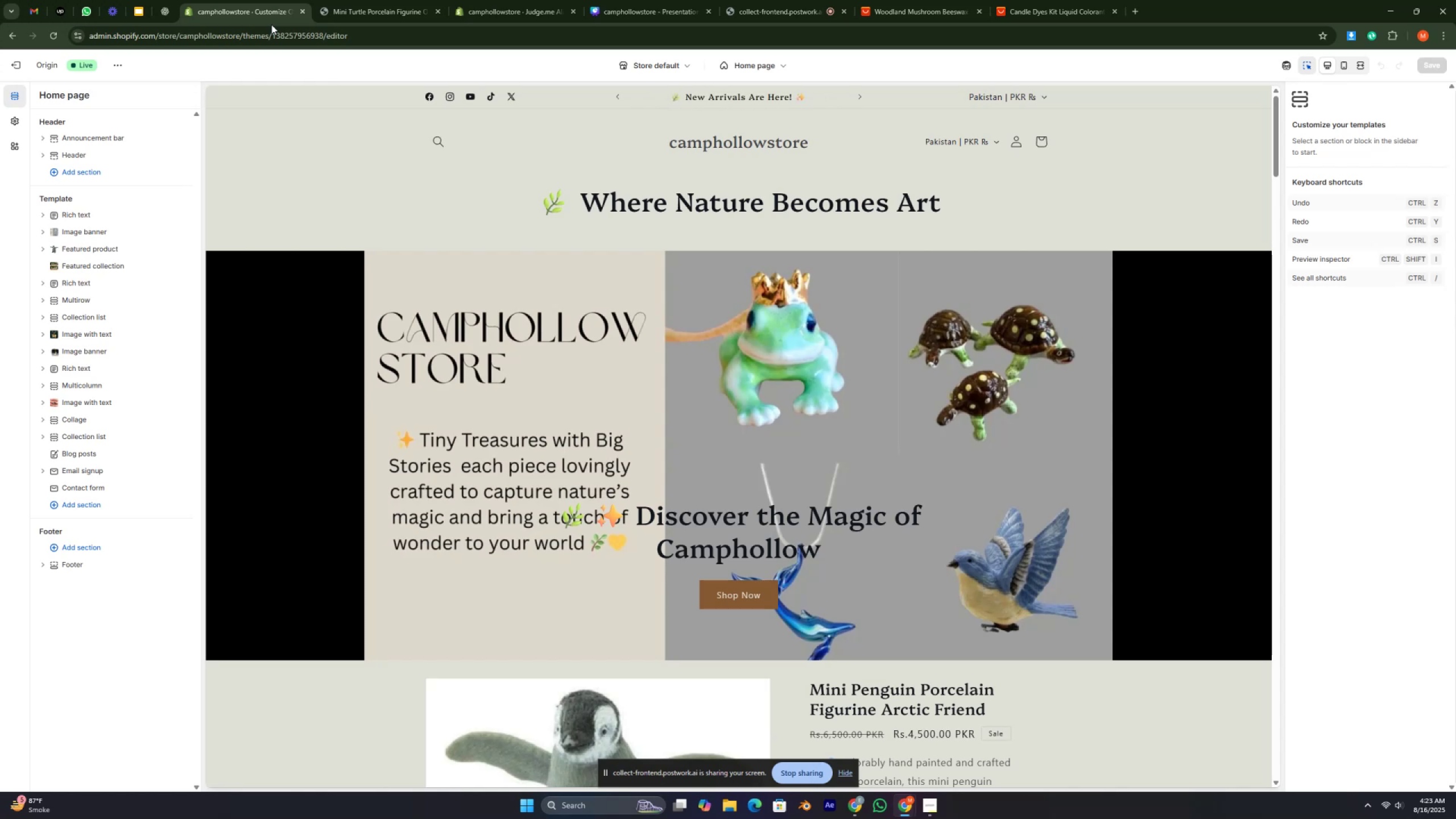 
key(Control+ControlRight)
 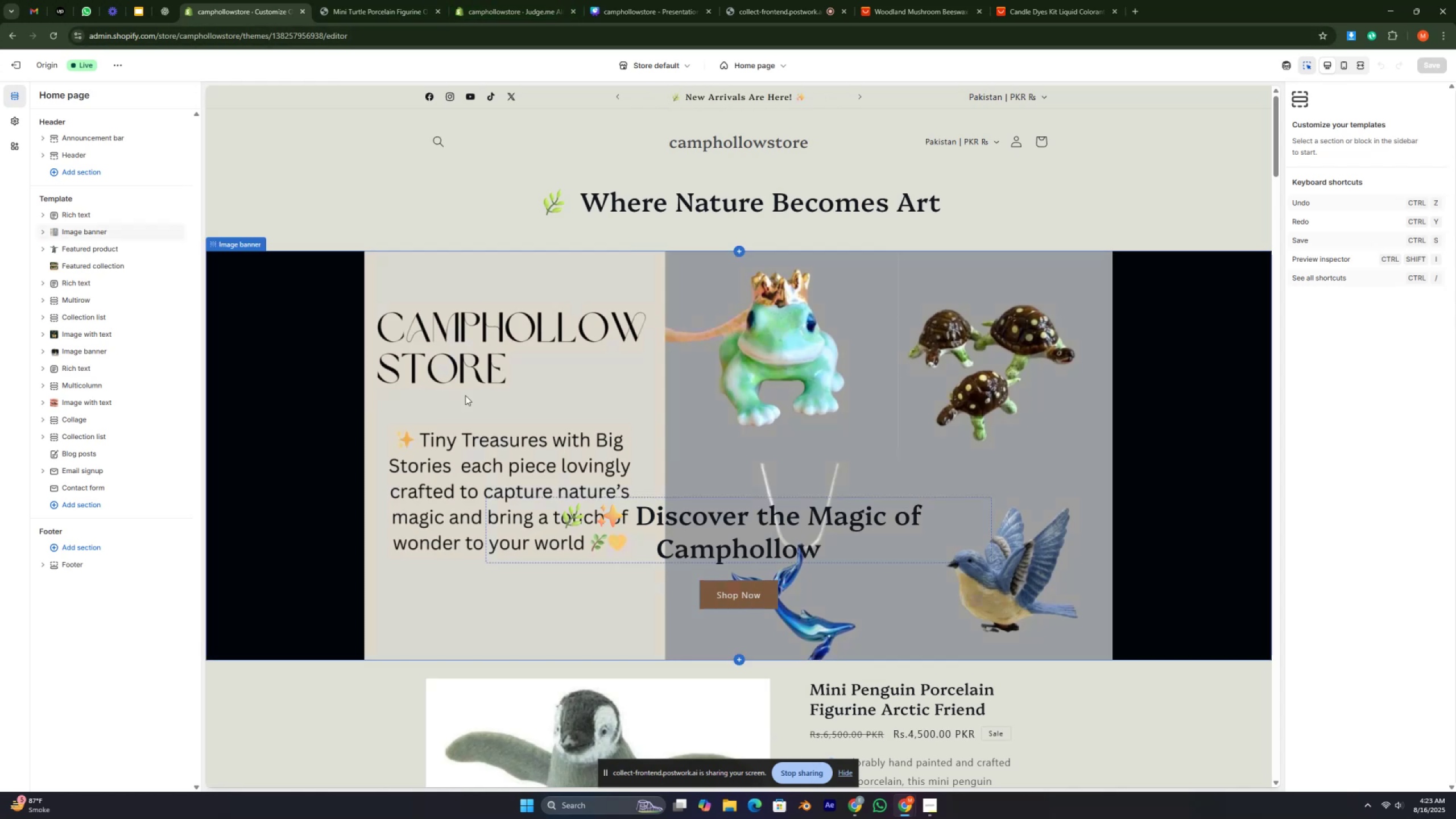 
scroll: coordinate [605, 353], scroll_direction: down, amount: 20.0
 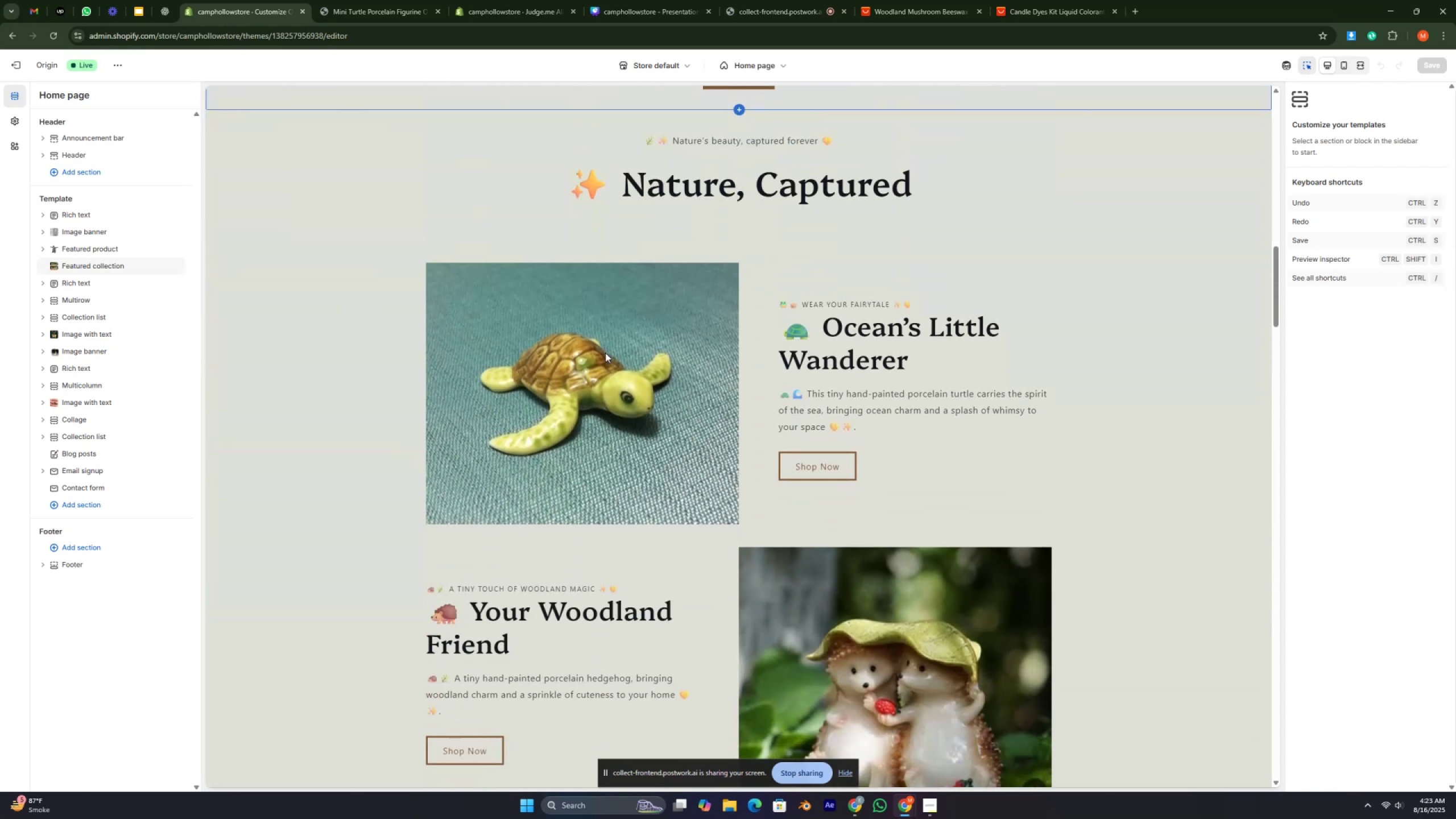 
scroll: coordinate [604, 353], scroll_direction: down, amount: 6.0
 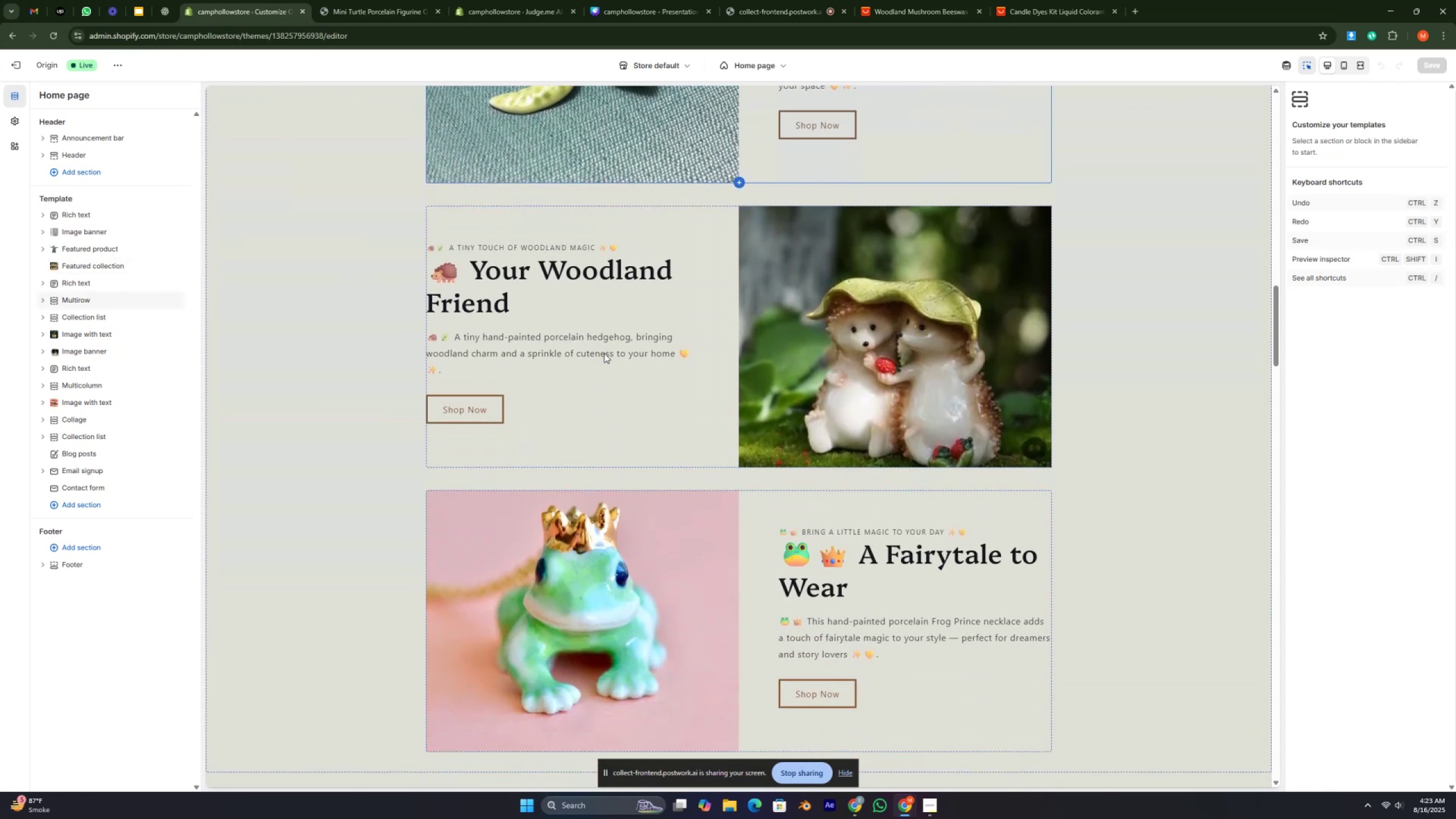 
wait(5.46)
 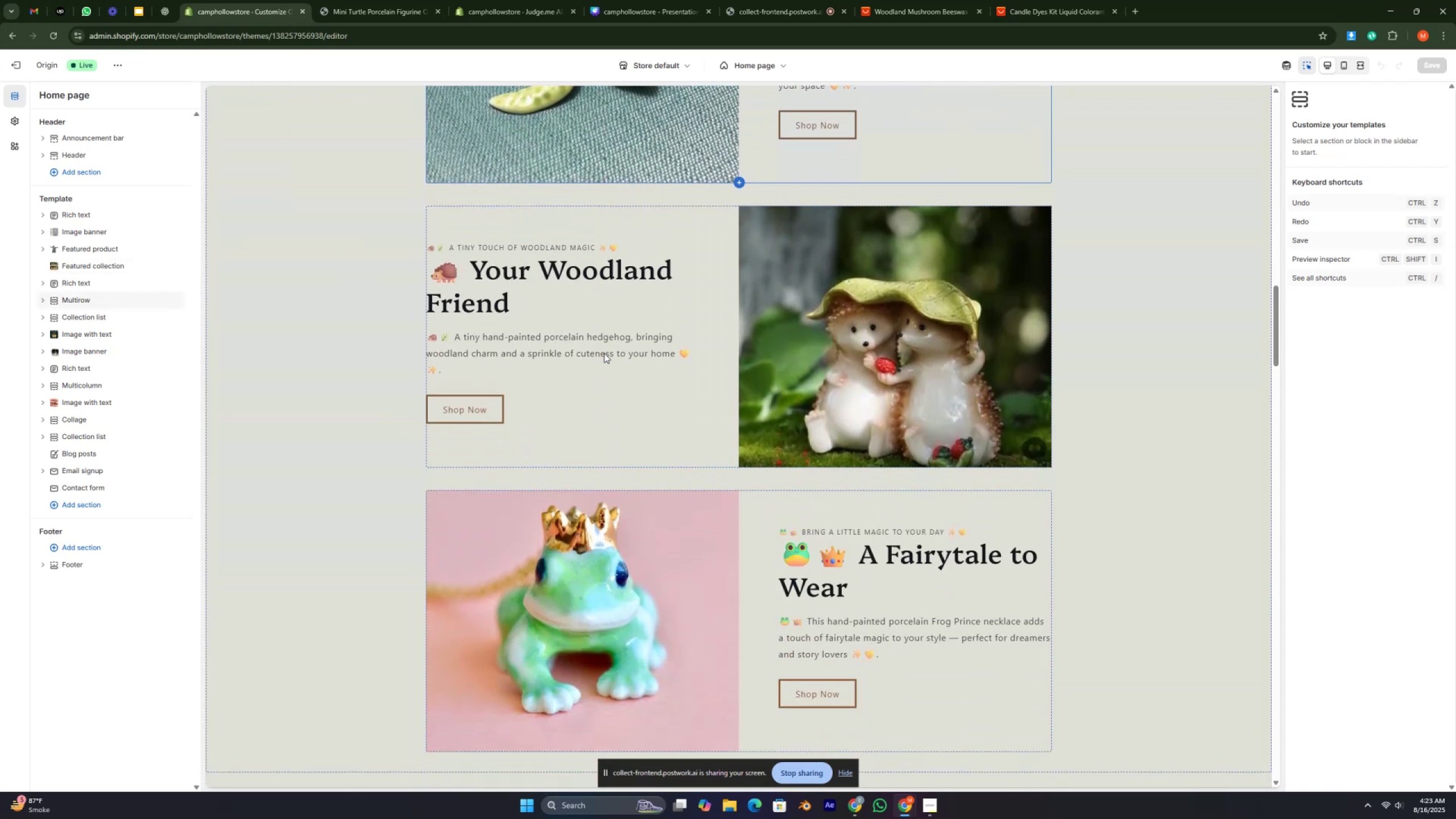 
scroll: coordinate [660, 488], scroll_direction: down, amount: 24.0
 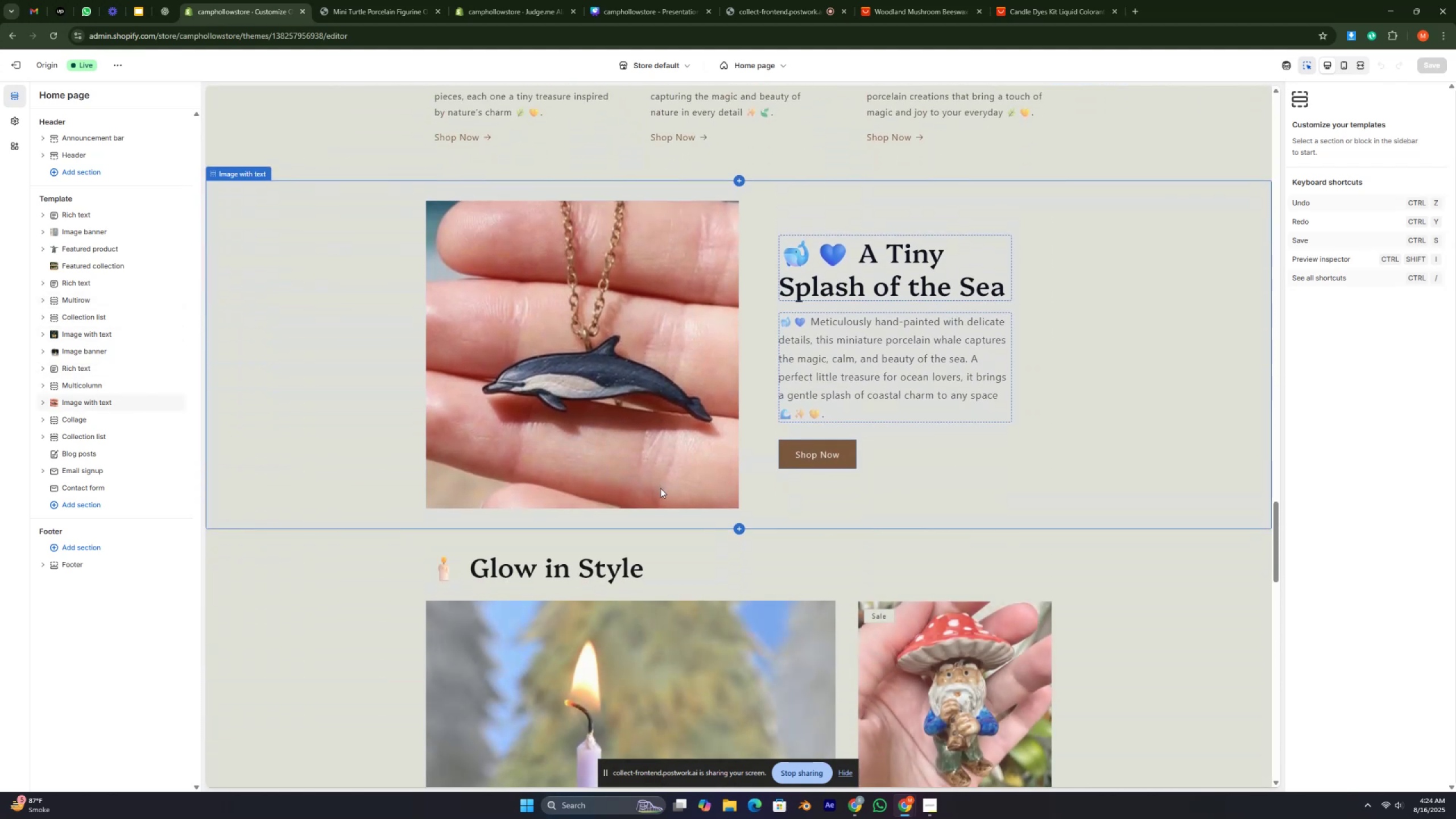 
scroll: coordinate [598, 497], scroll_direction: down, amount: 18.0
 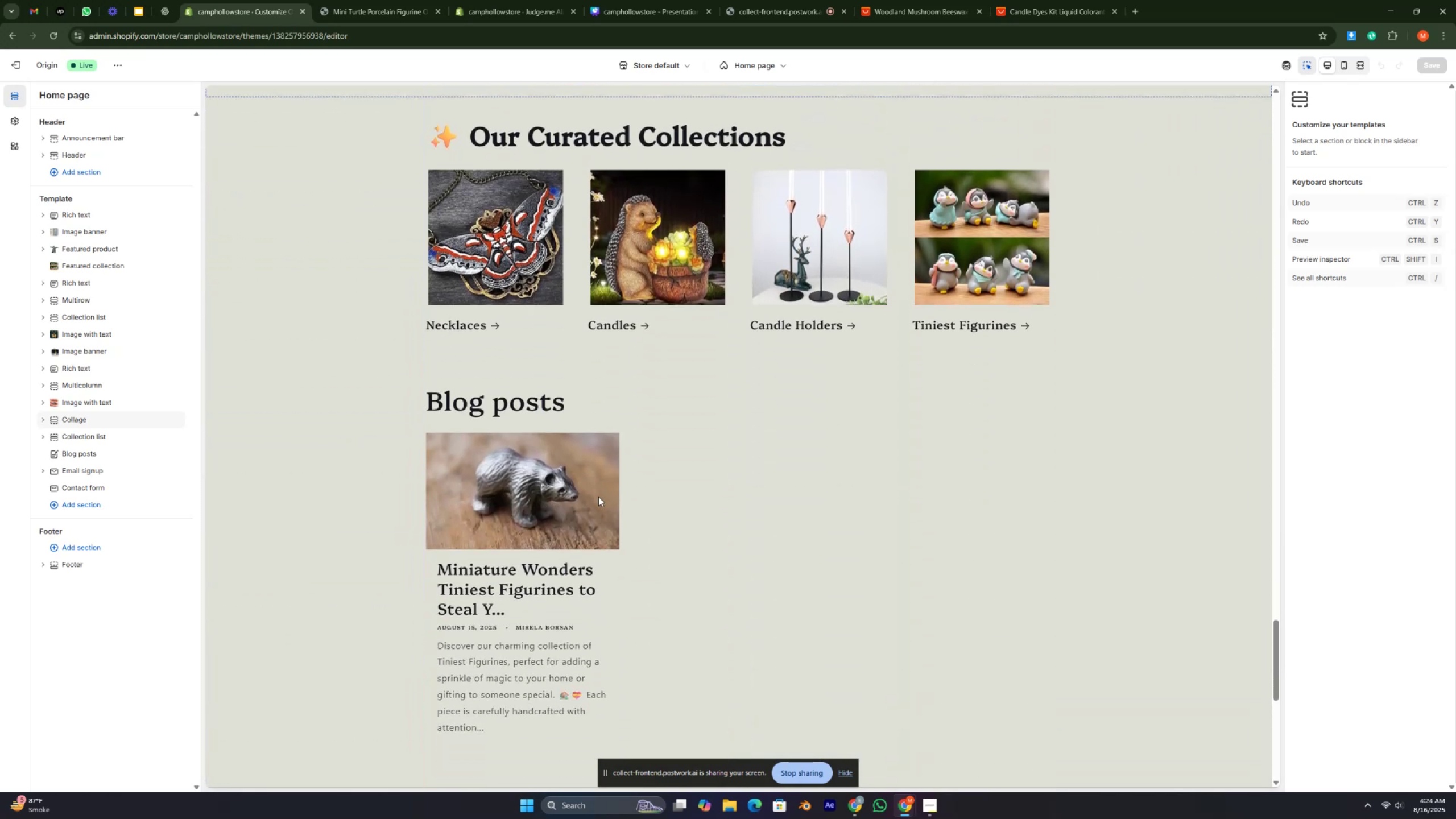 
scroll: coordinate [603, 537], scroll_direction: down, amount: 19.0
 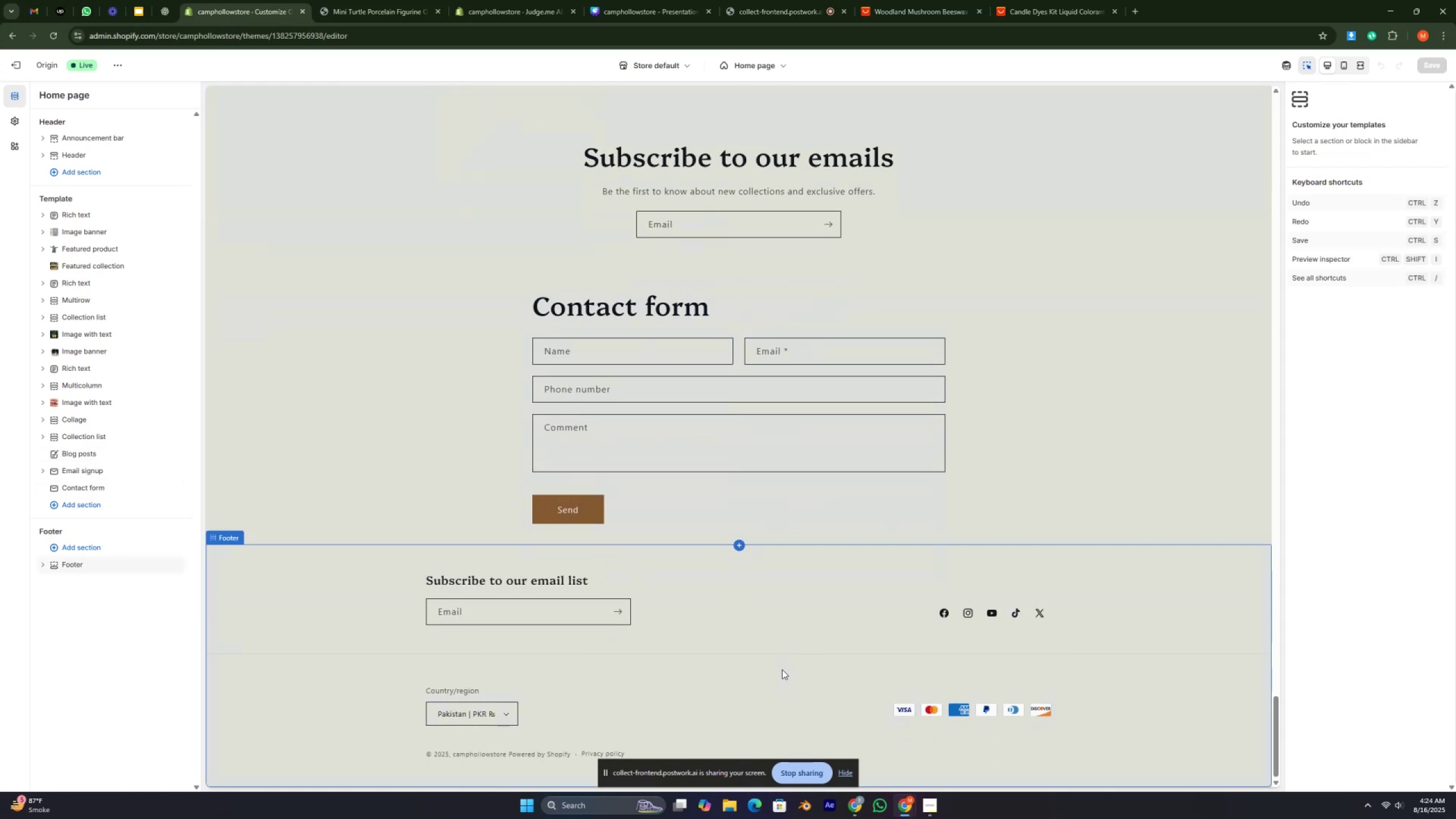 
wait(5.91)
 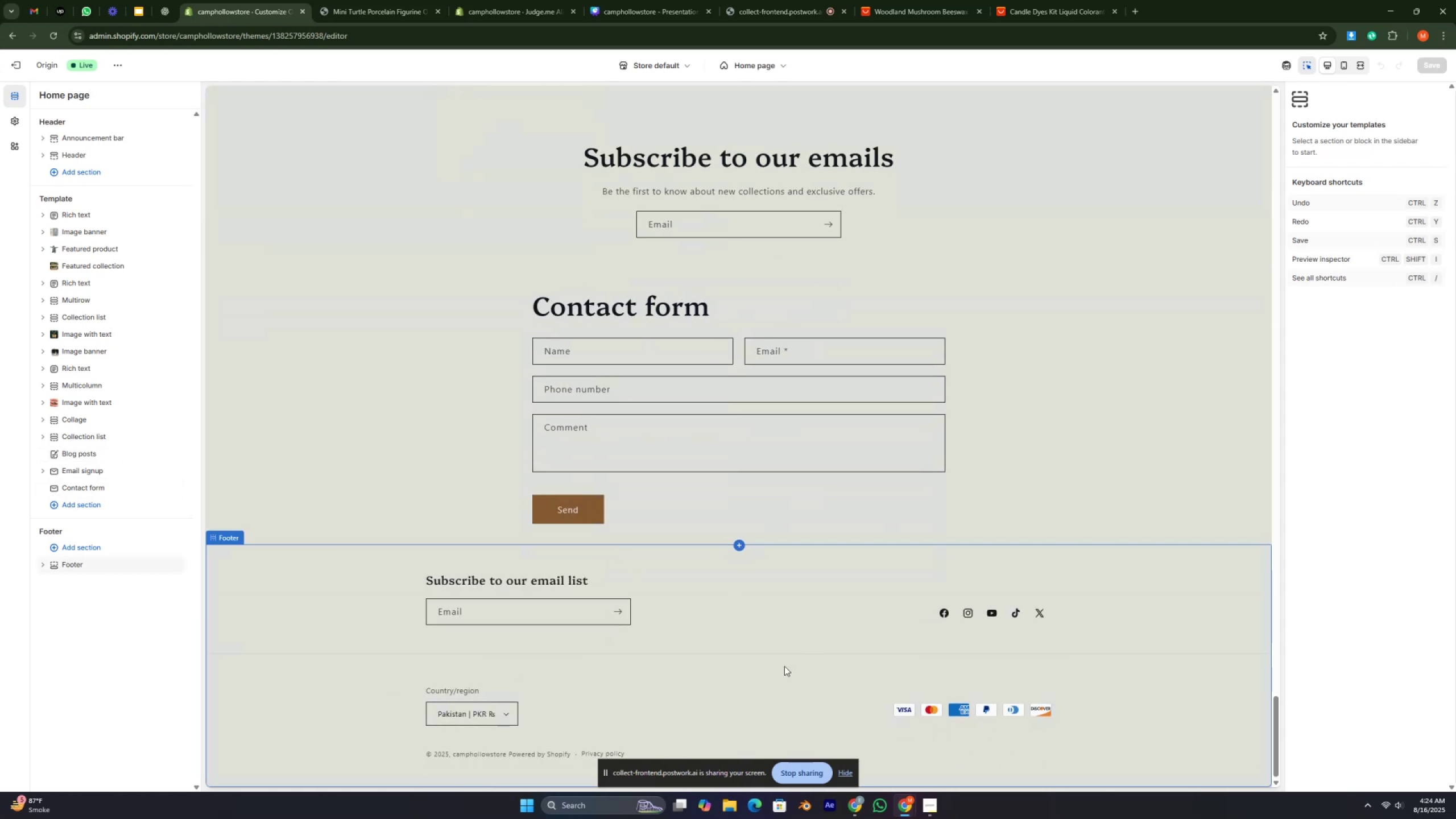 
scroll: coordinate [626, 453], scroll_direction: up, amount: 32.0
 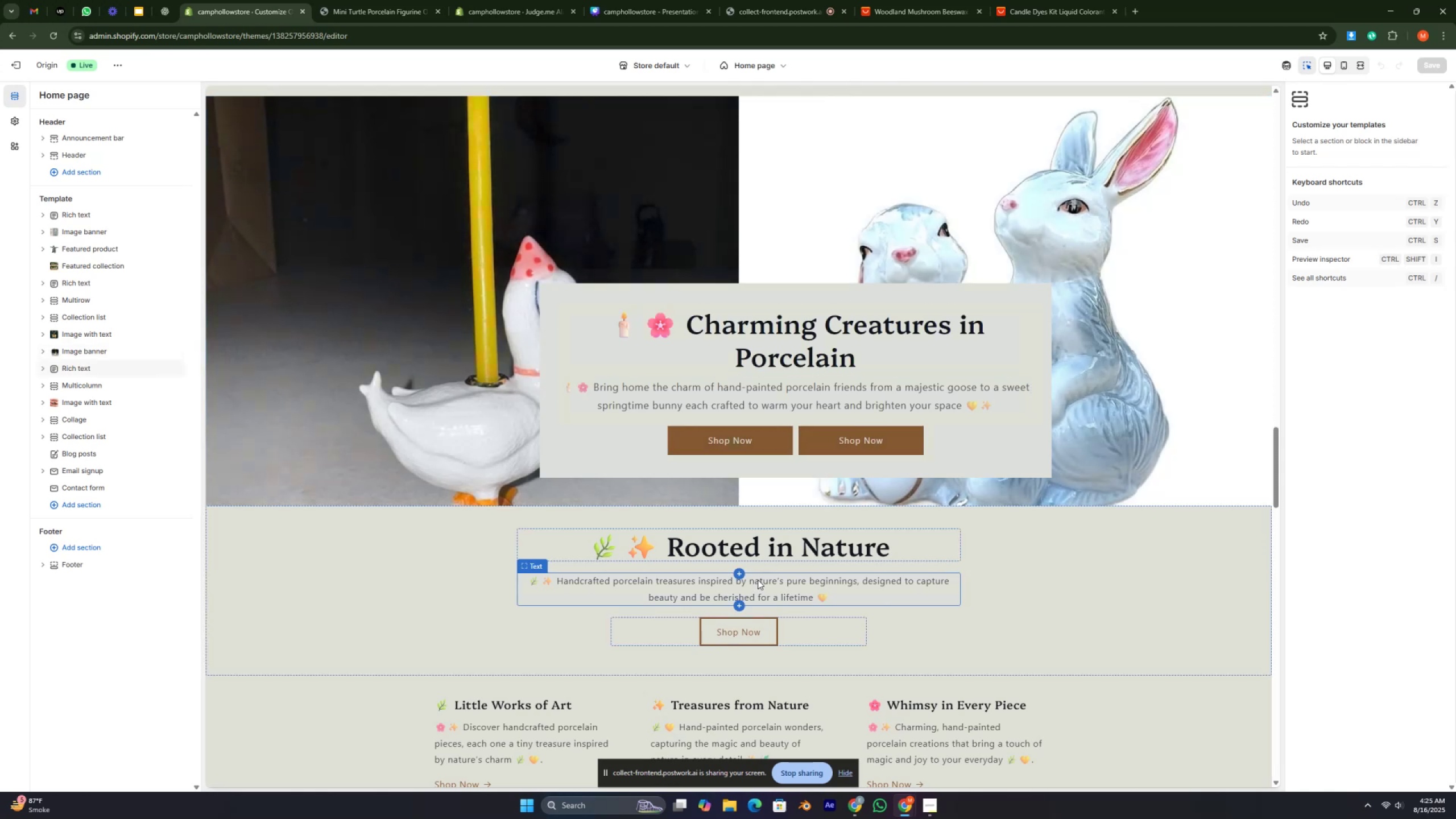 
wait(36.37)
 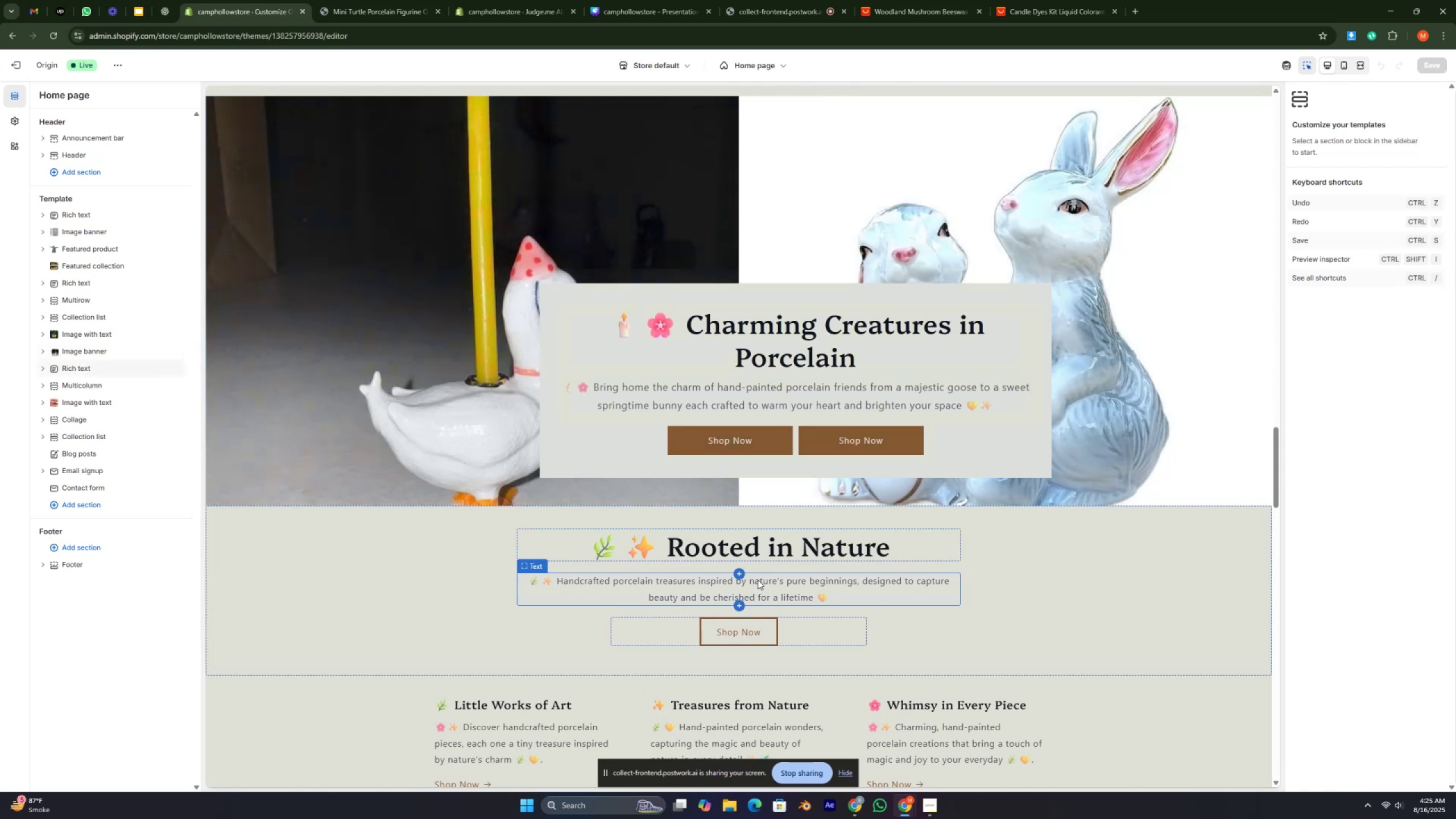 
scroll: coordinate [697, 604], scroll_direction: down, amount: 2.0
 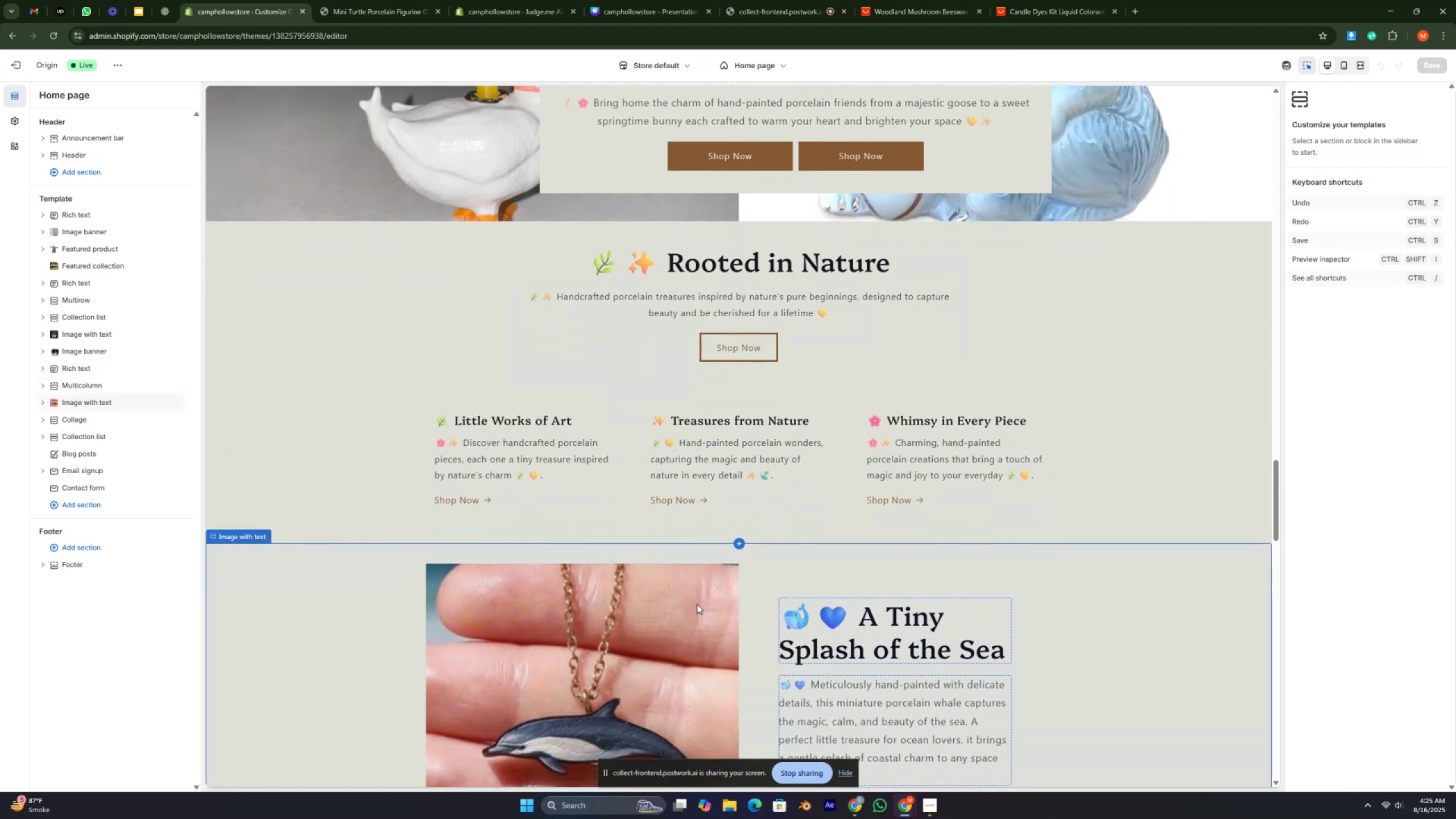 
wait(11.29)
 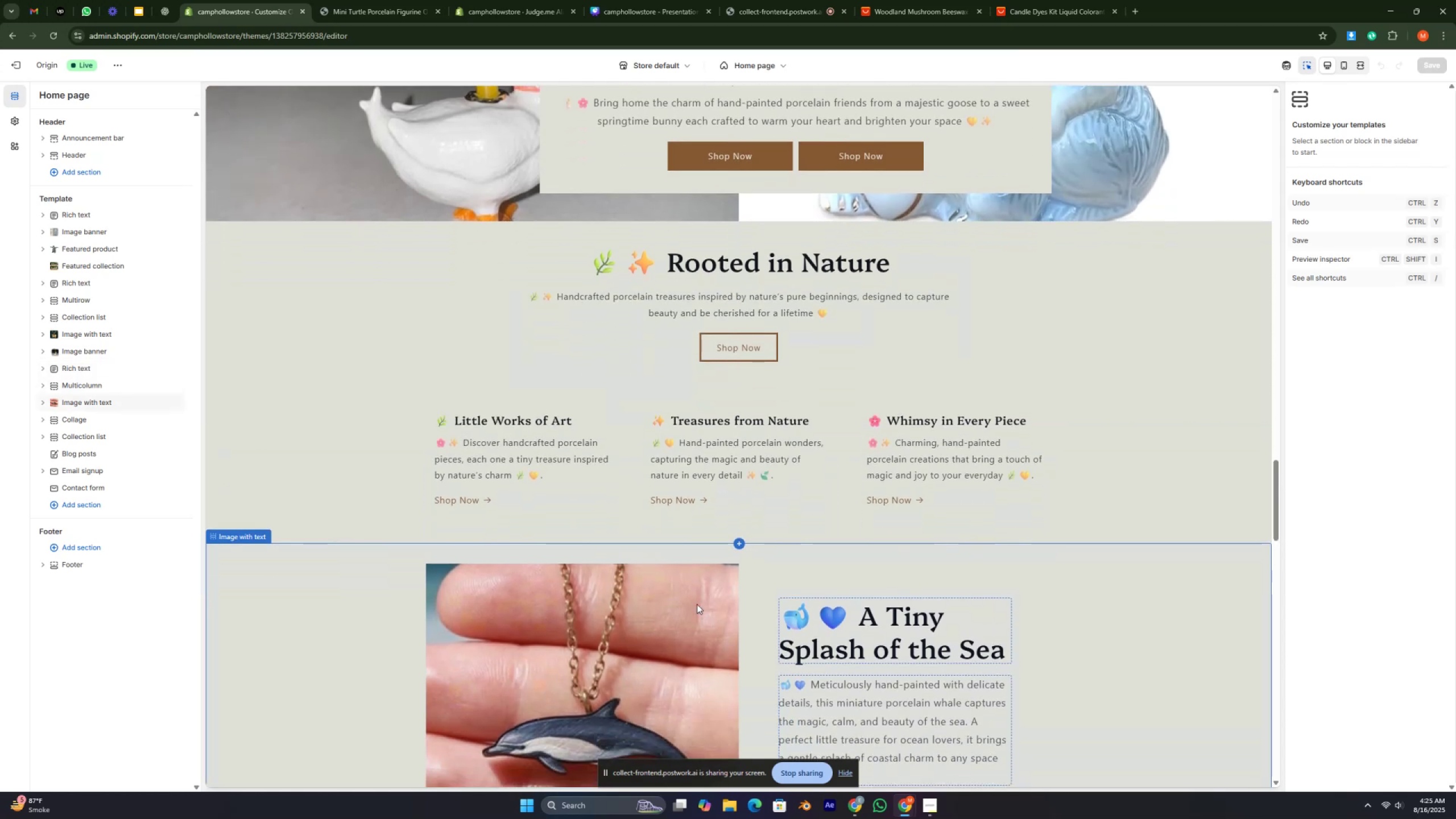 
scroll: coordinate [808, 357], scroll_direction: down, amount: 18.0
 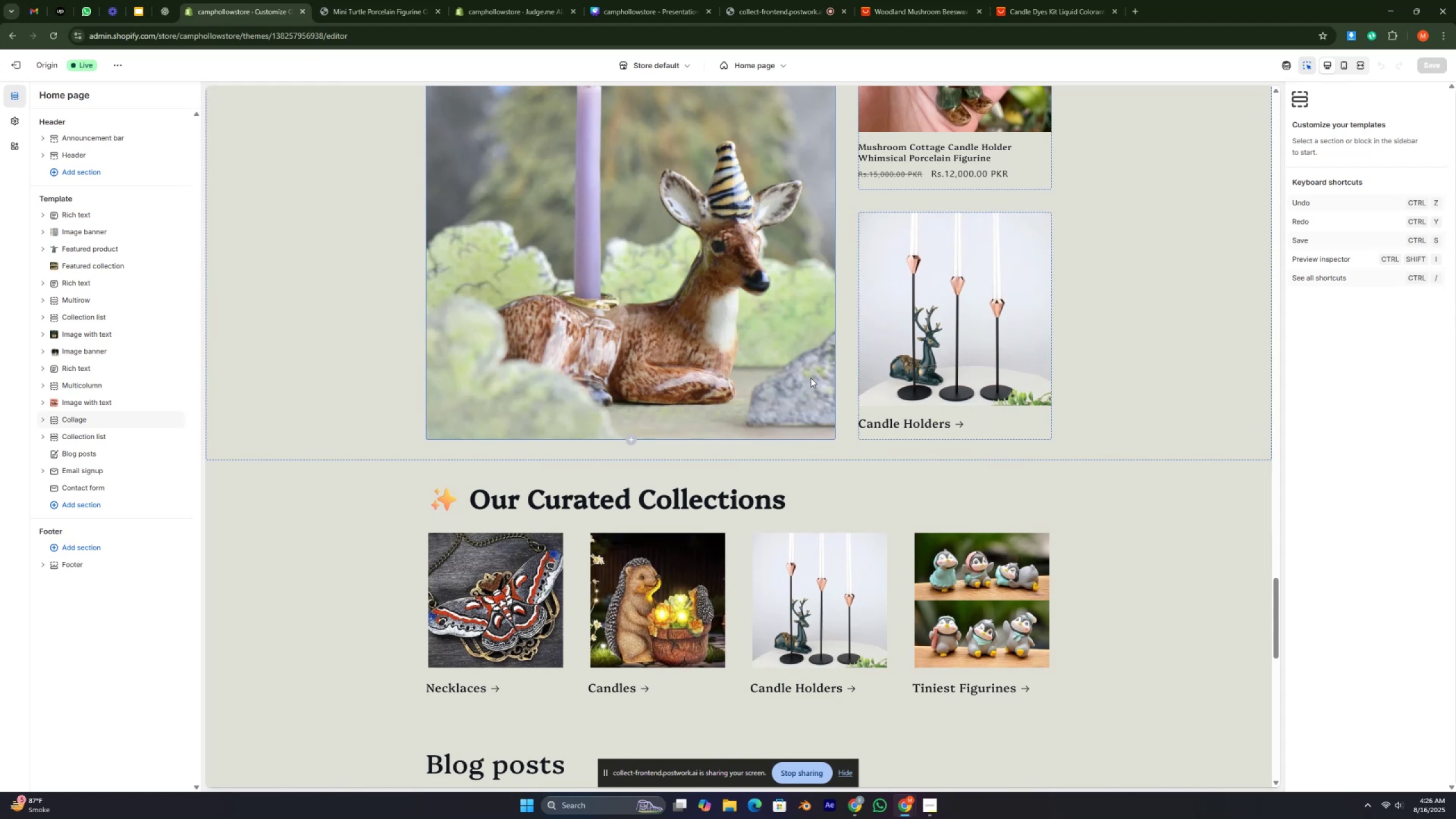 
wait(34.93)
 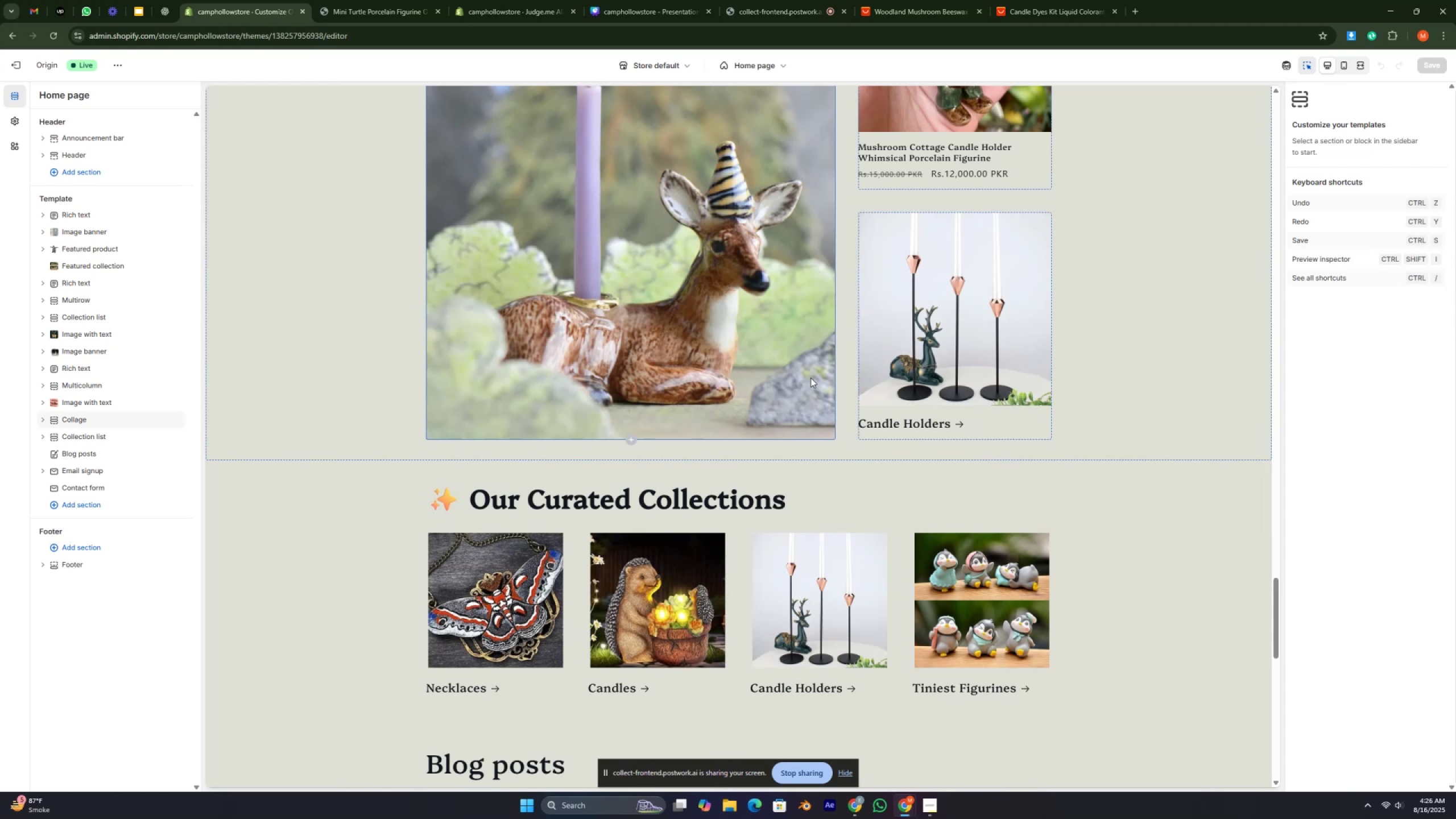 
scroll: coordinate [820, 485], scroll_direction: down, amount: 15.0
 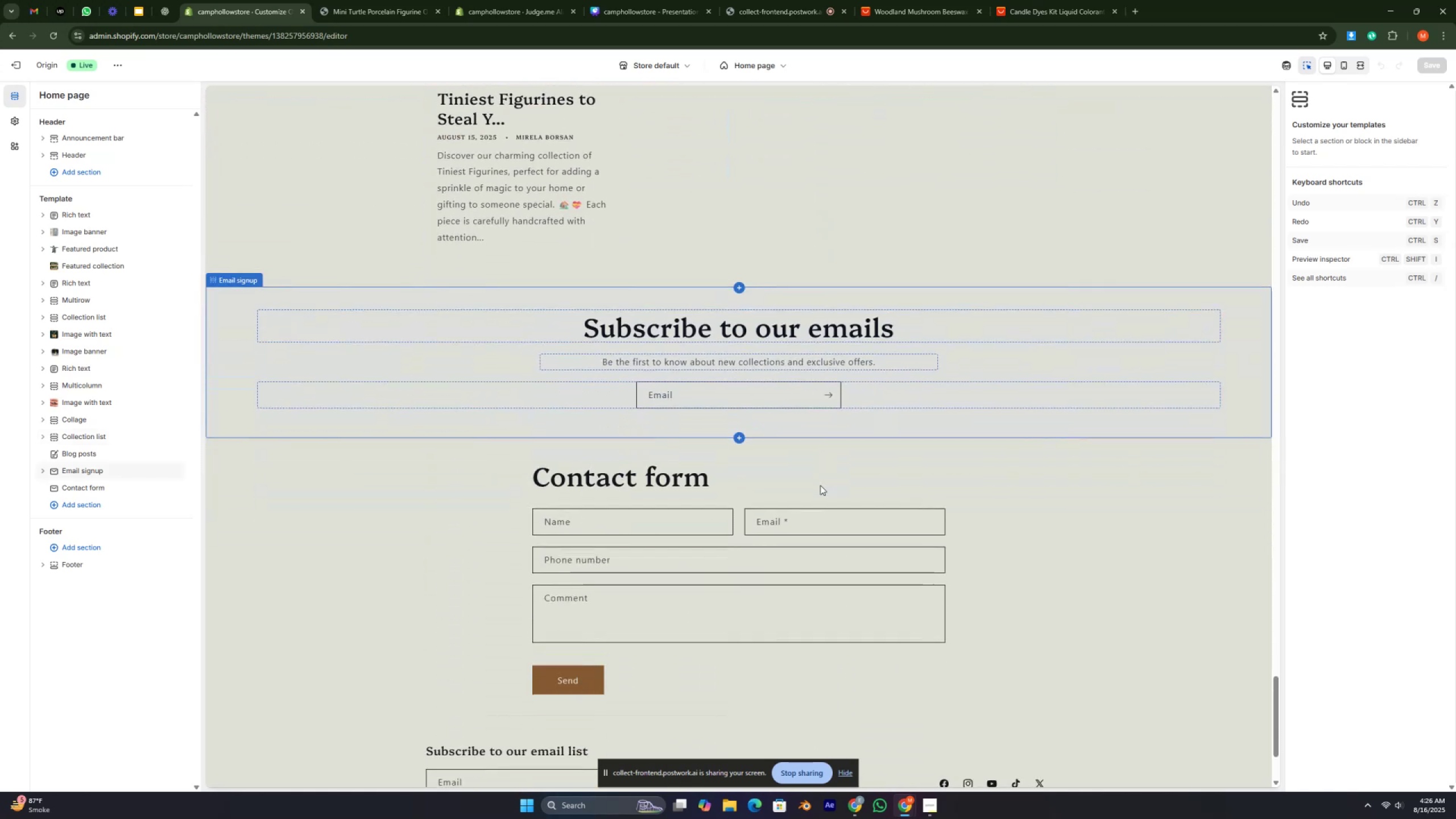 
scroll: coordinate [821, 479], scroll_direction: up, amount: 28.0
 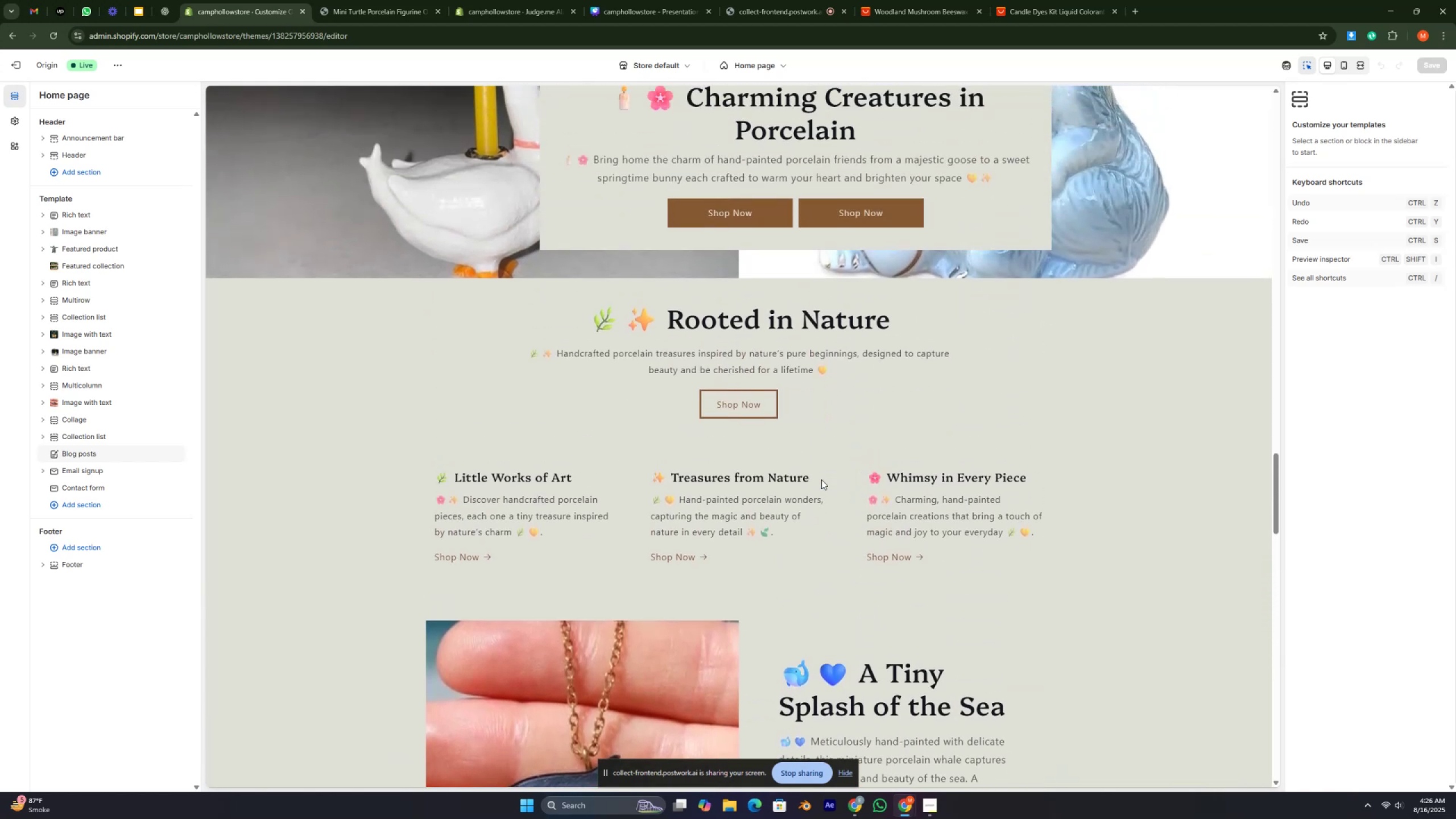 
scroll: coordinate [821, 479], scroll_direction: down, amount: 10.0
 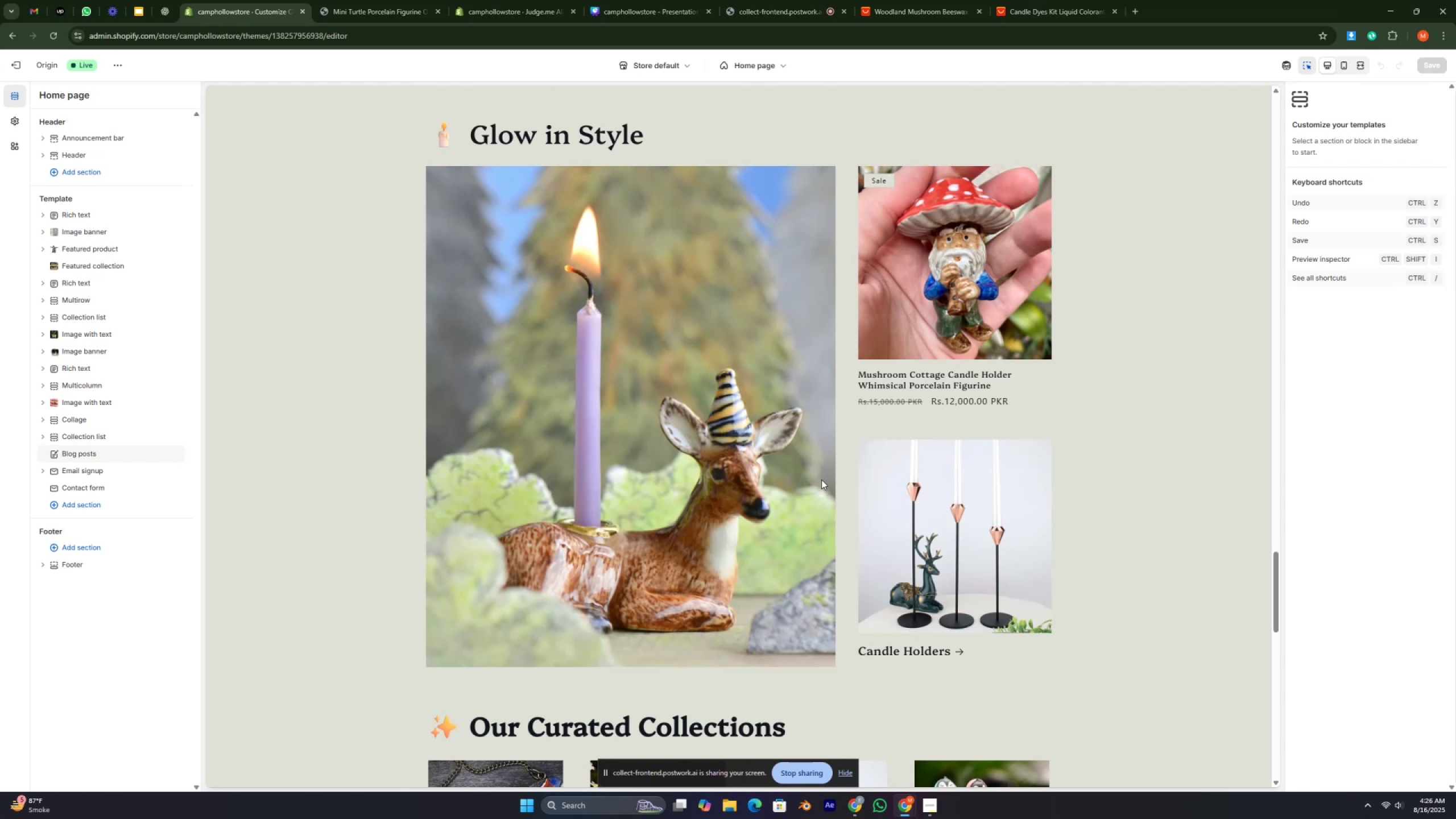 
wait(5.7)
 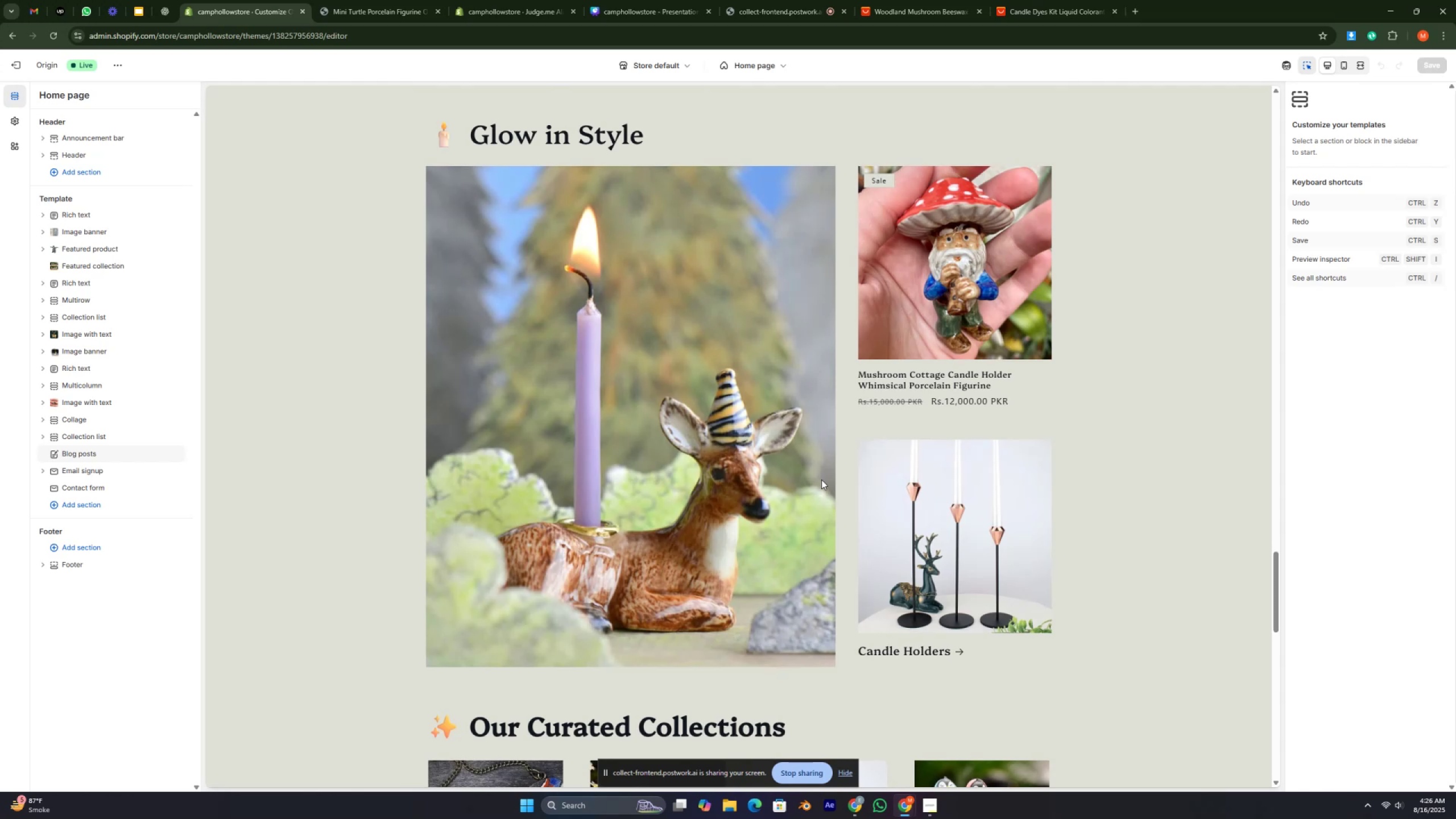 
scroll: coordinate [821, 479], scroll_direction: down, amount: 1.0
 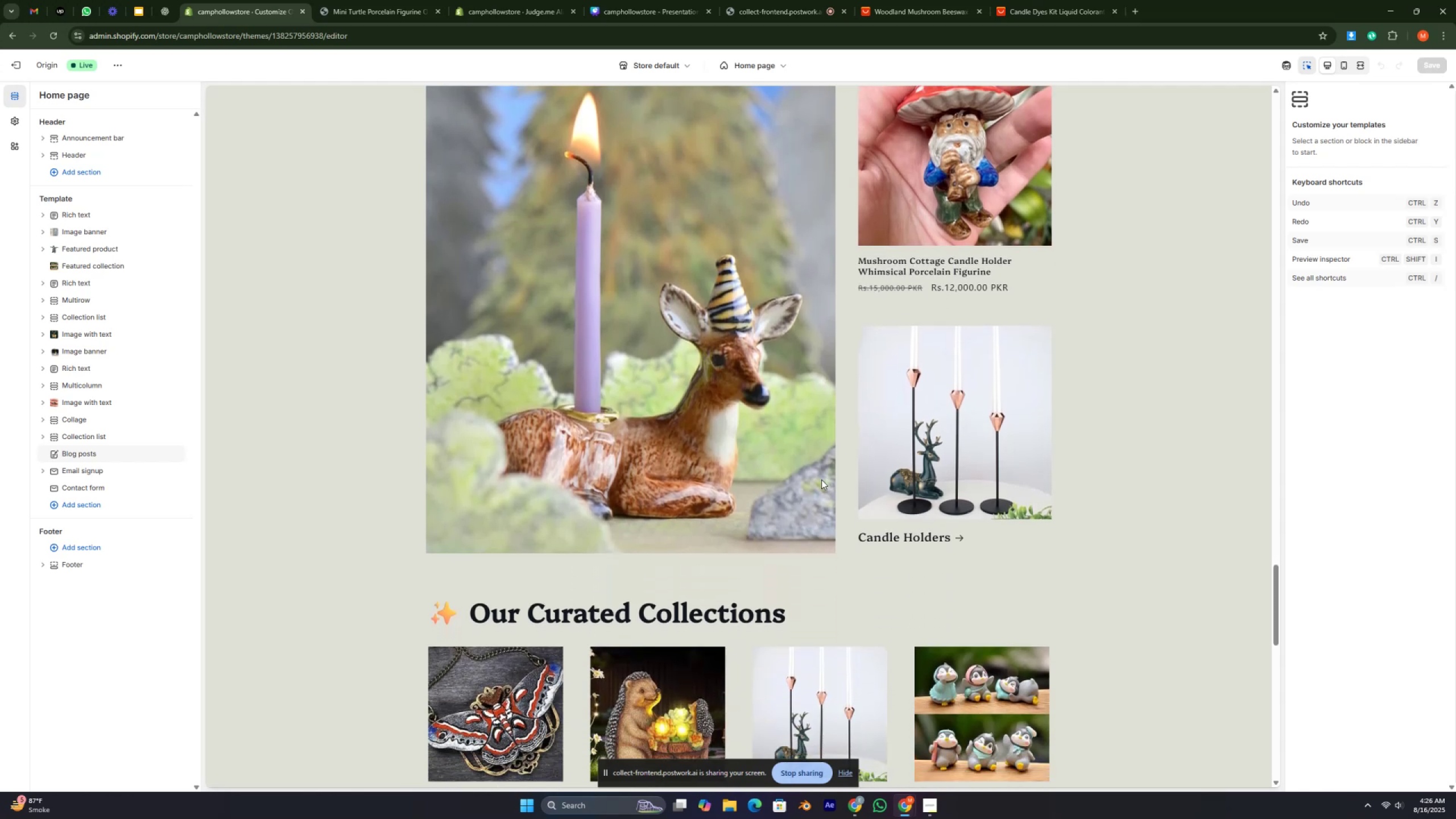 
wait(6.38)
 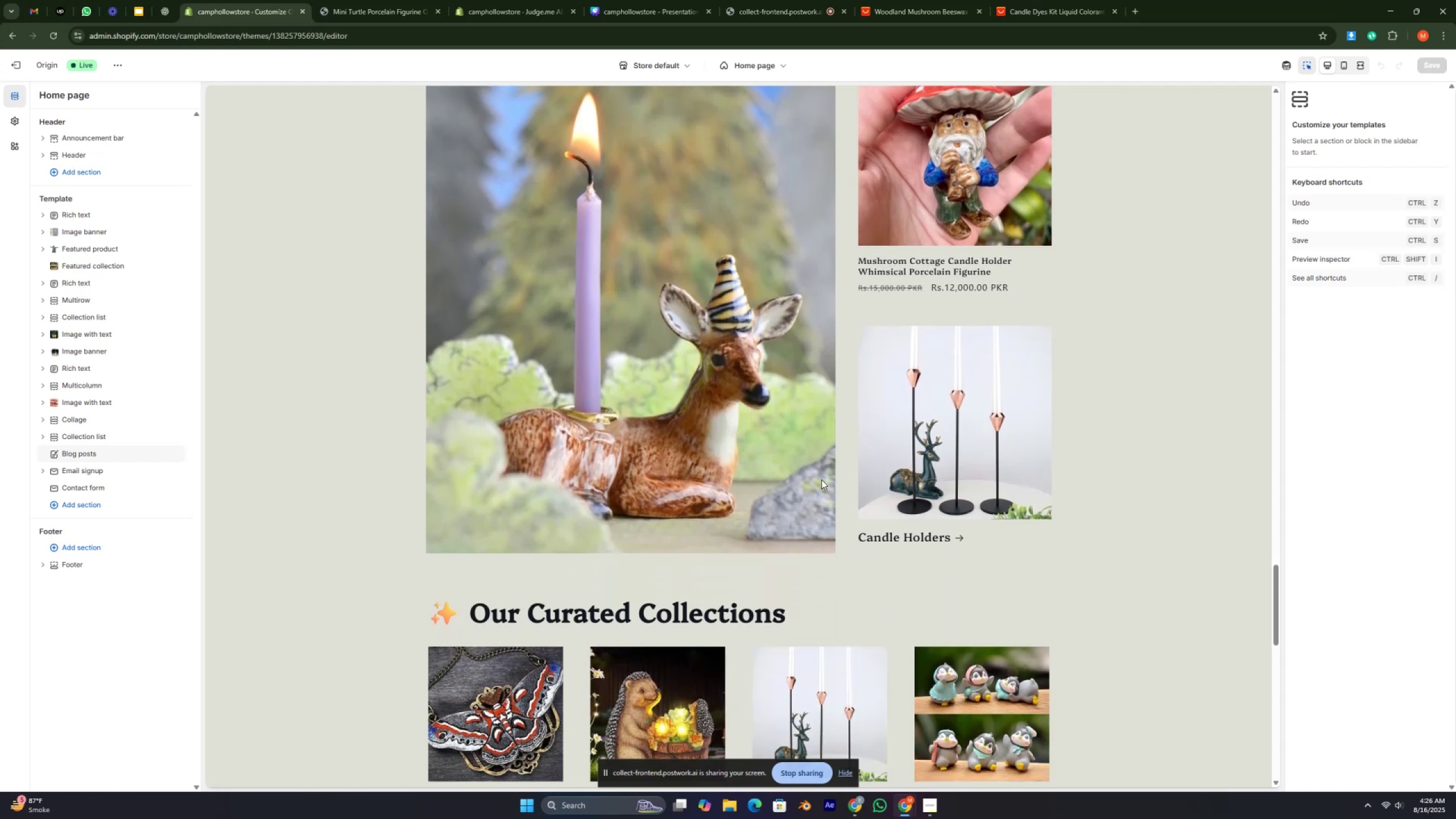 
scroll: coordinate [821, 479], scroll_direction: down, amount: 1.0
 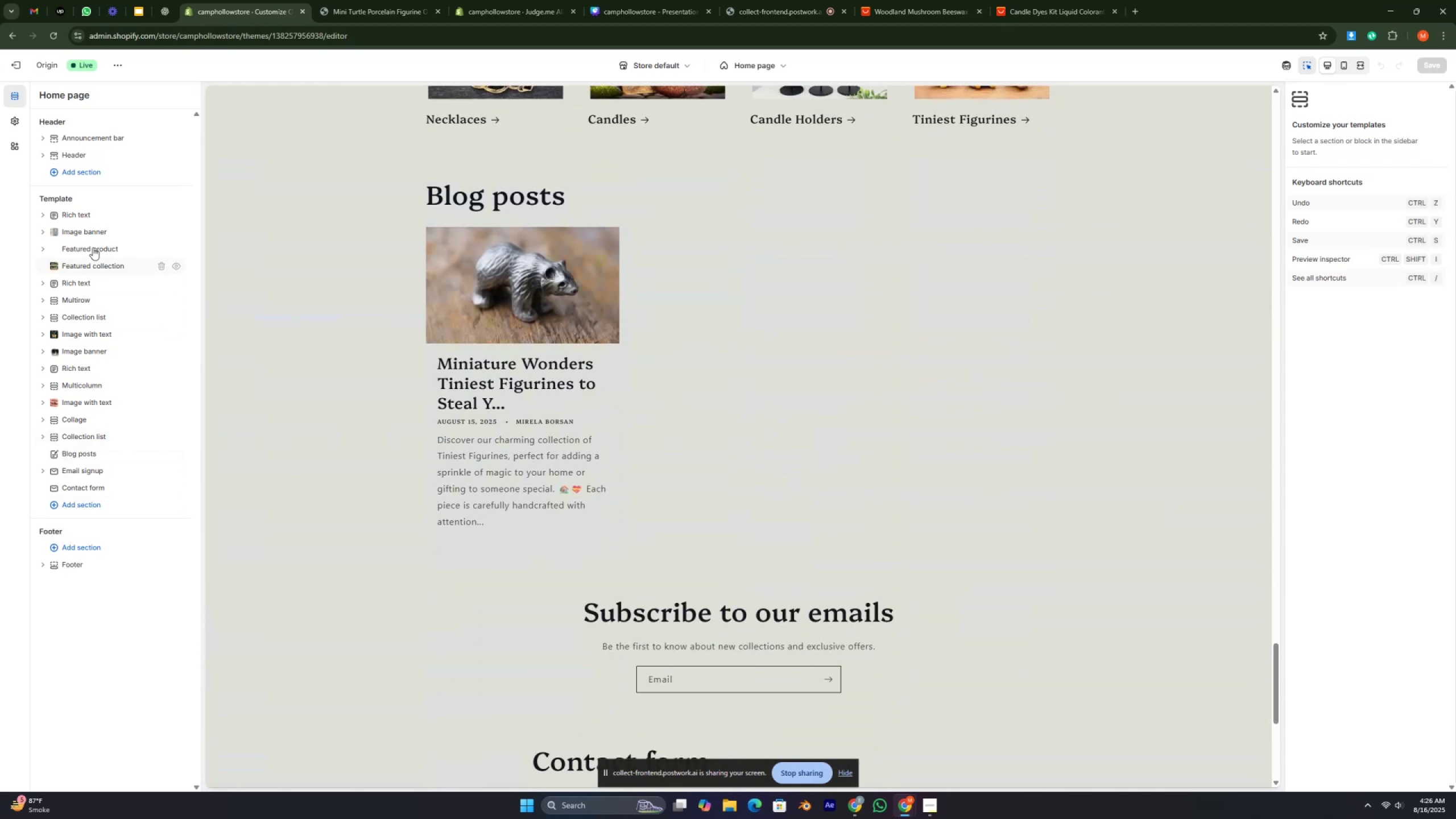 
left_click([90, 218])
 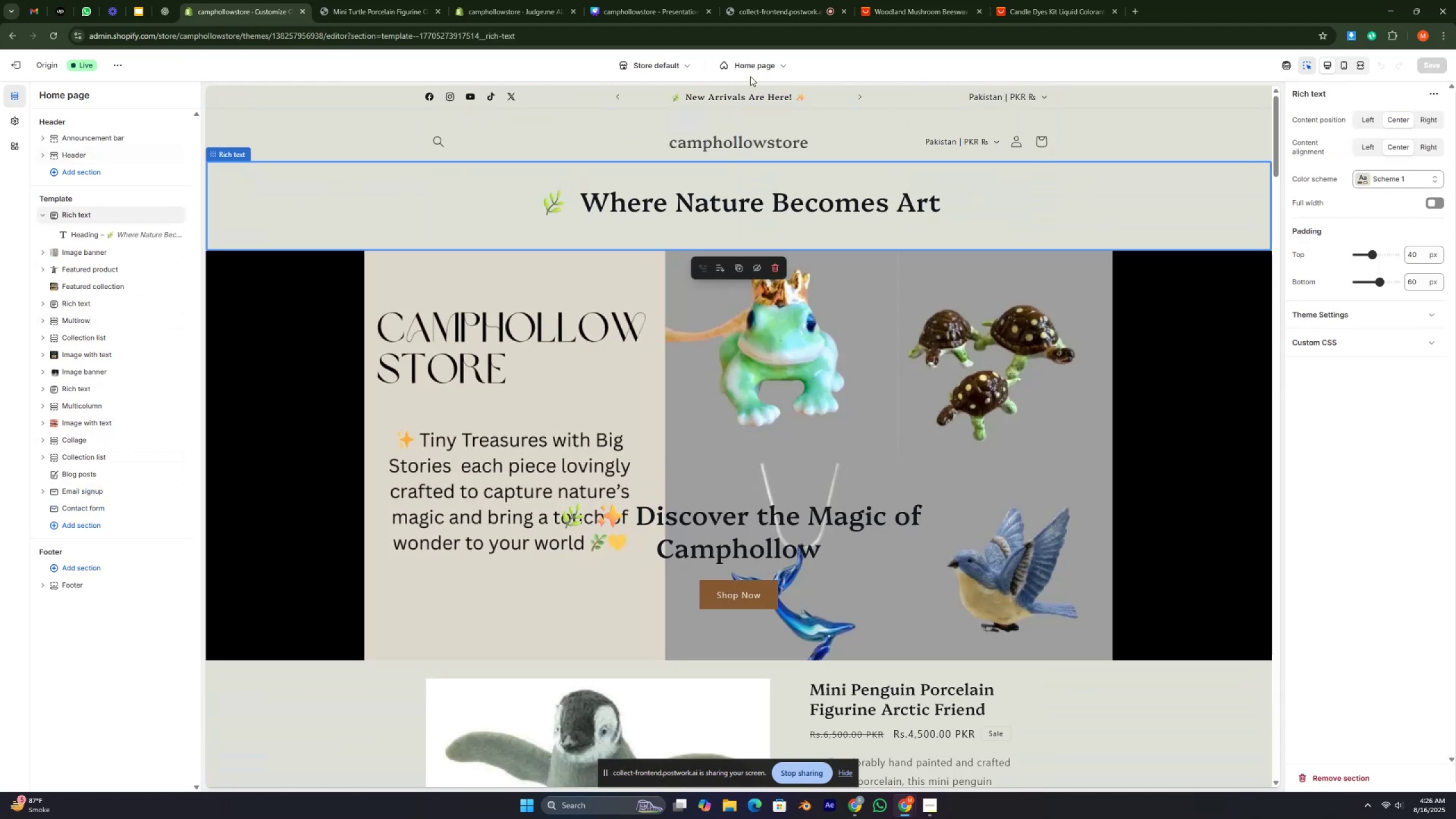 
left_click([756, 67])
 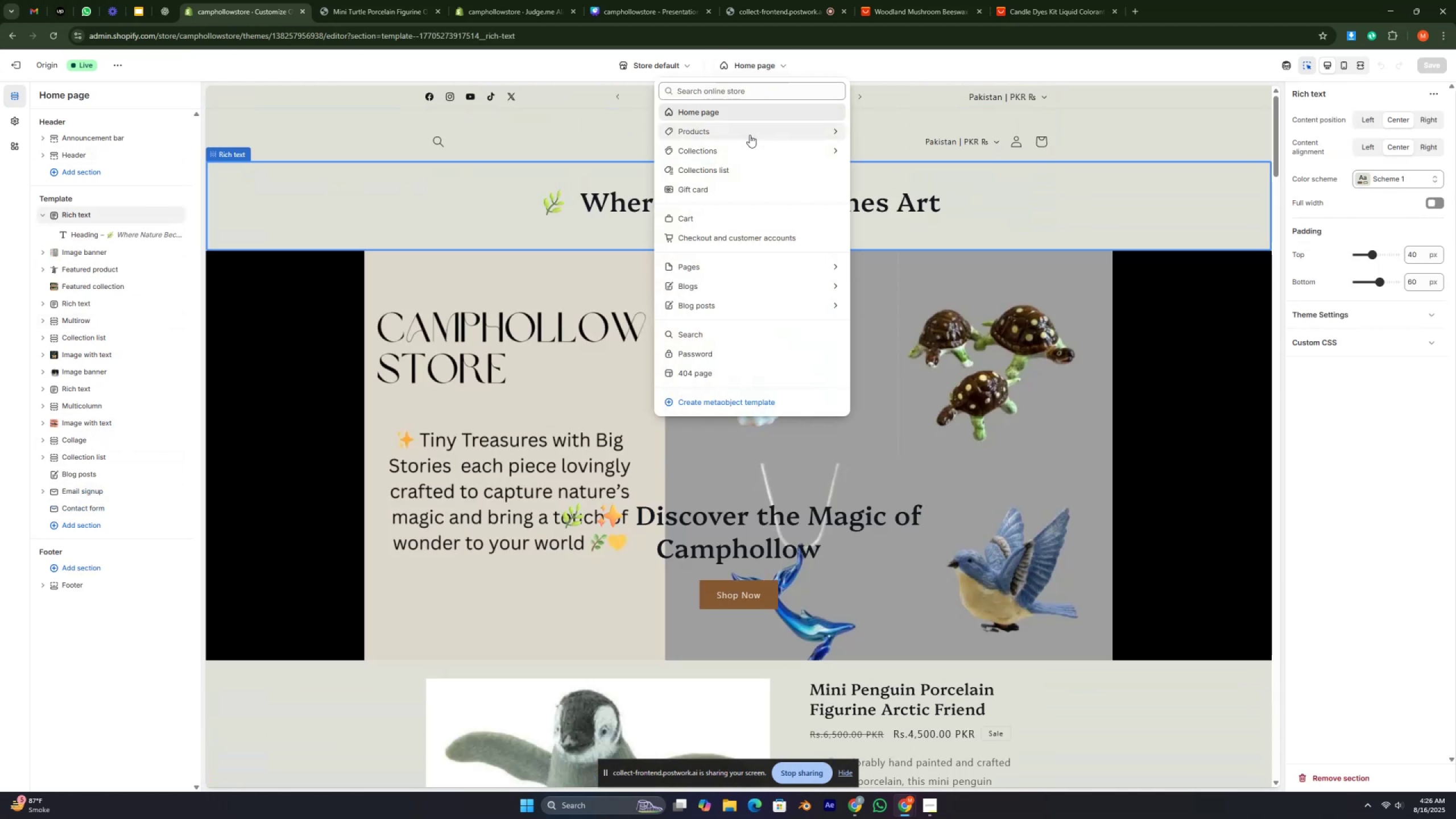 
key(Control+ControlRight)
 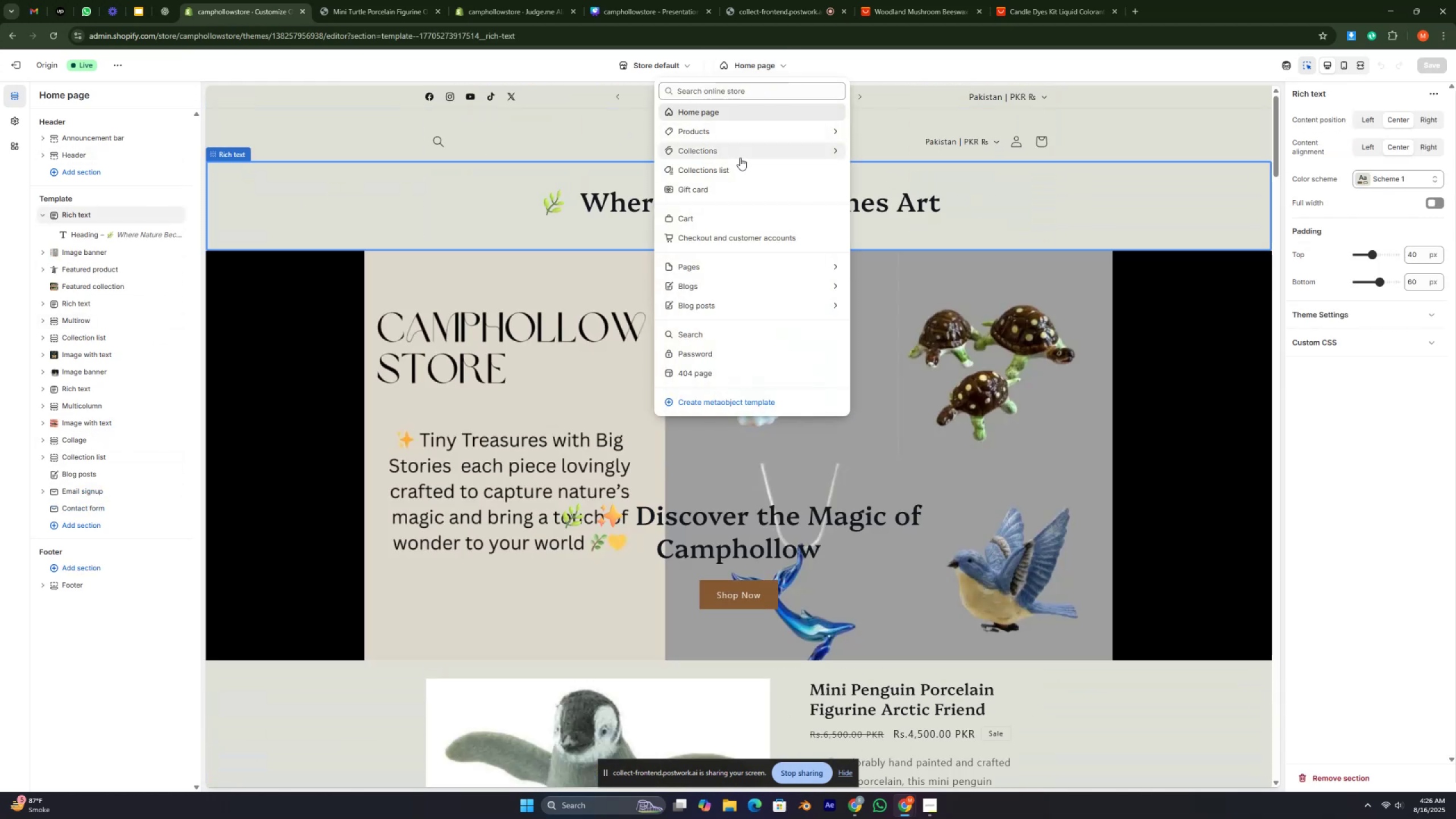 
key(Control+ControlRight)
 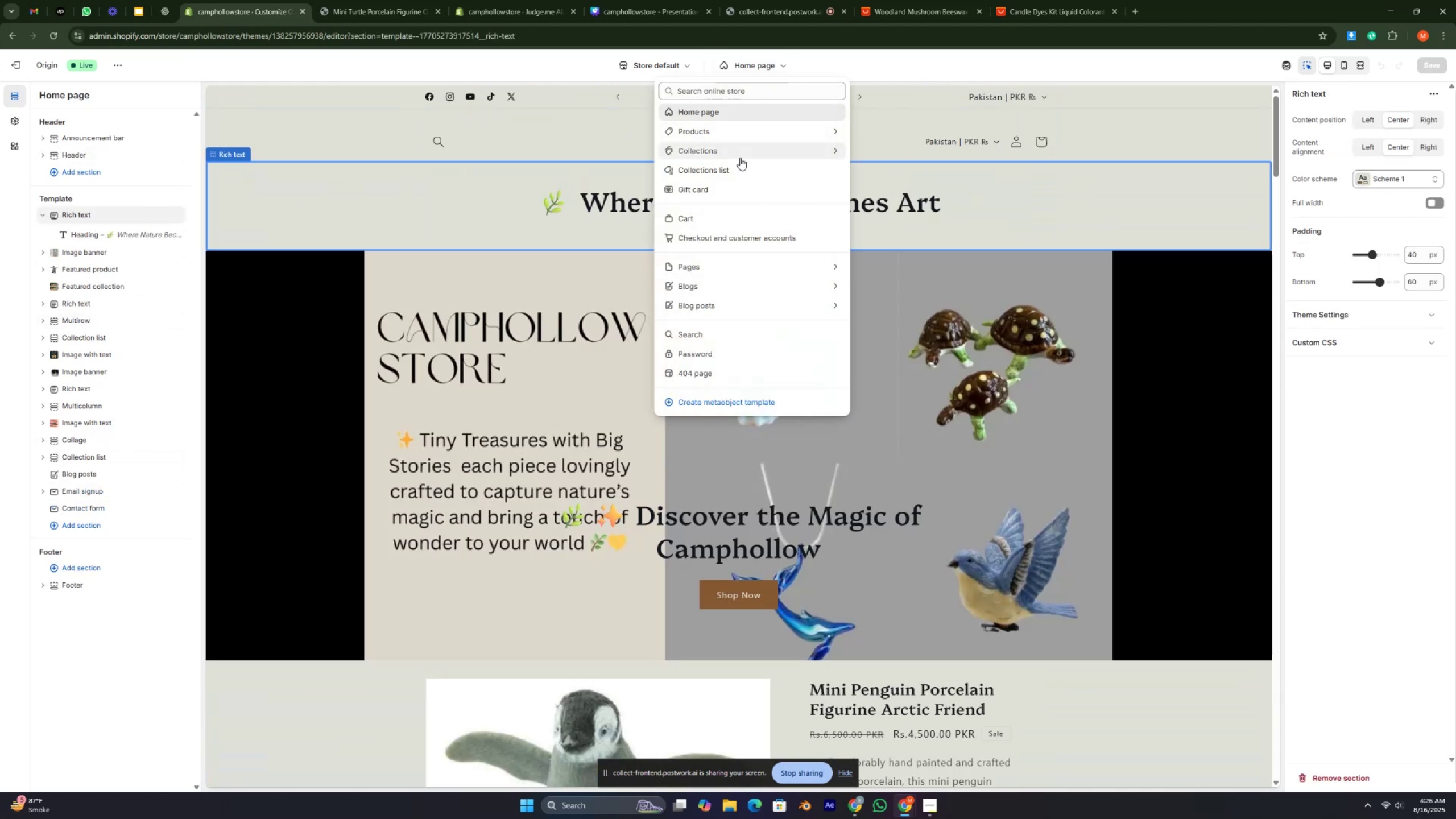 
key(Control+ControlRight)
 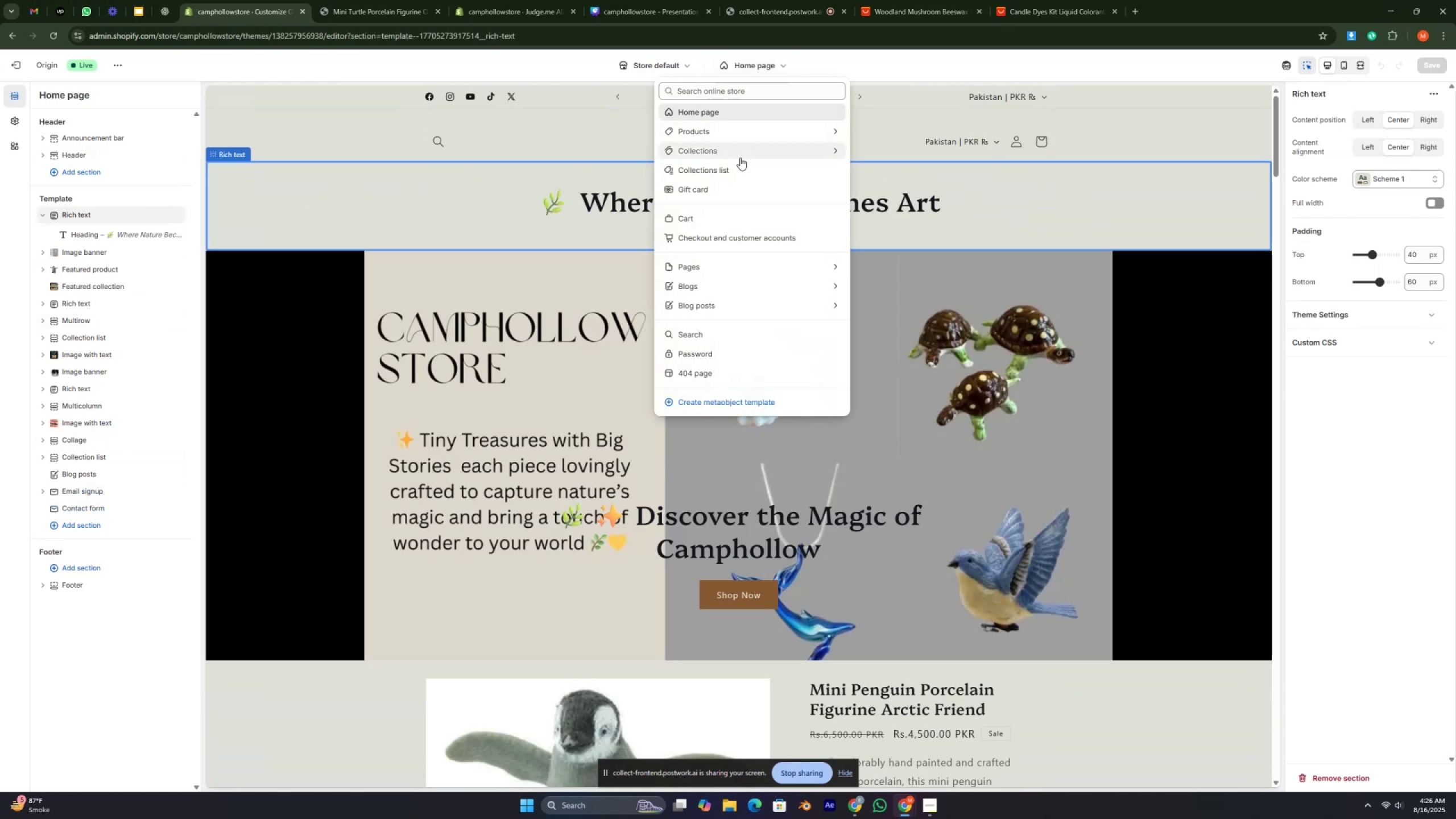 
key(Control+ControlRight)
 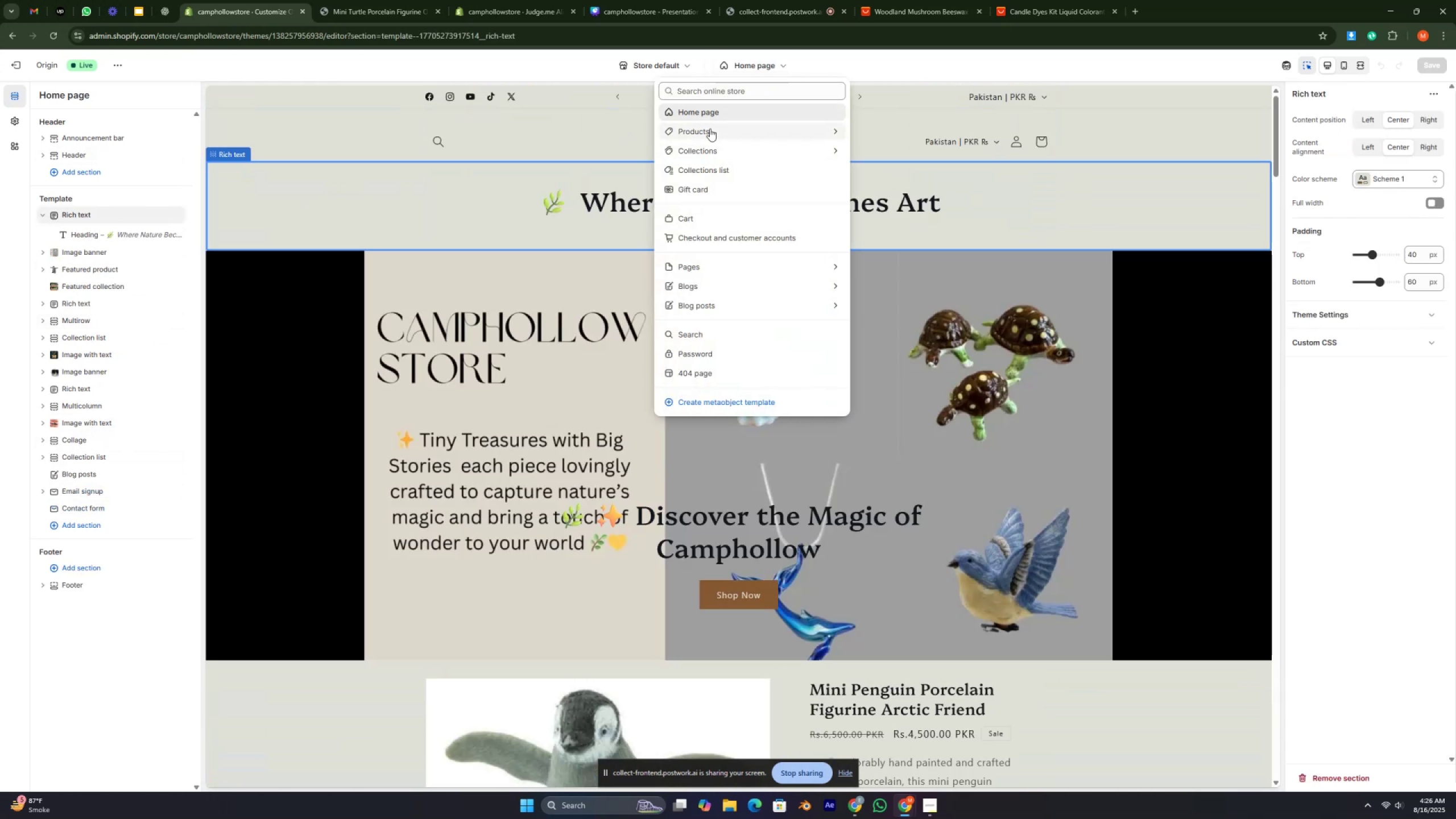 
left_click([710, 129])
 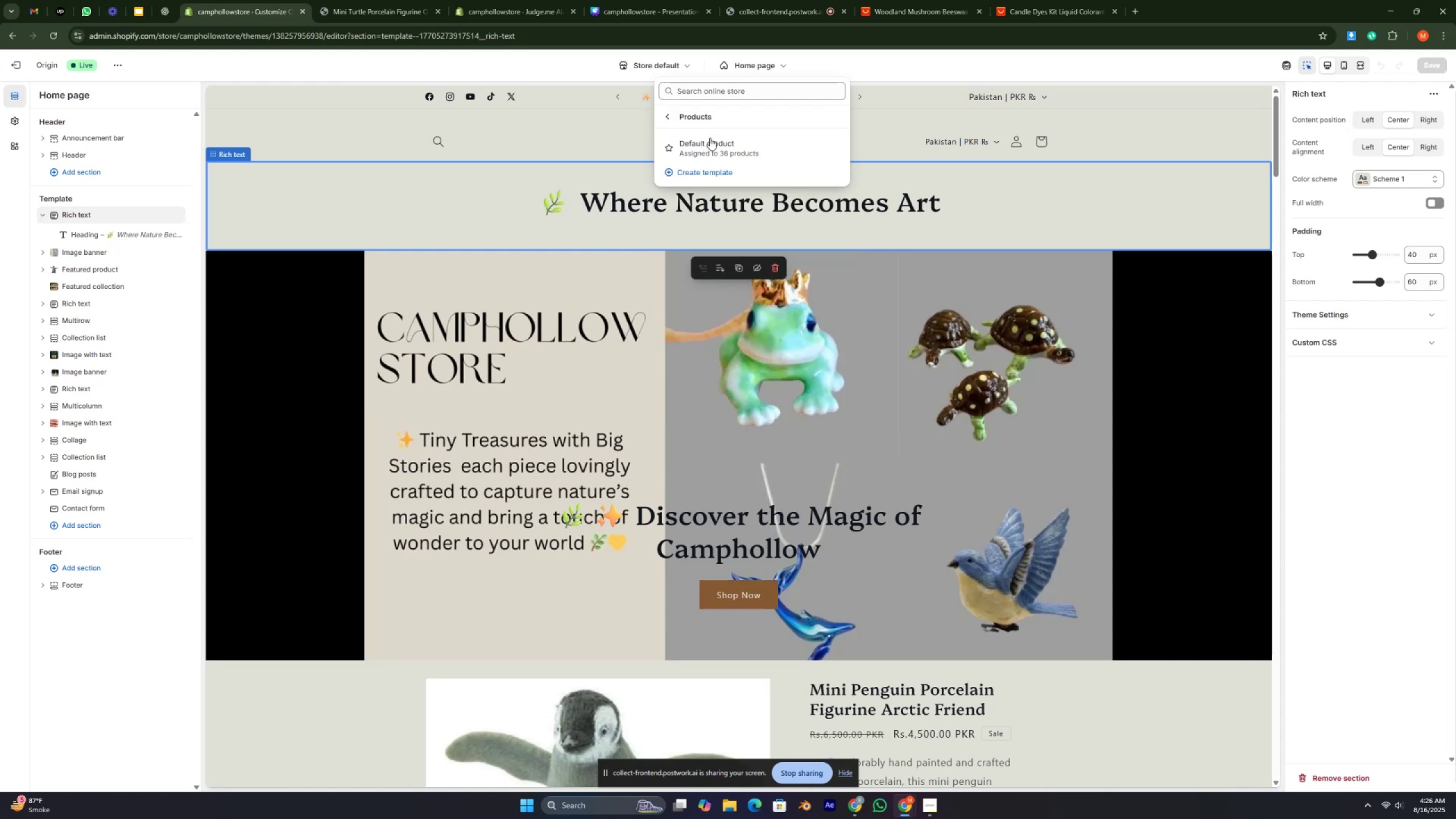 
left_click([712, 148])
 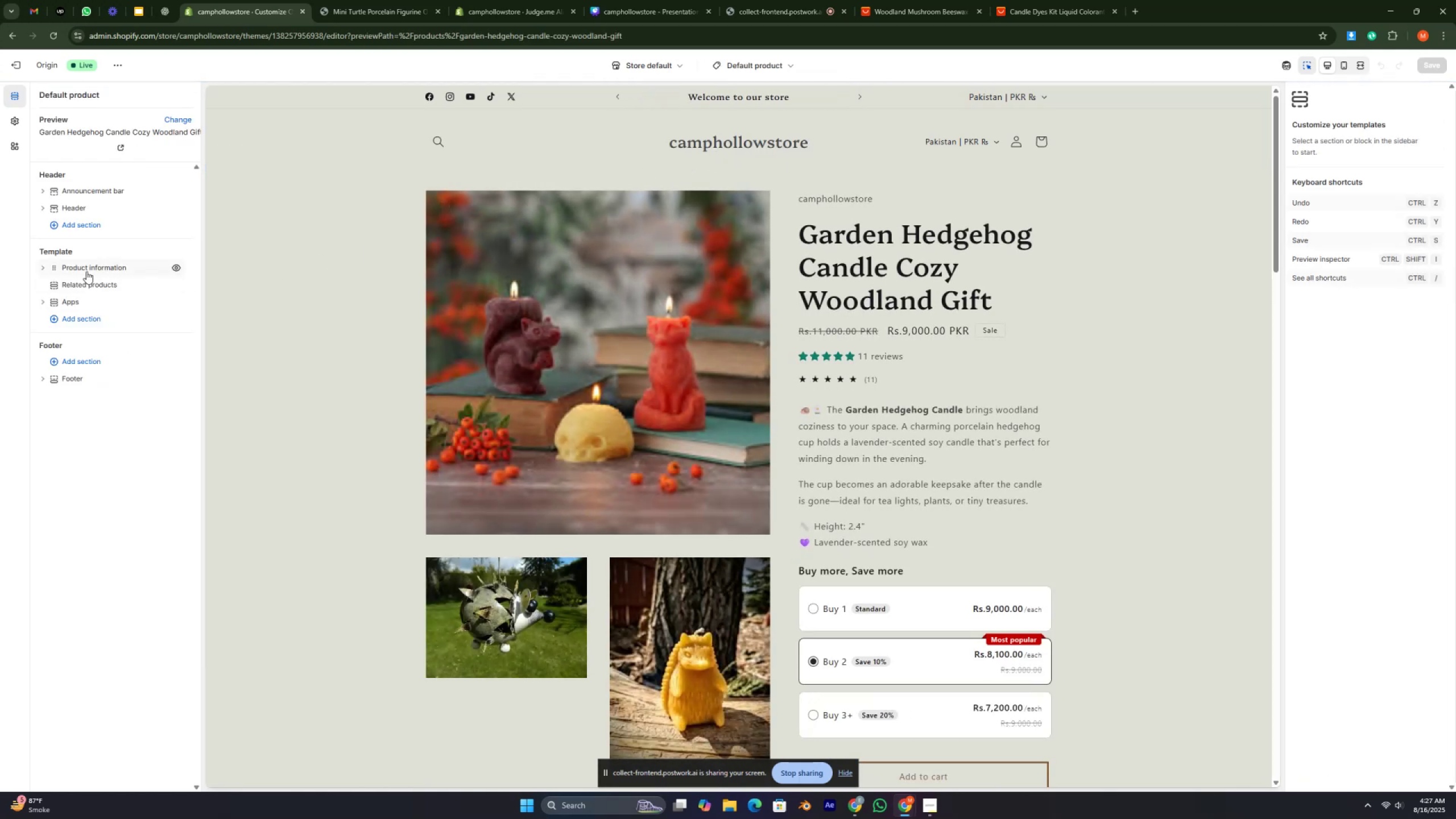 
left_click([77, 300])
 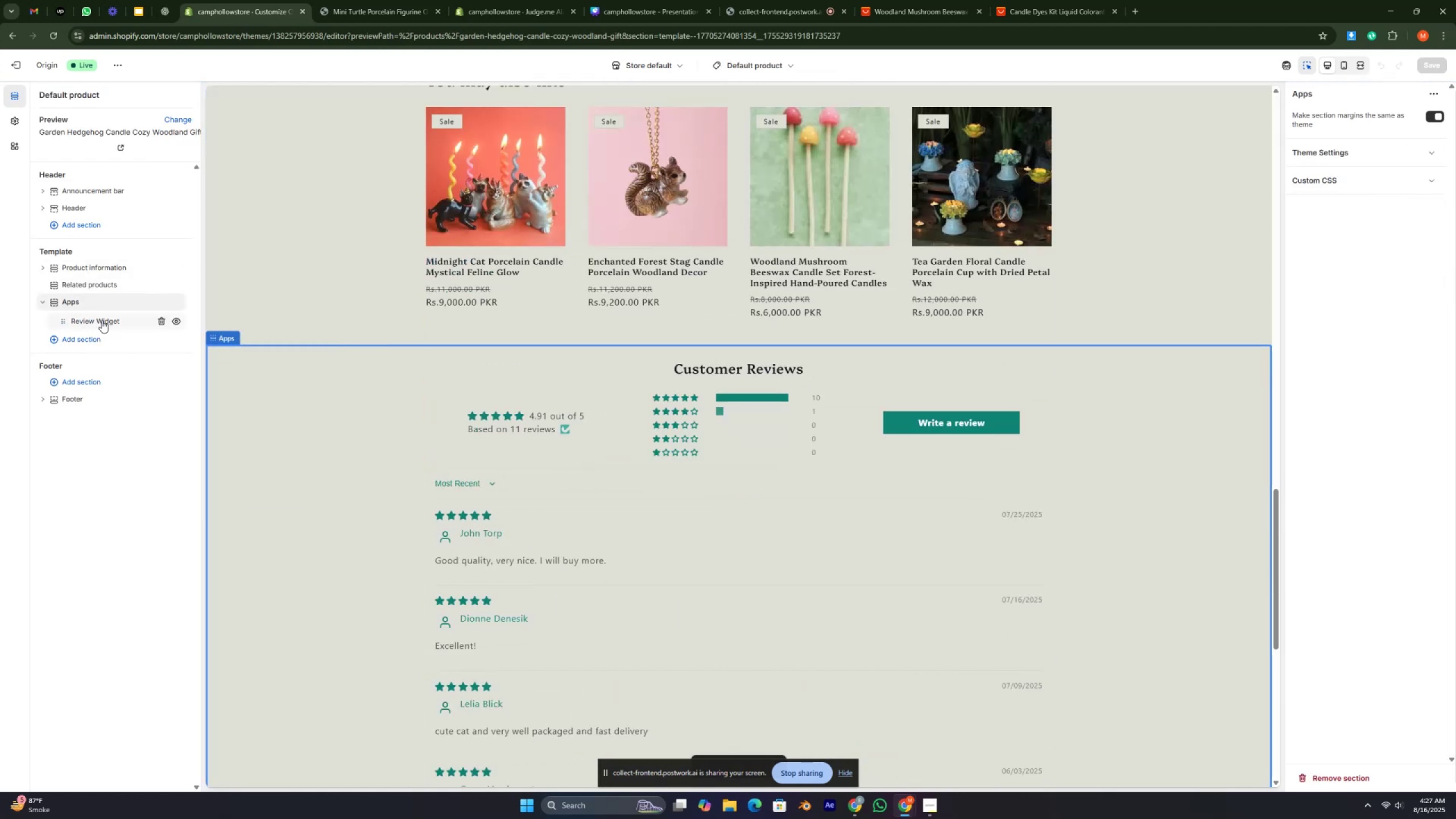 
mouse_move([98, 293])
 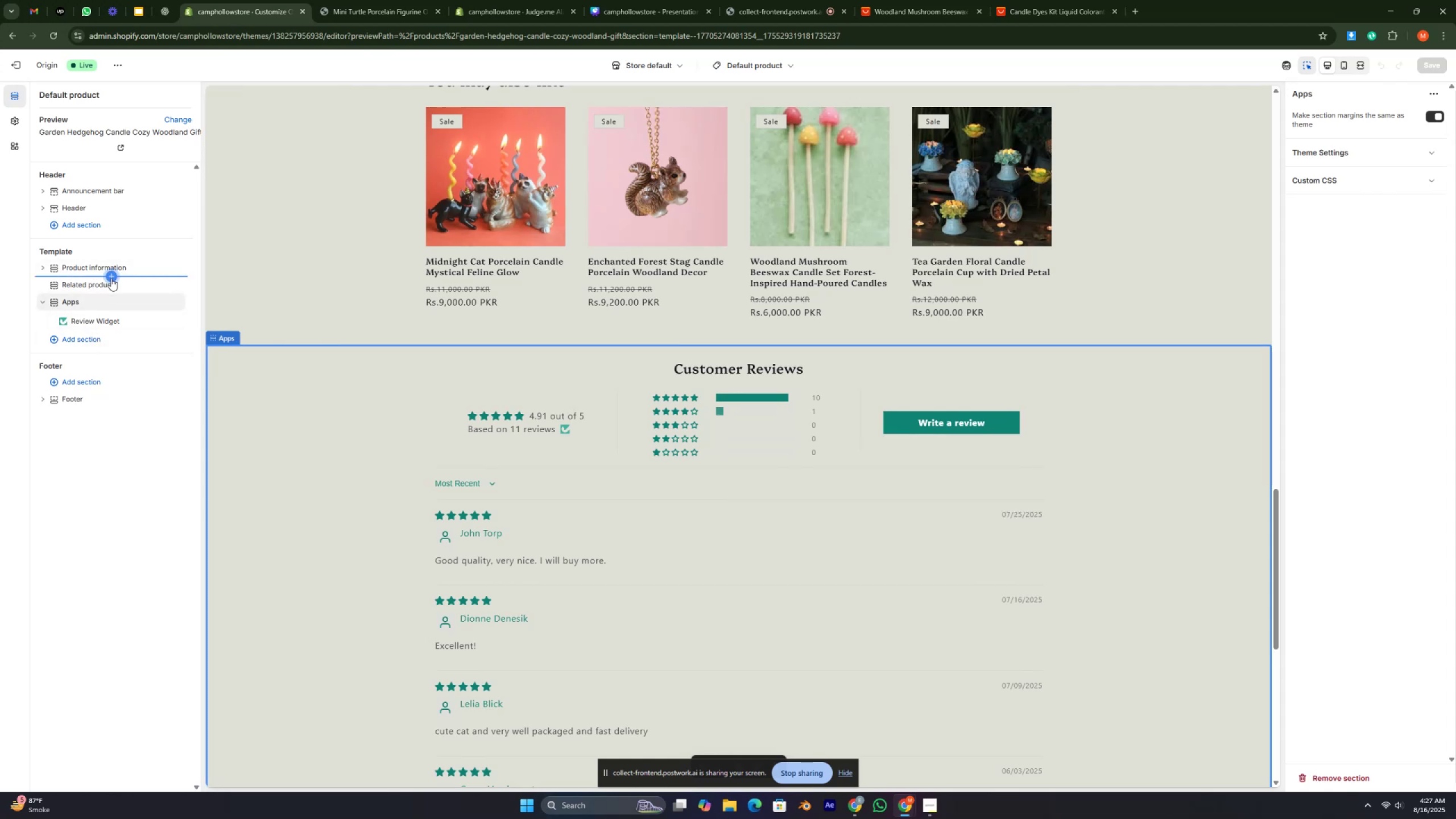 
wait(6.74)
 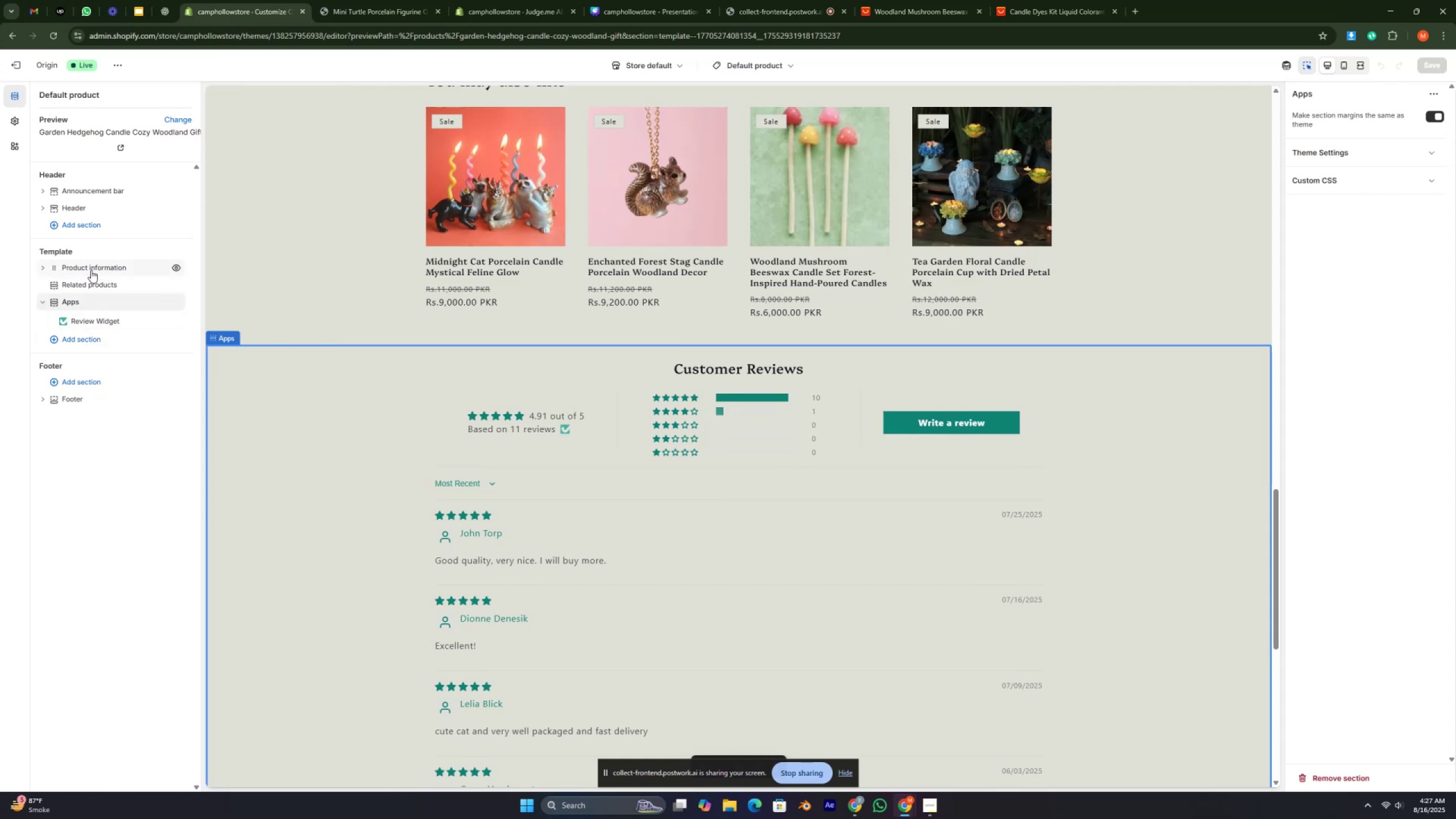 
left_click([113, 275])
 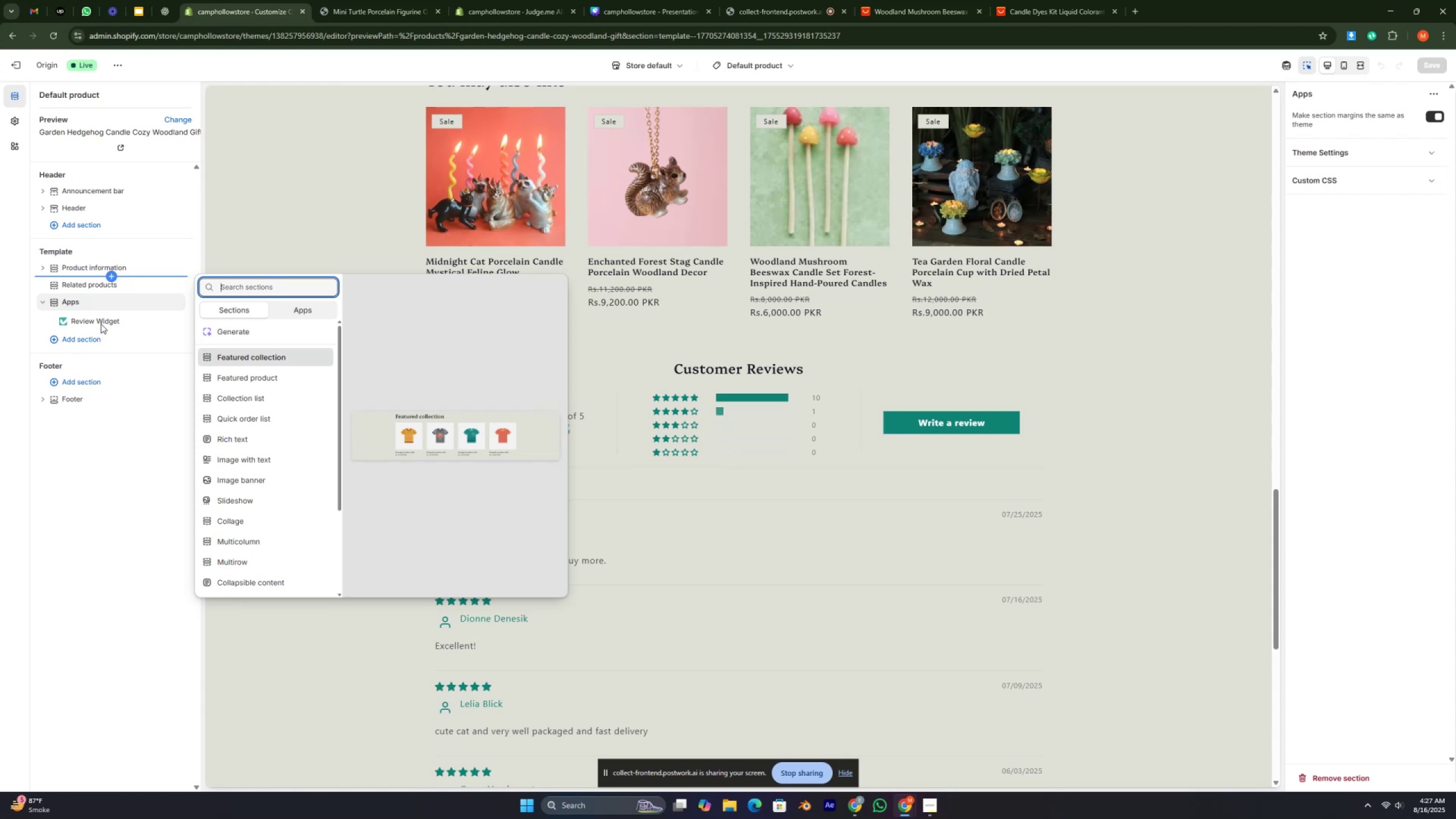 
wait(5.82)
 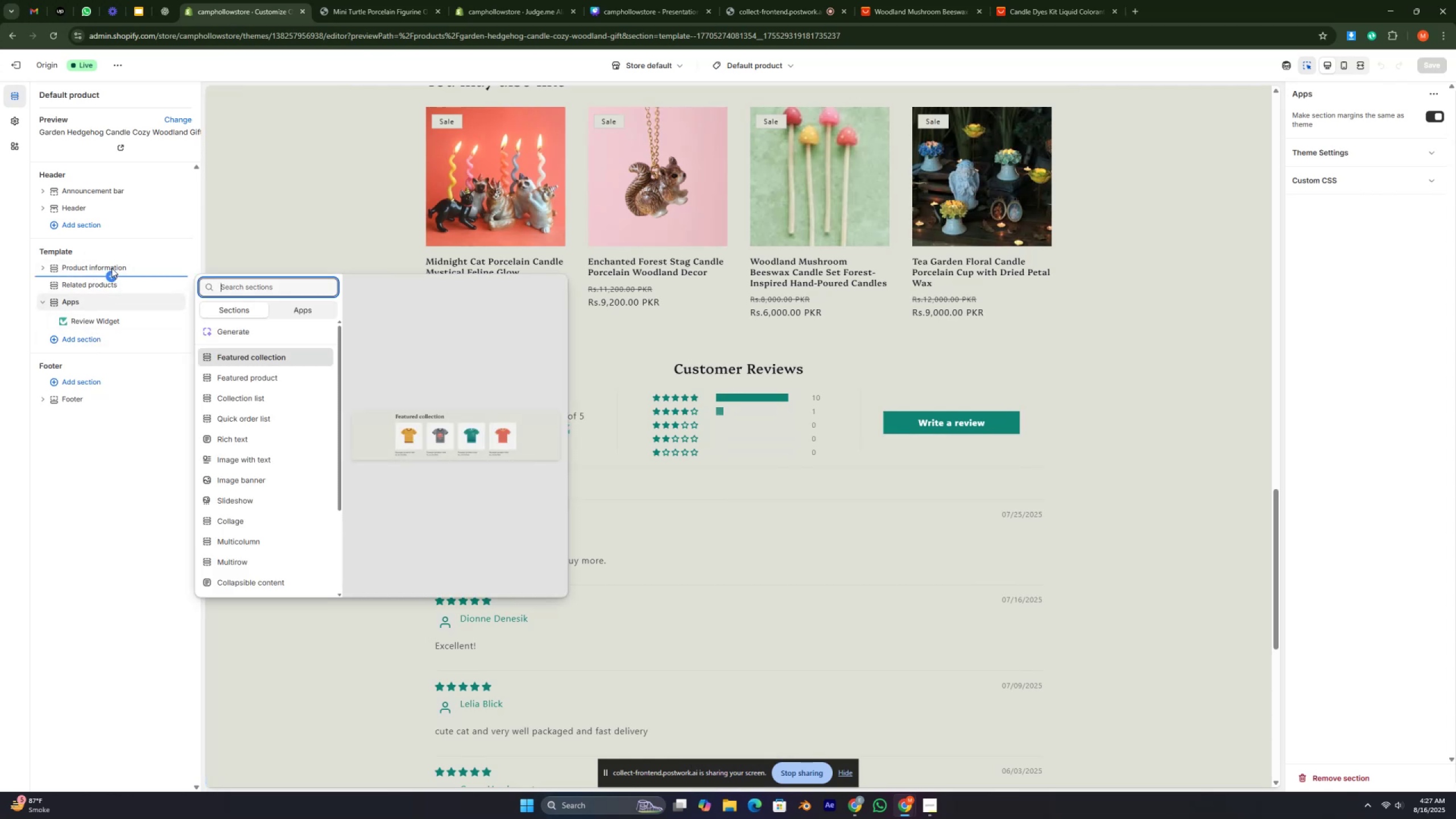 
left_click([88, 310])
 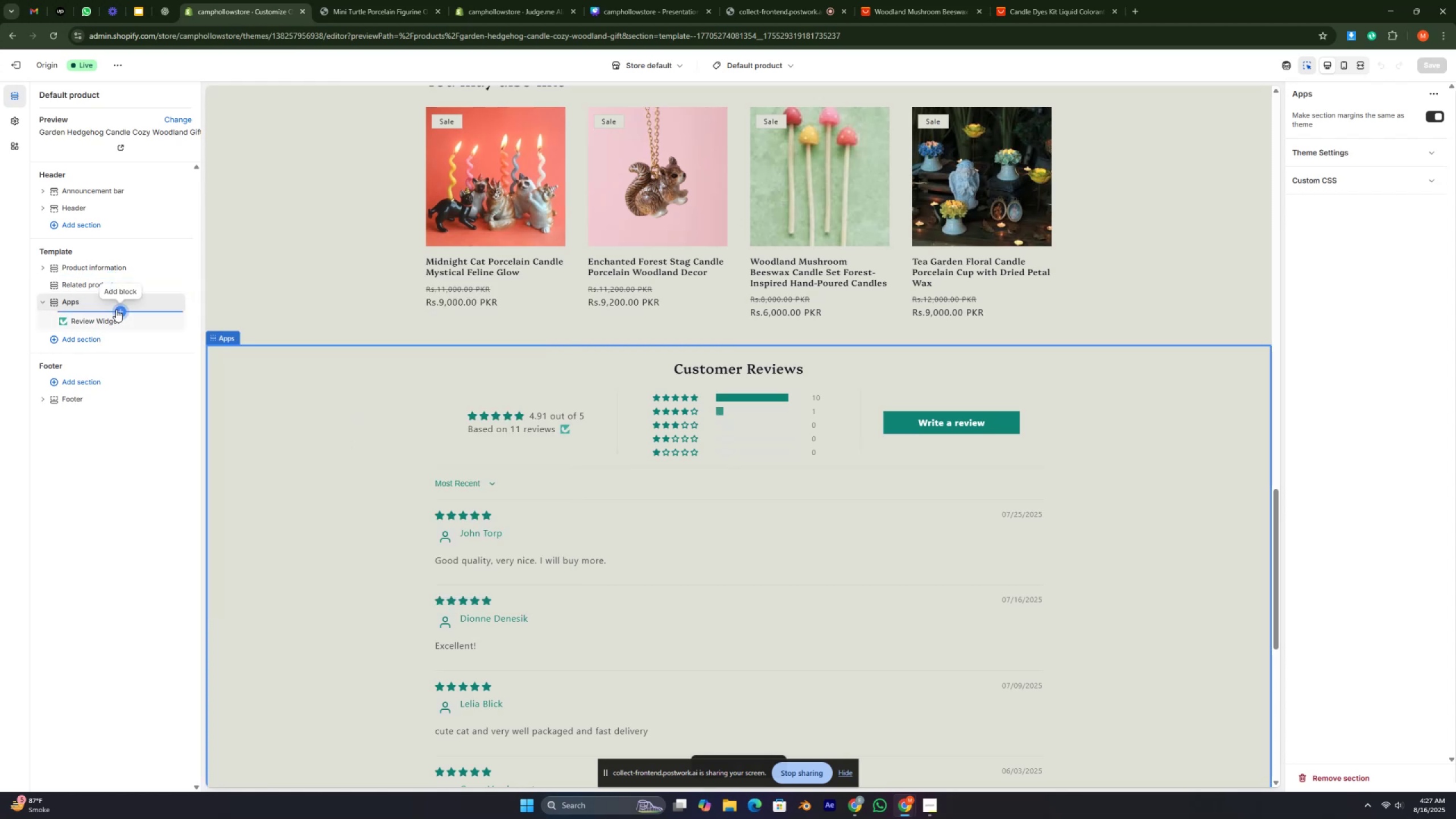 
left_click([116, 309])
 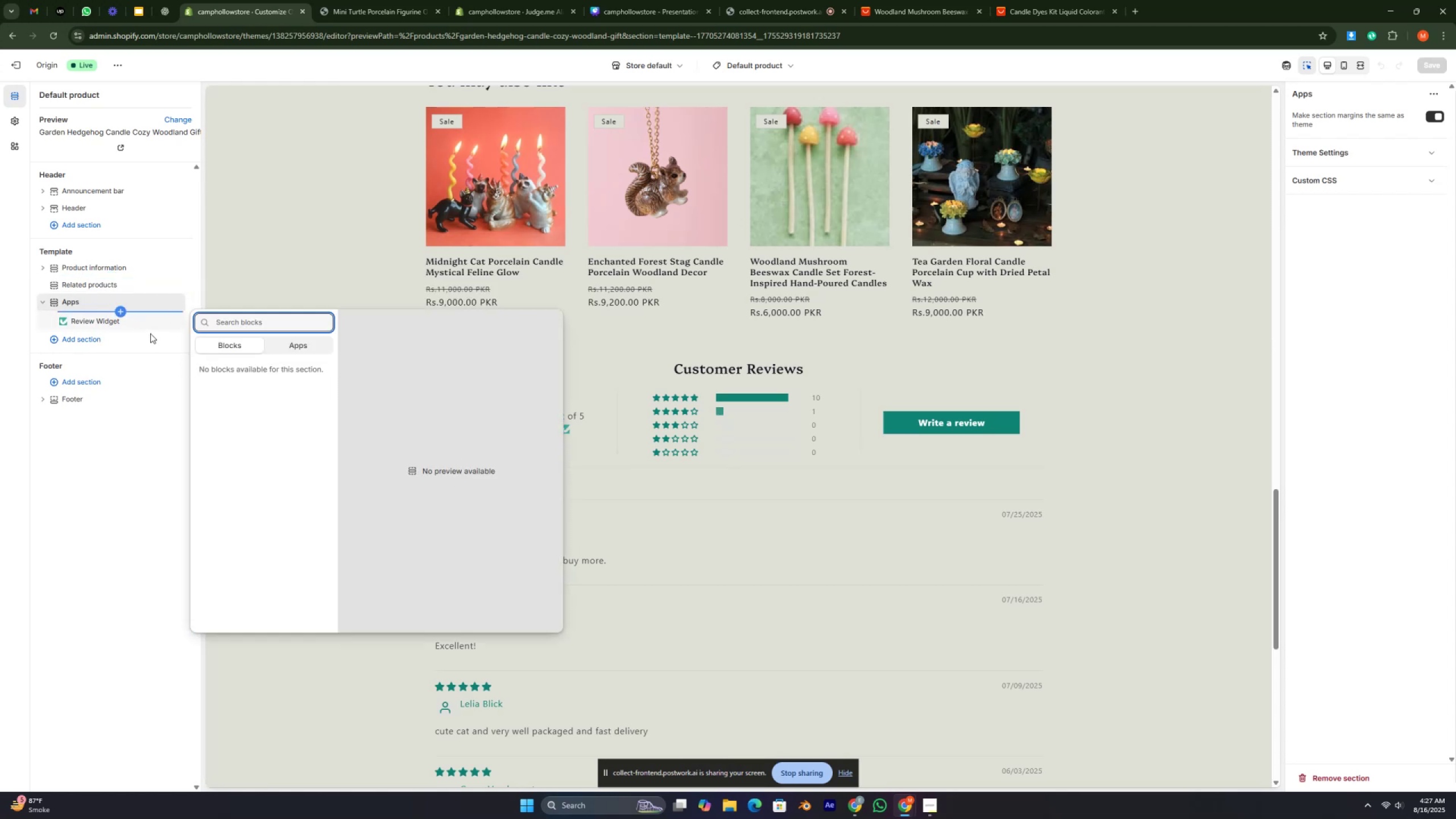 
left_click([123, 309])
 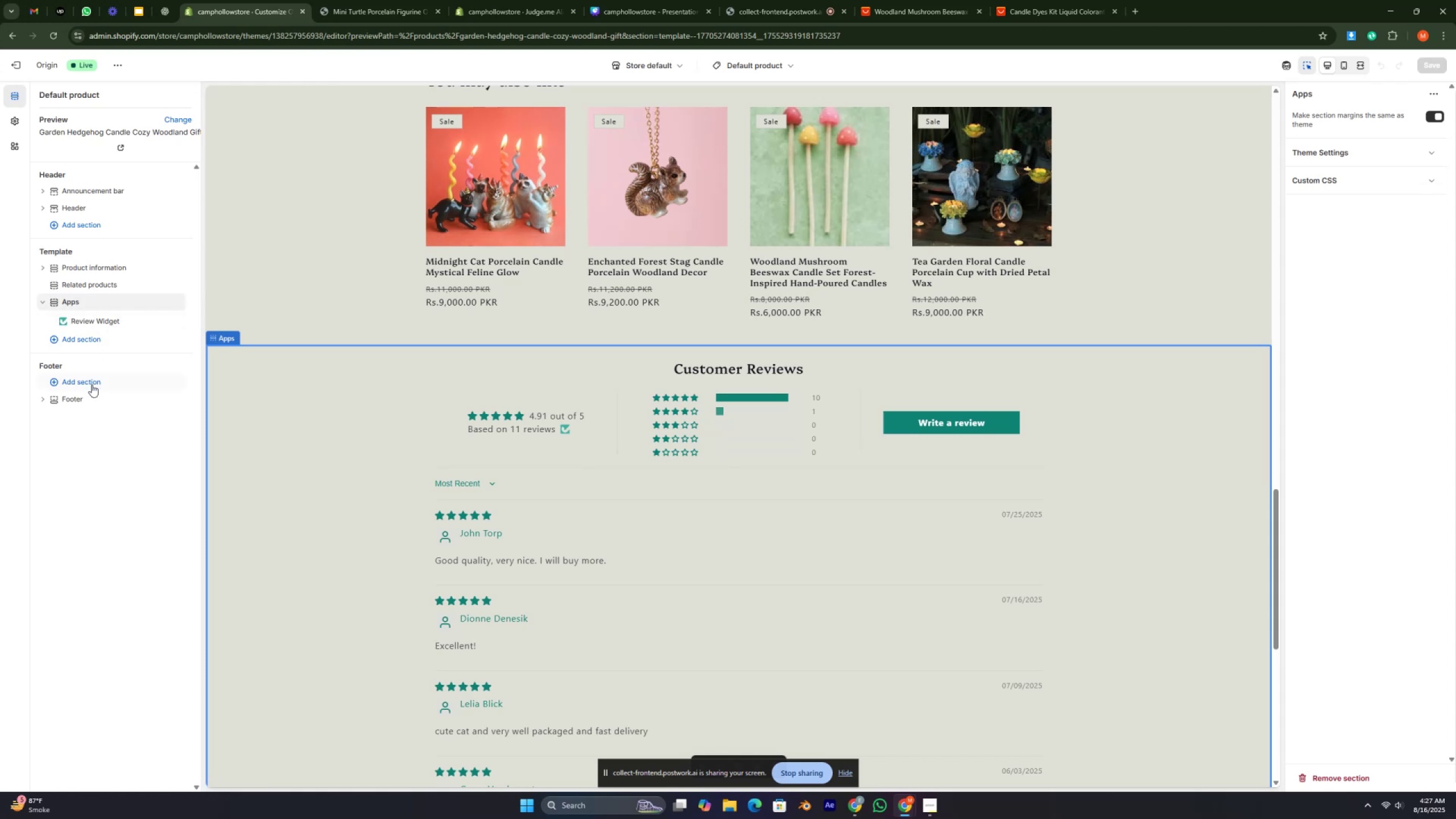 
wait(6.92)
 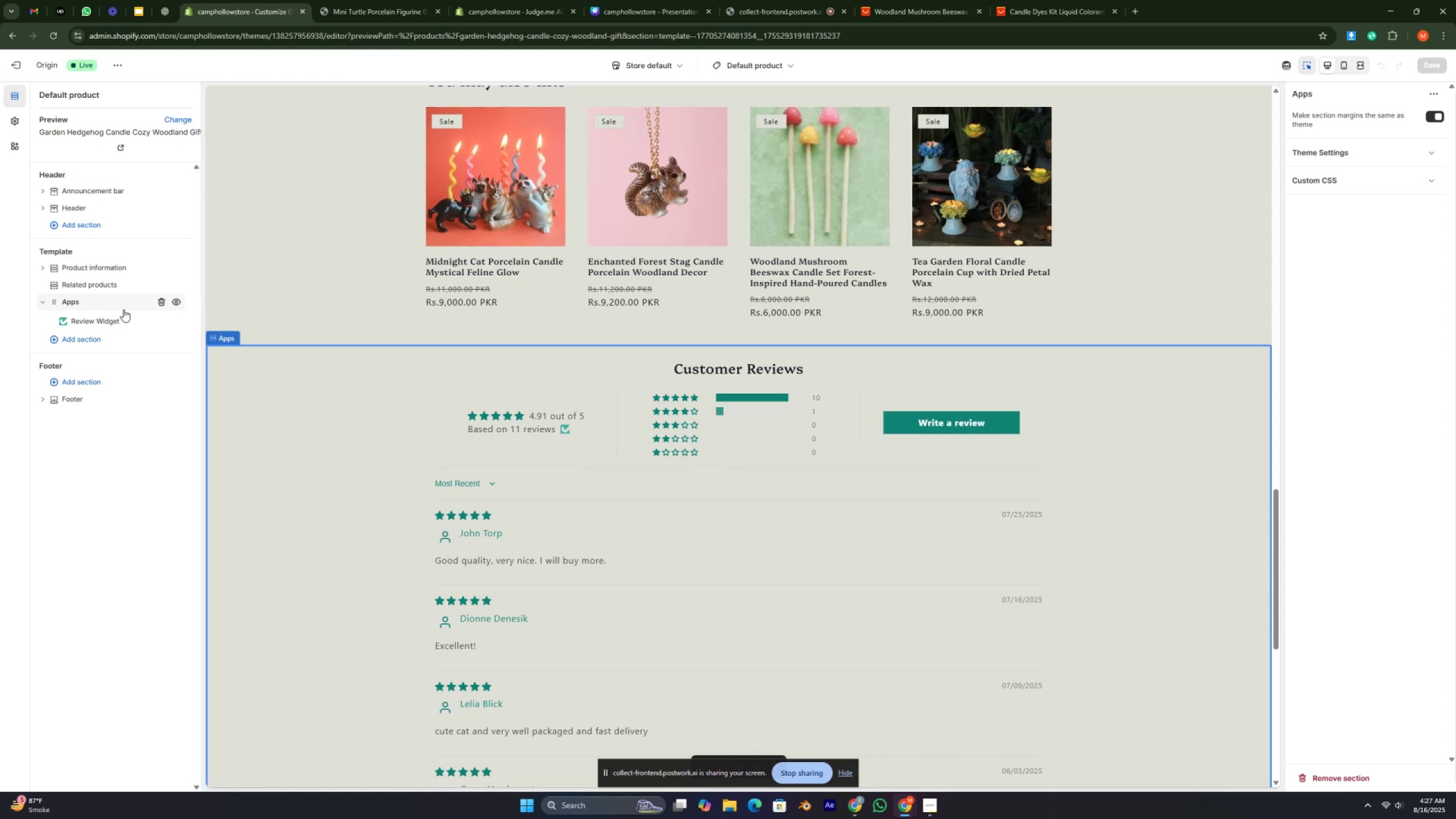 
mouse_move([90, 406])
 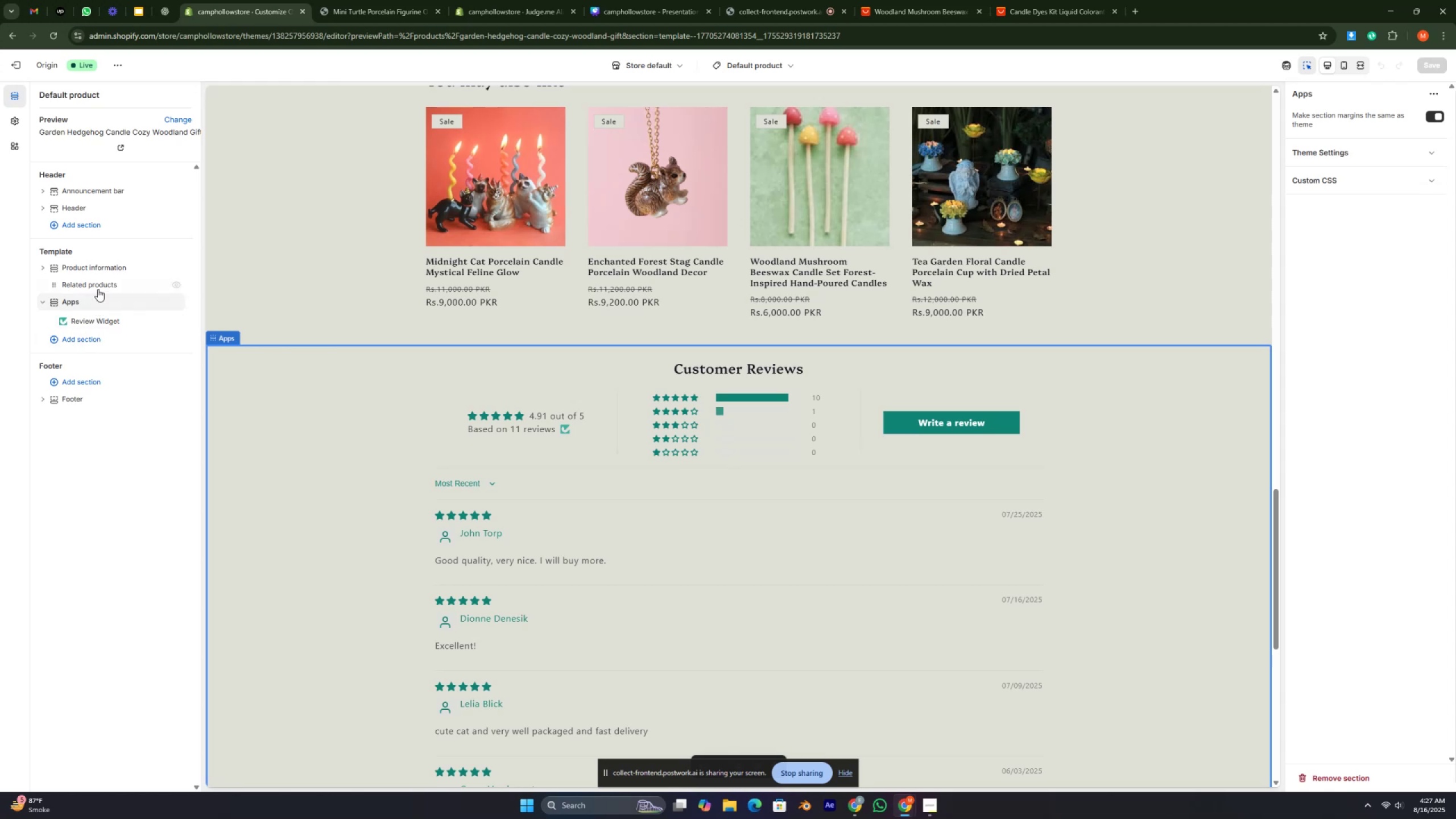 
left_click([98, 287])
 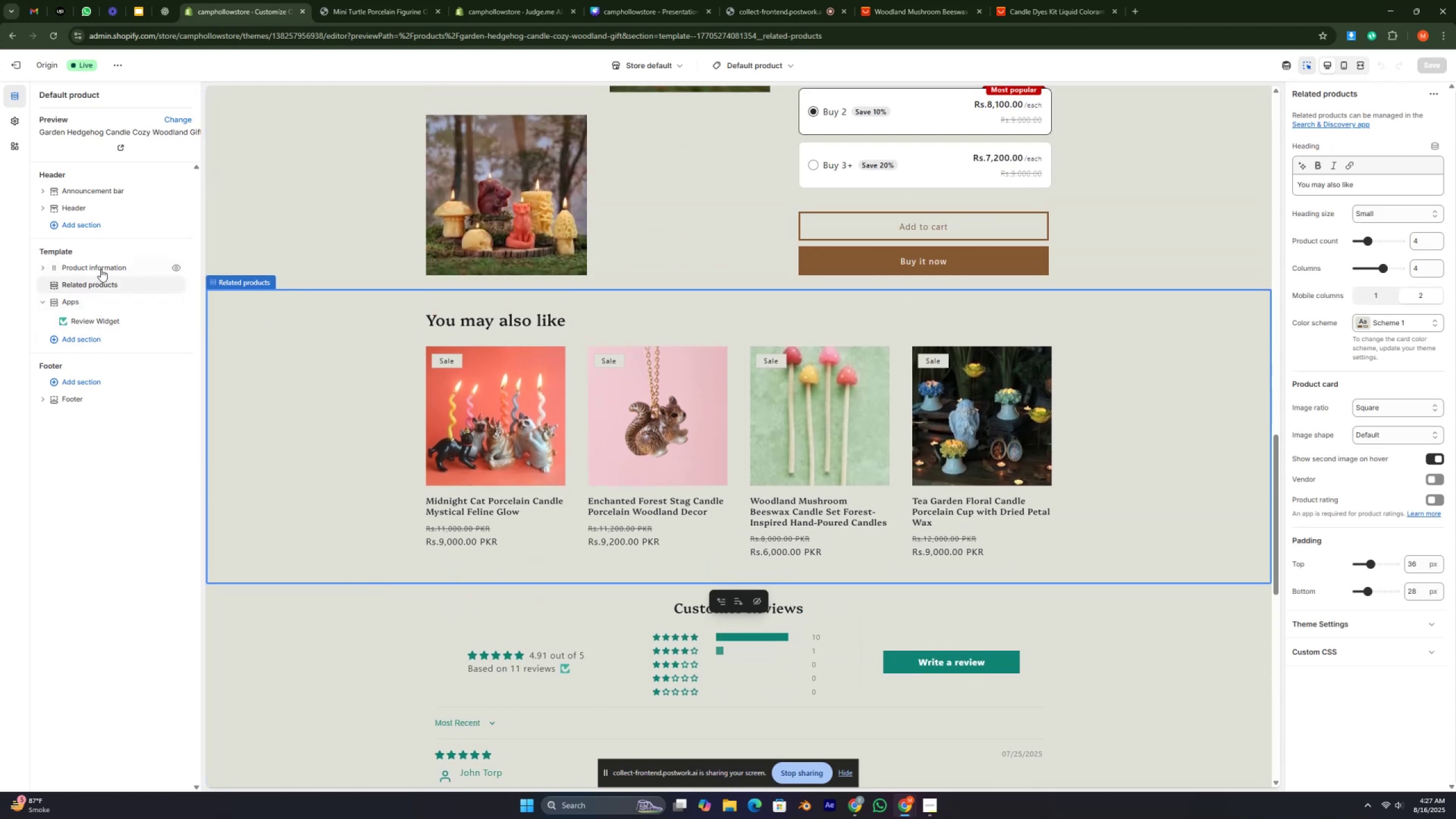 
left_click([101, 269])
 